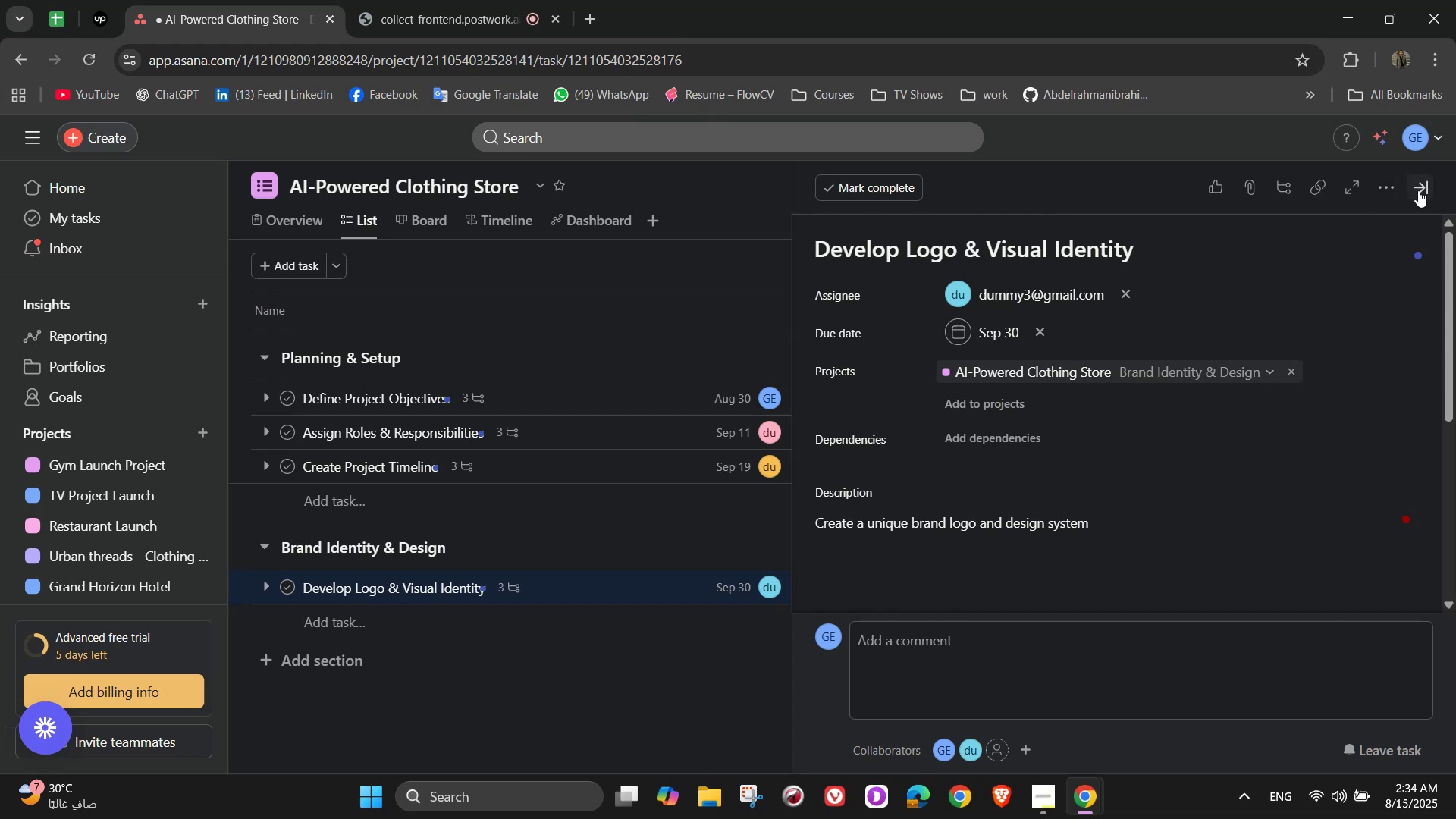 
left_click([1418, 190])
 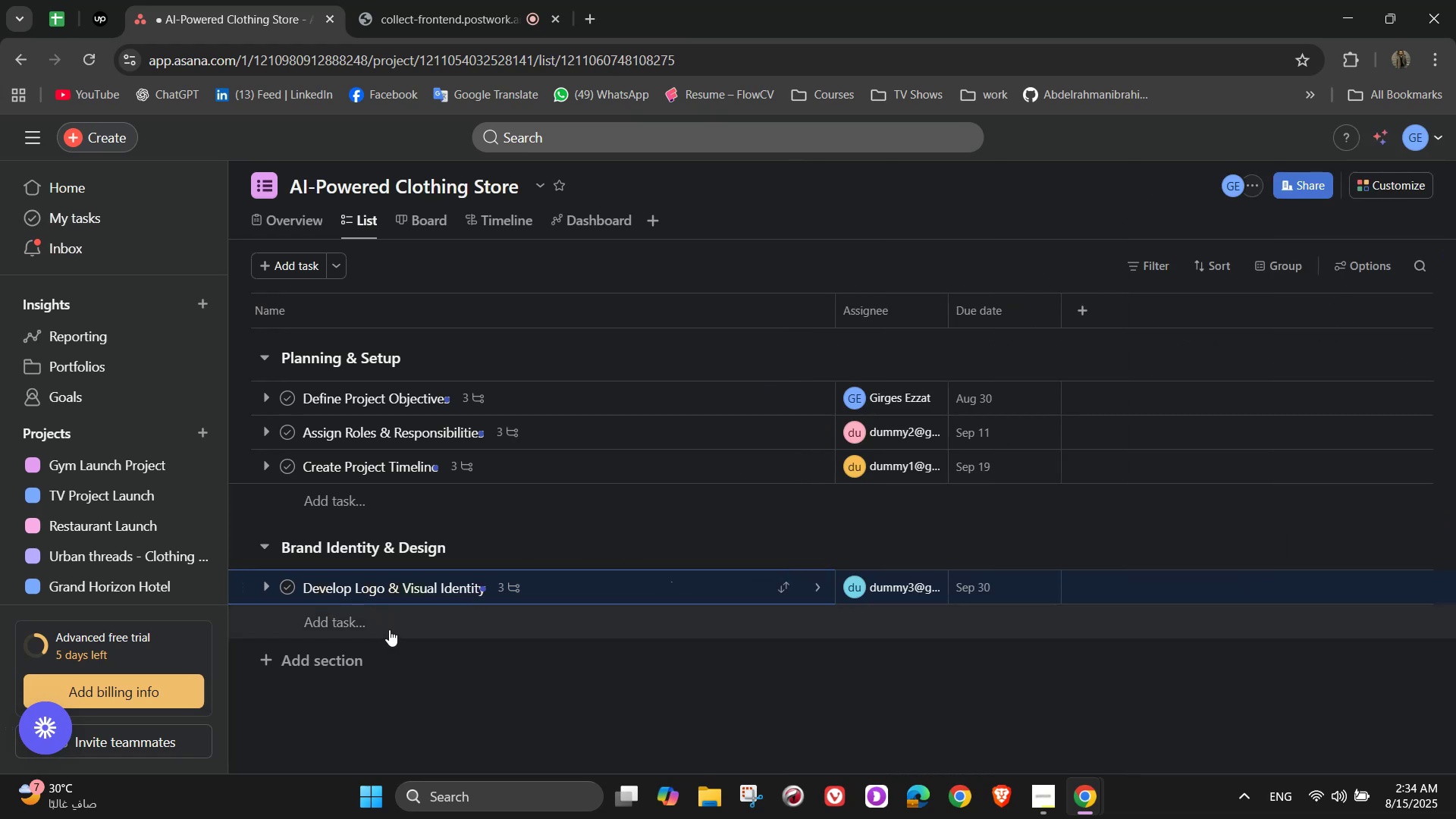 
wait(7.61)
 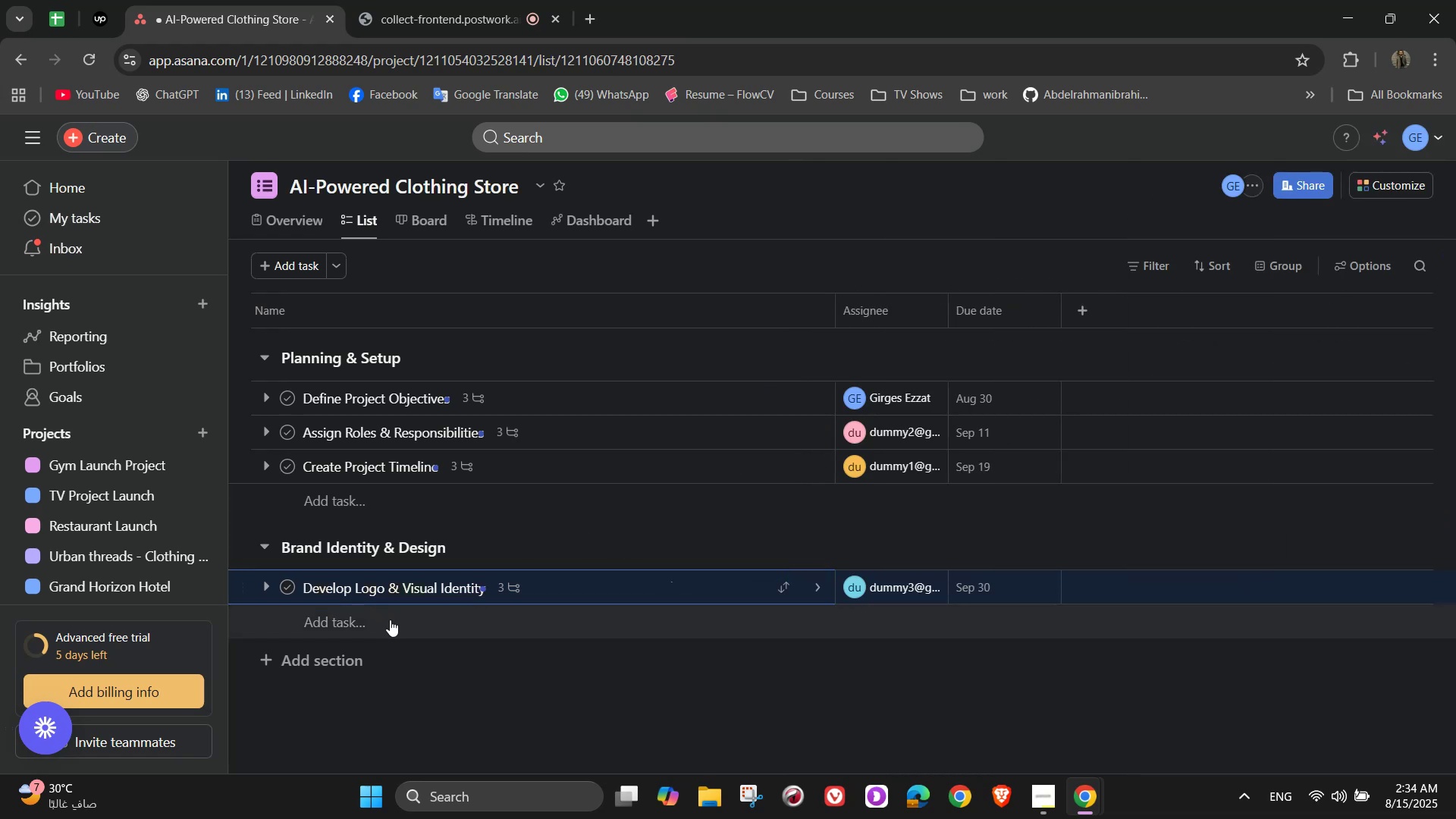 
left_click([389, 629])
 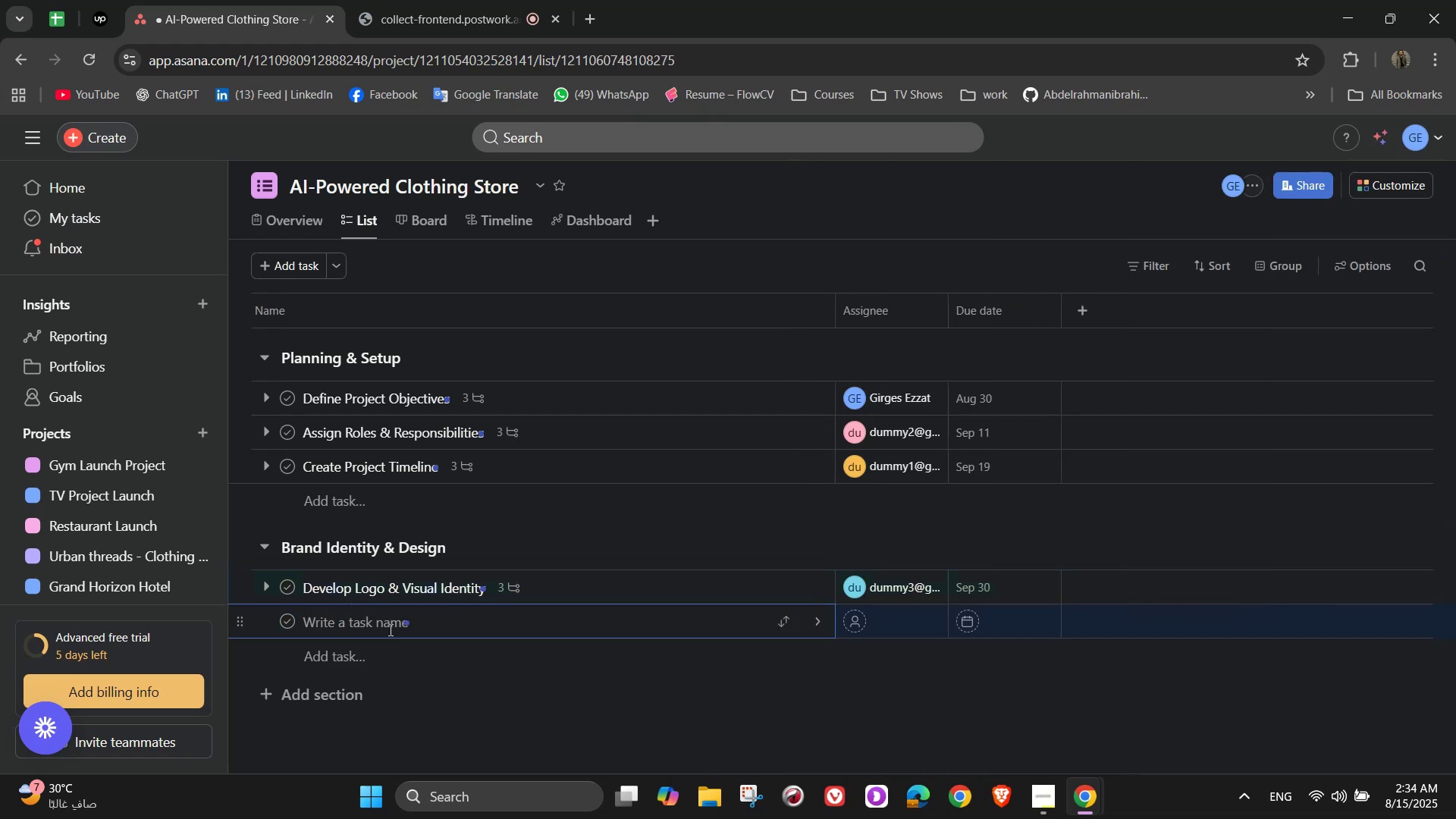 
type(Define Brand Guidek)
key(Backspace)
type(lines)
 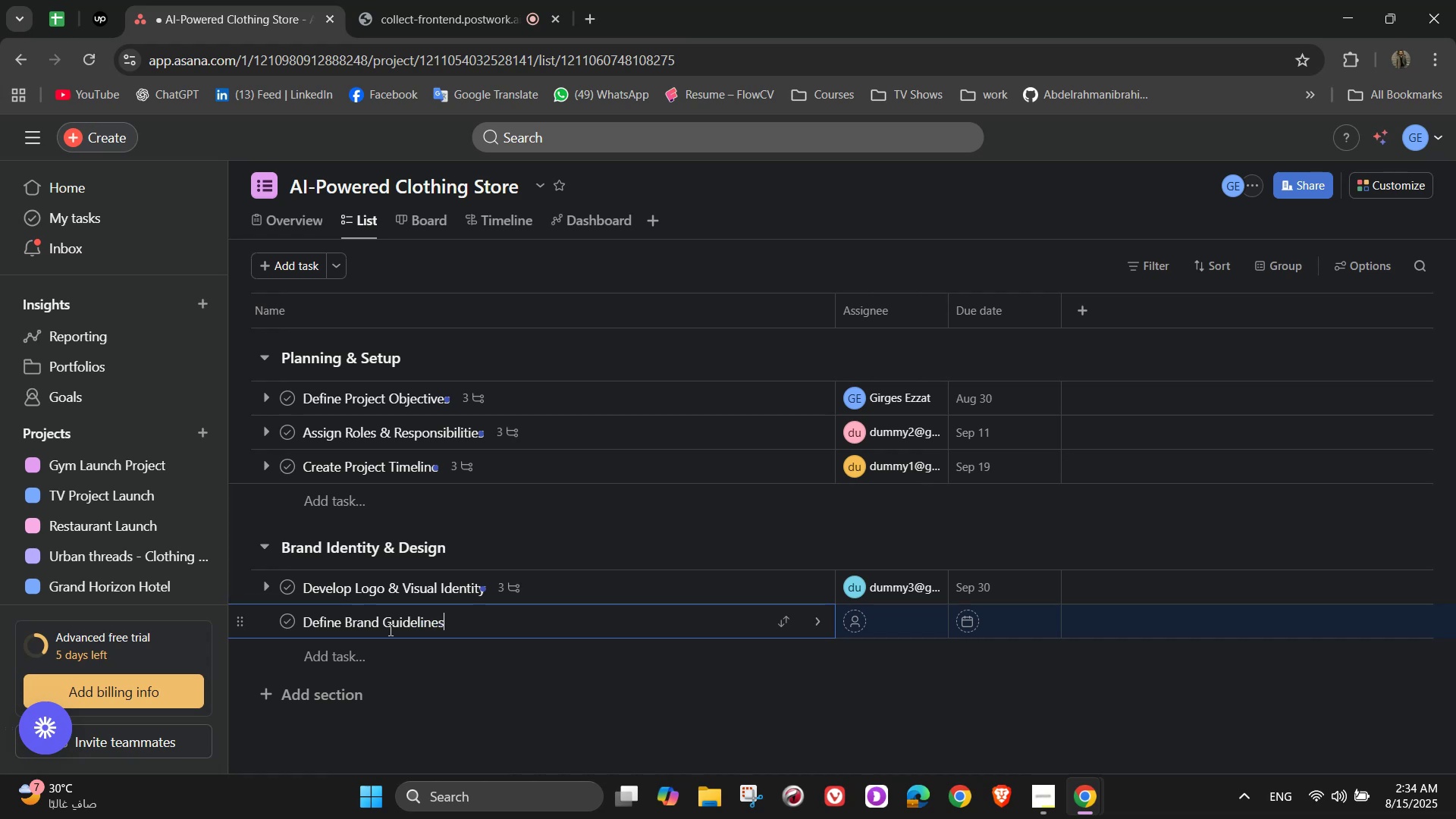 
left_click([818, 623])
 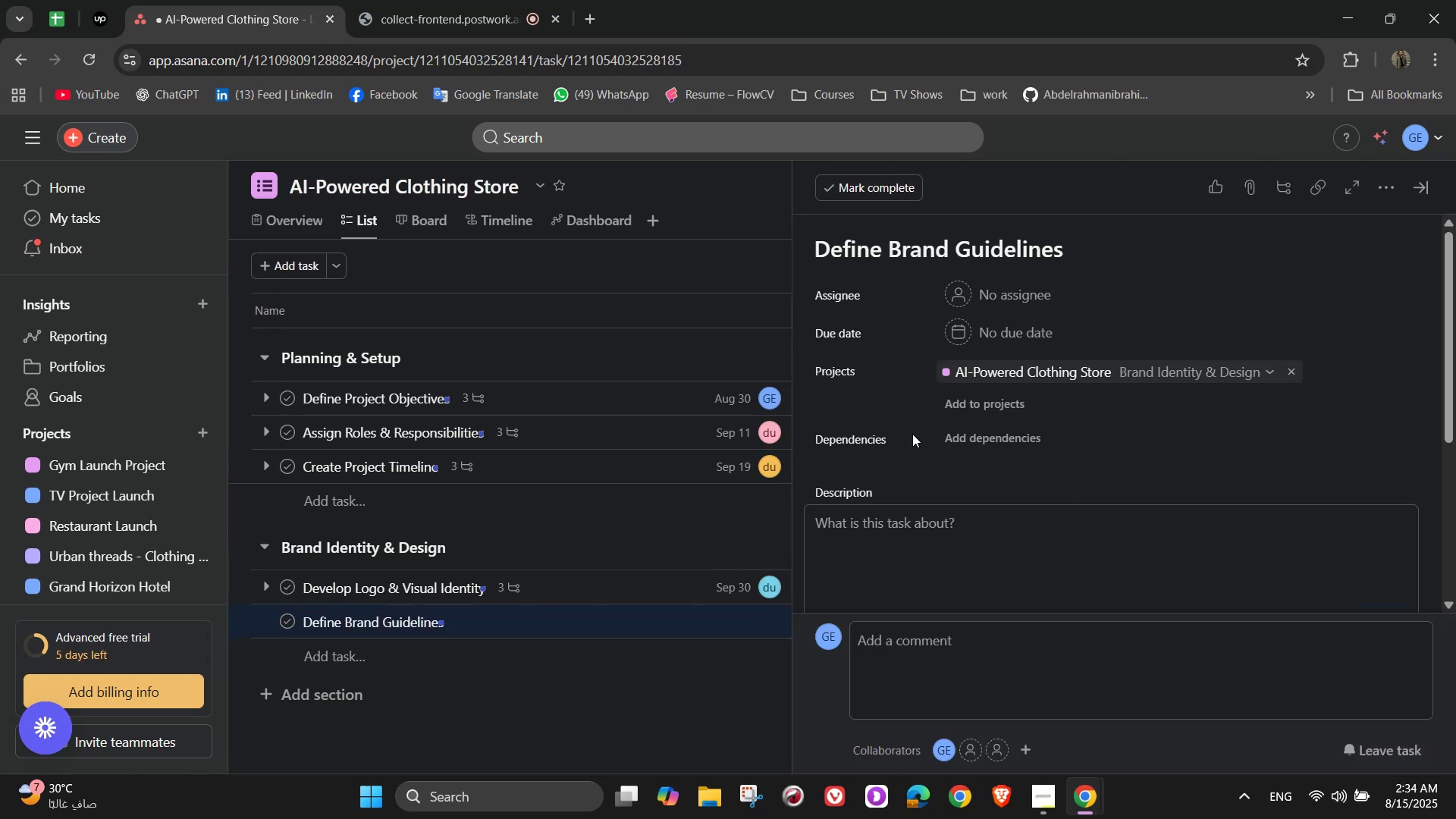 
left_click([986, 295])
 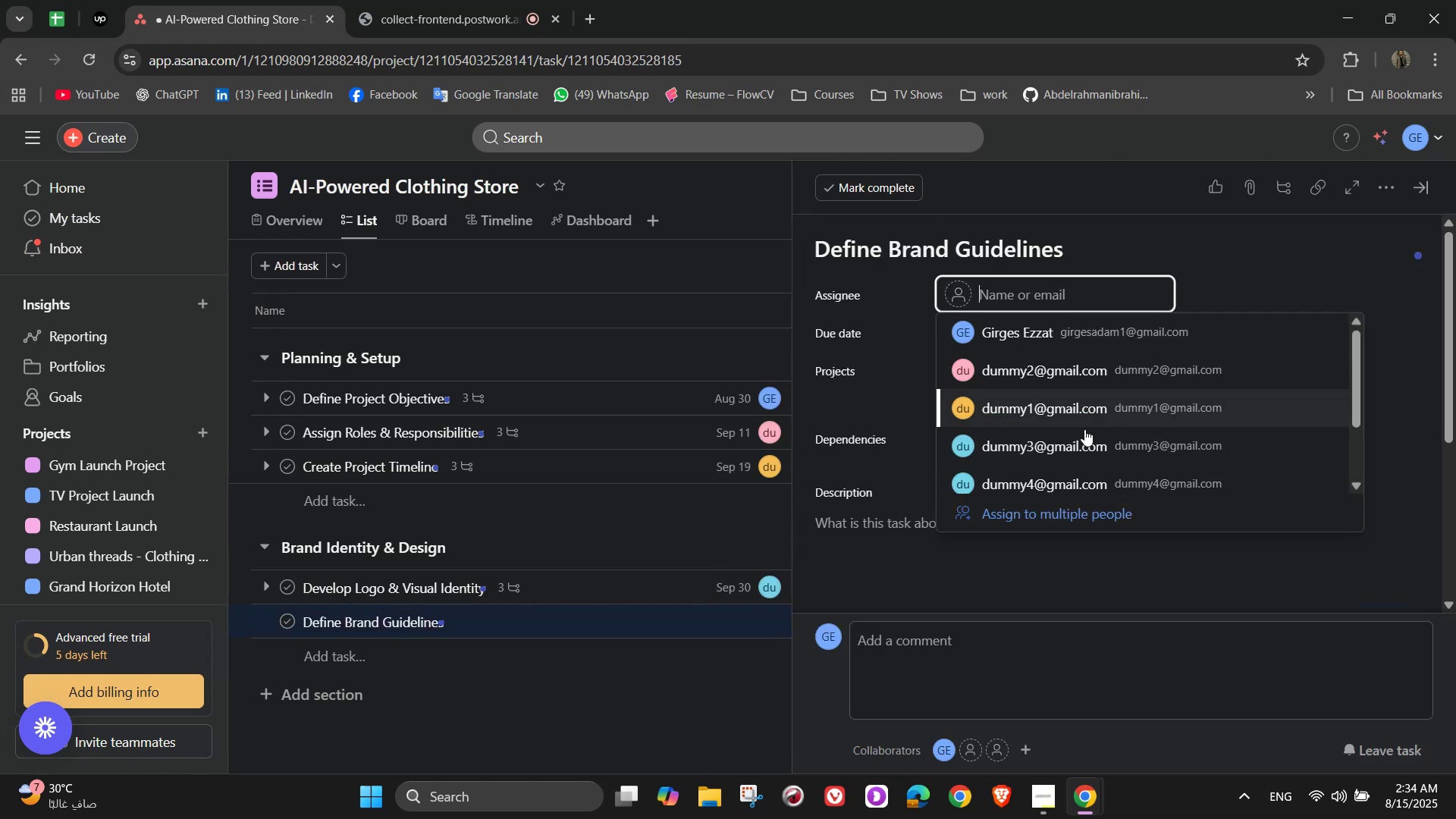 
left_click([1084, 473])
 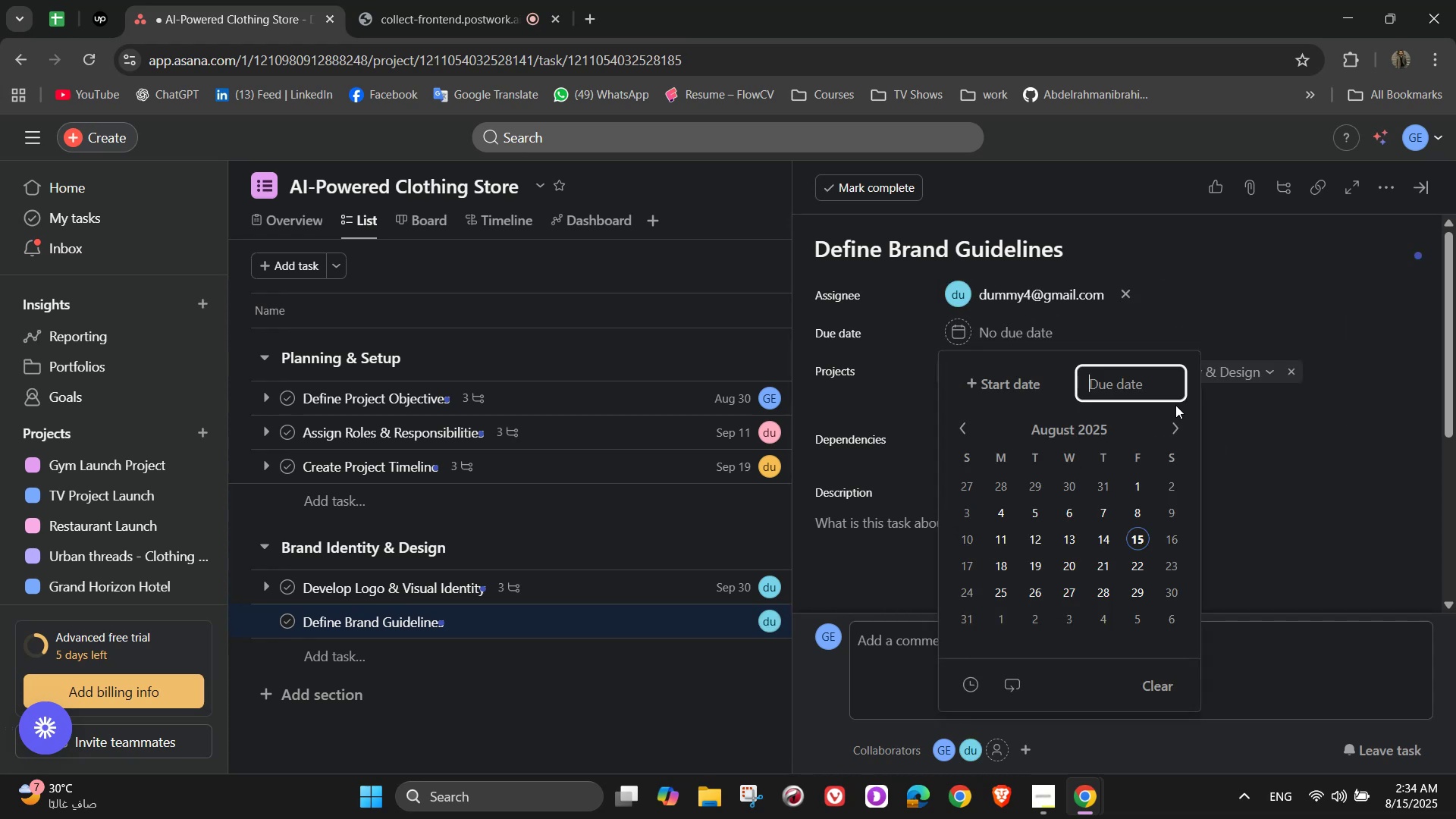 
left_click([1180, 426])
 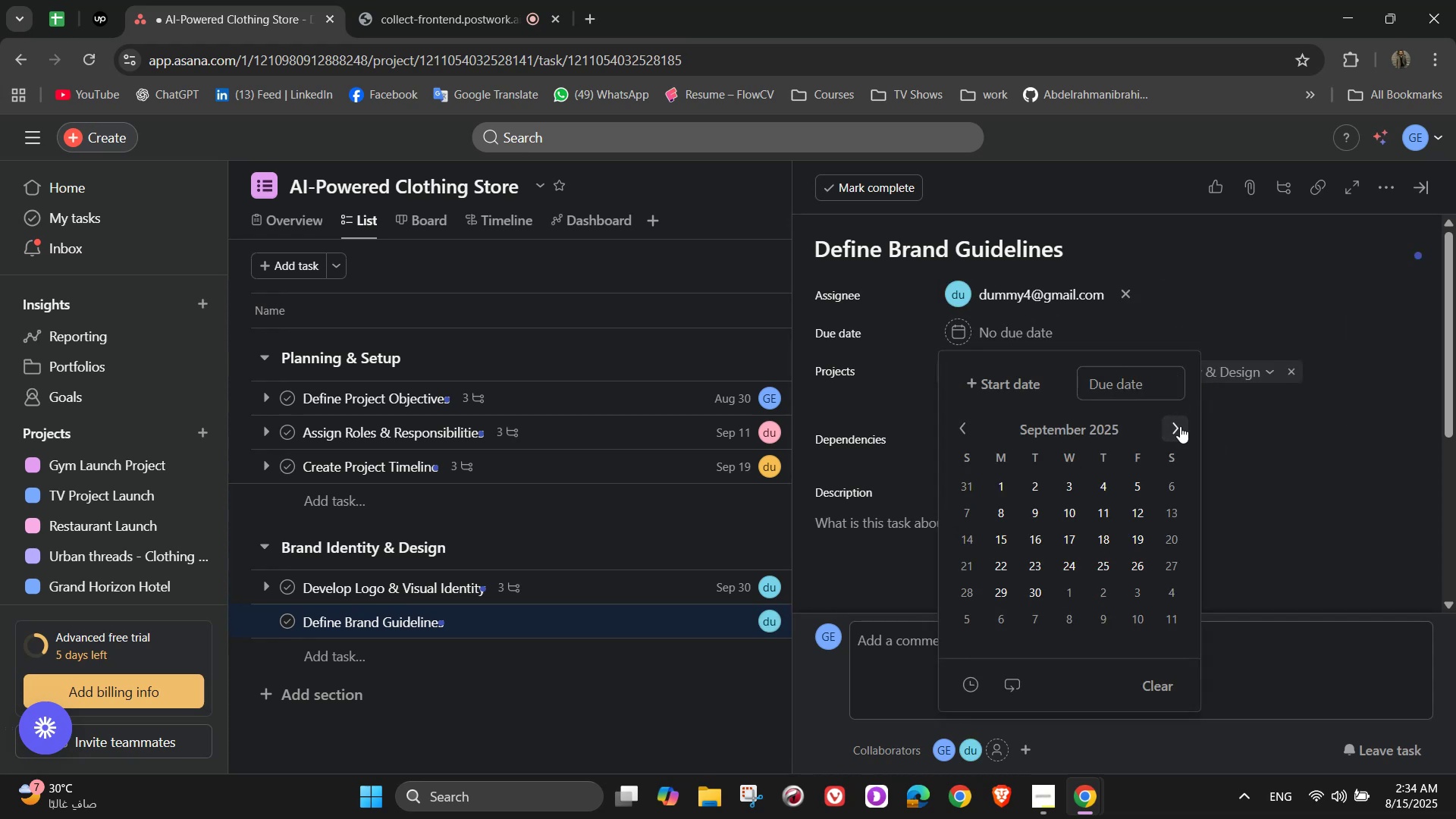 
left_click([1180, 426])
 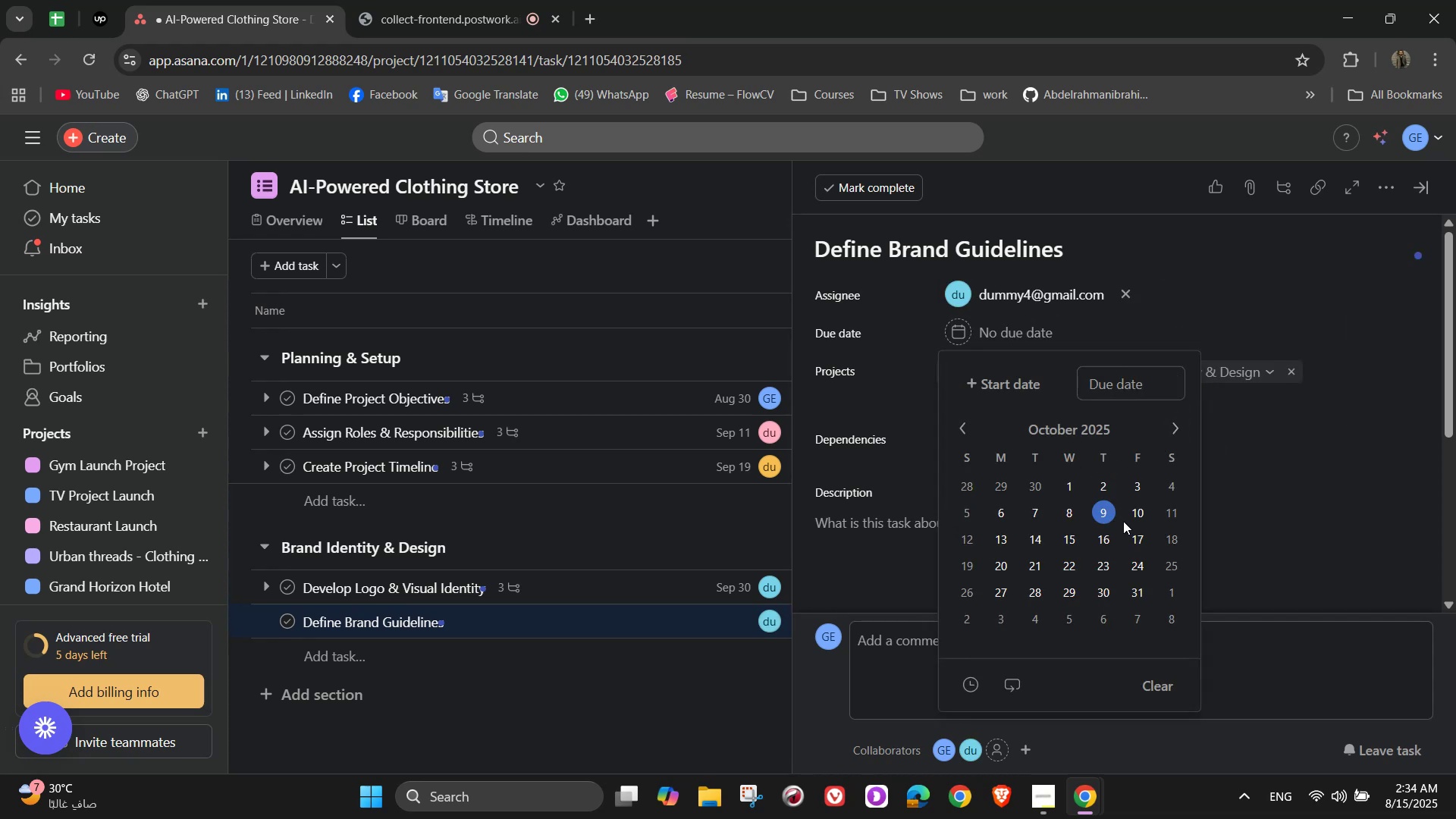 
left_click_drag(start_coordinate=[1143, 515], to_coordinate=[998, 534])
 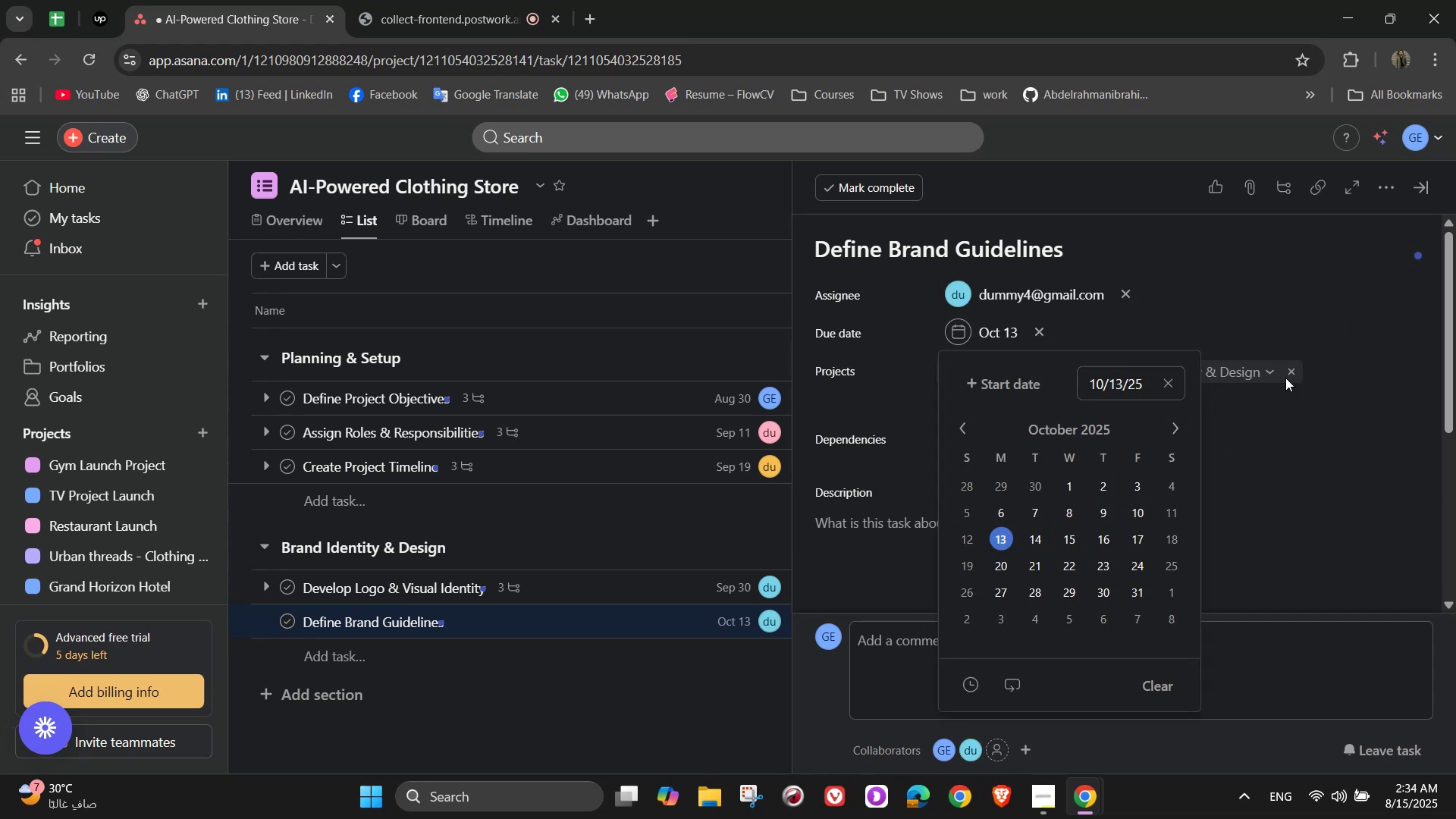 
double_click([1295, 291])
 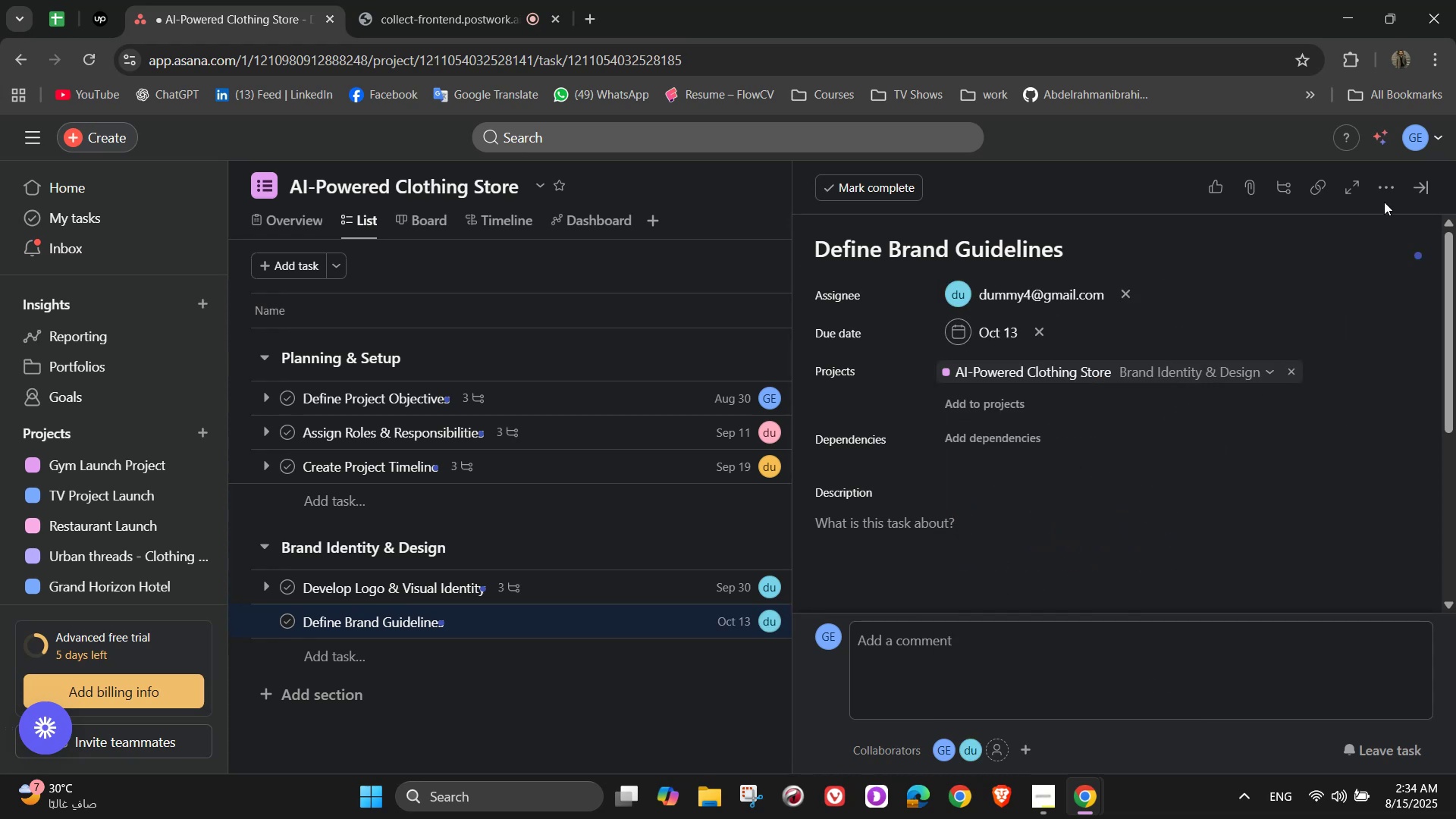 
left_click([1387, 195])
 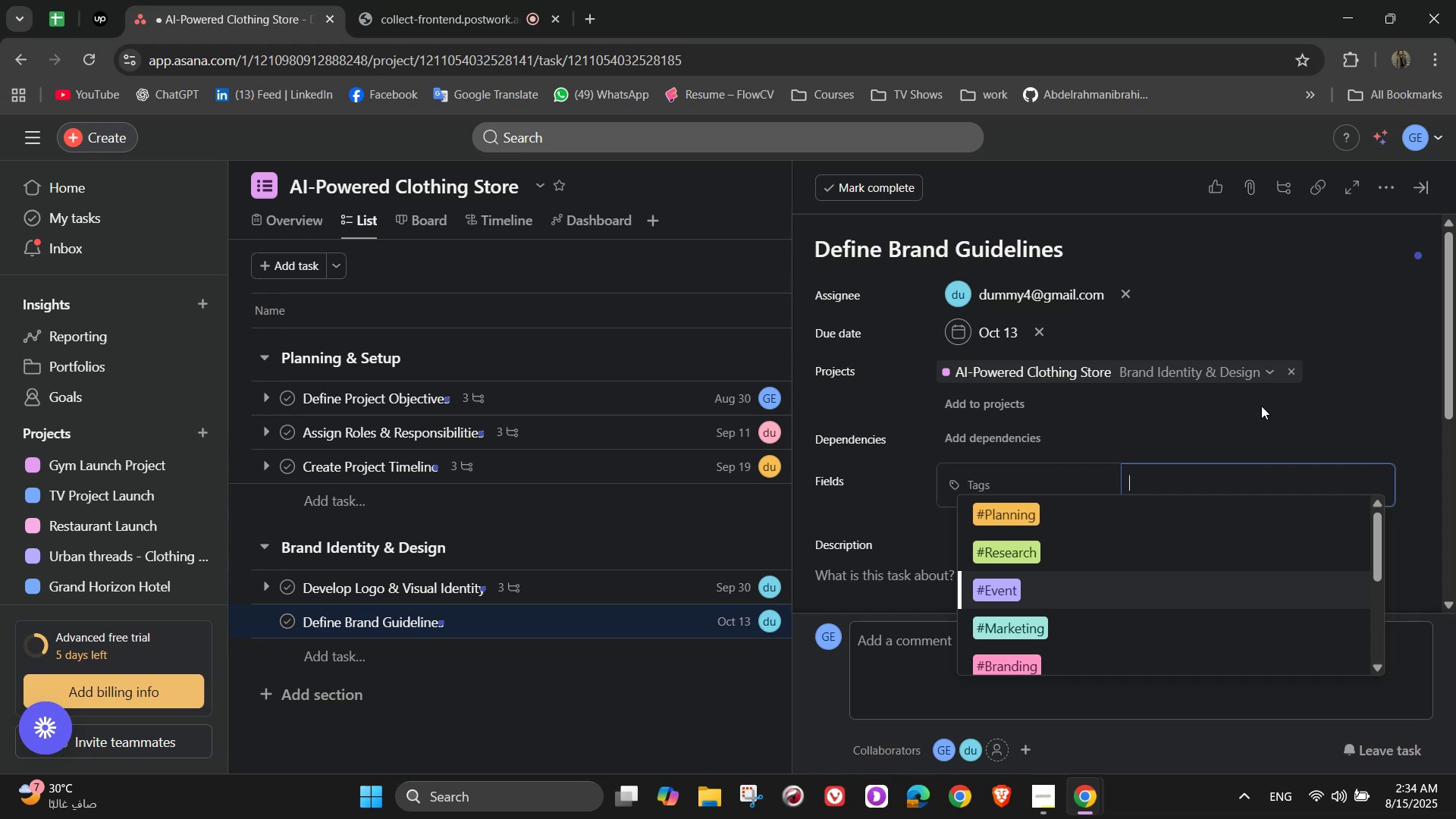 
key(B)
 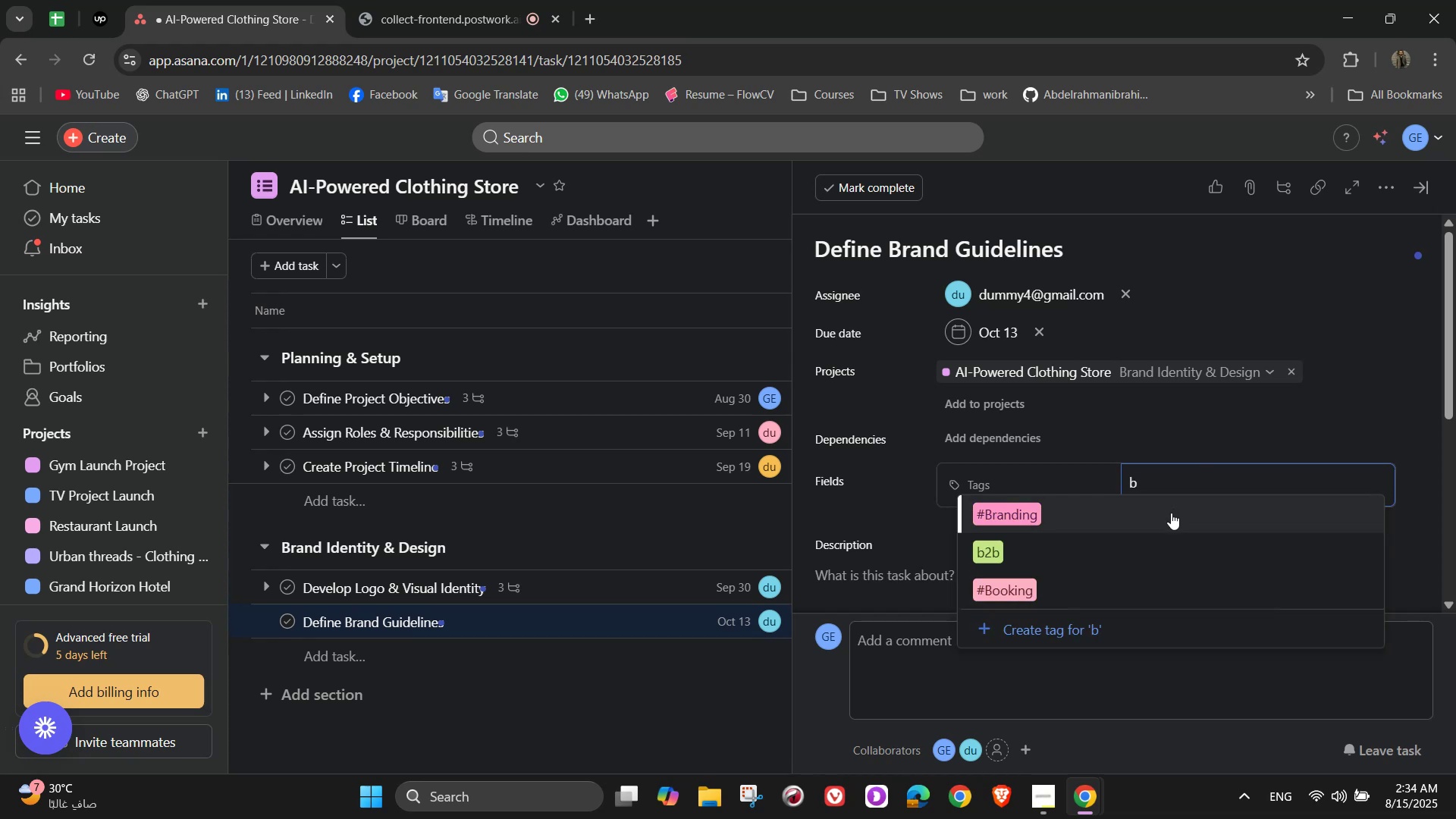 
left_click([1170, 514])
 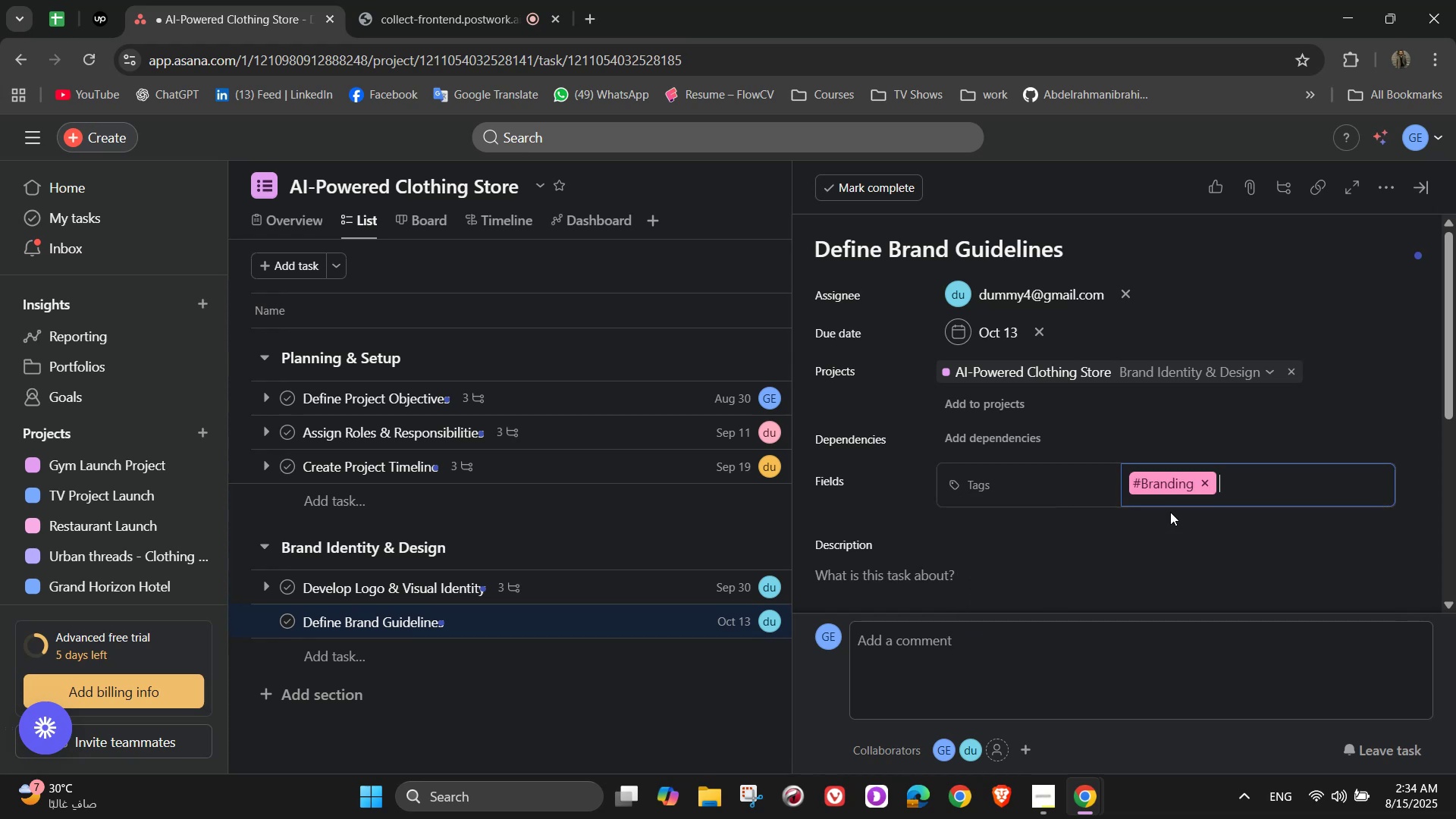 
scroll: coordinate [1106, 466], scroll_direction: down, amount: 2.0
 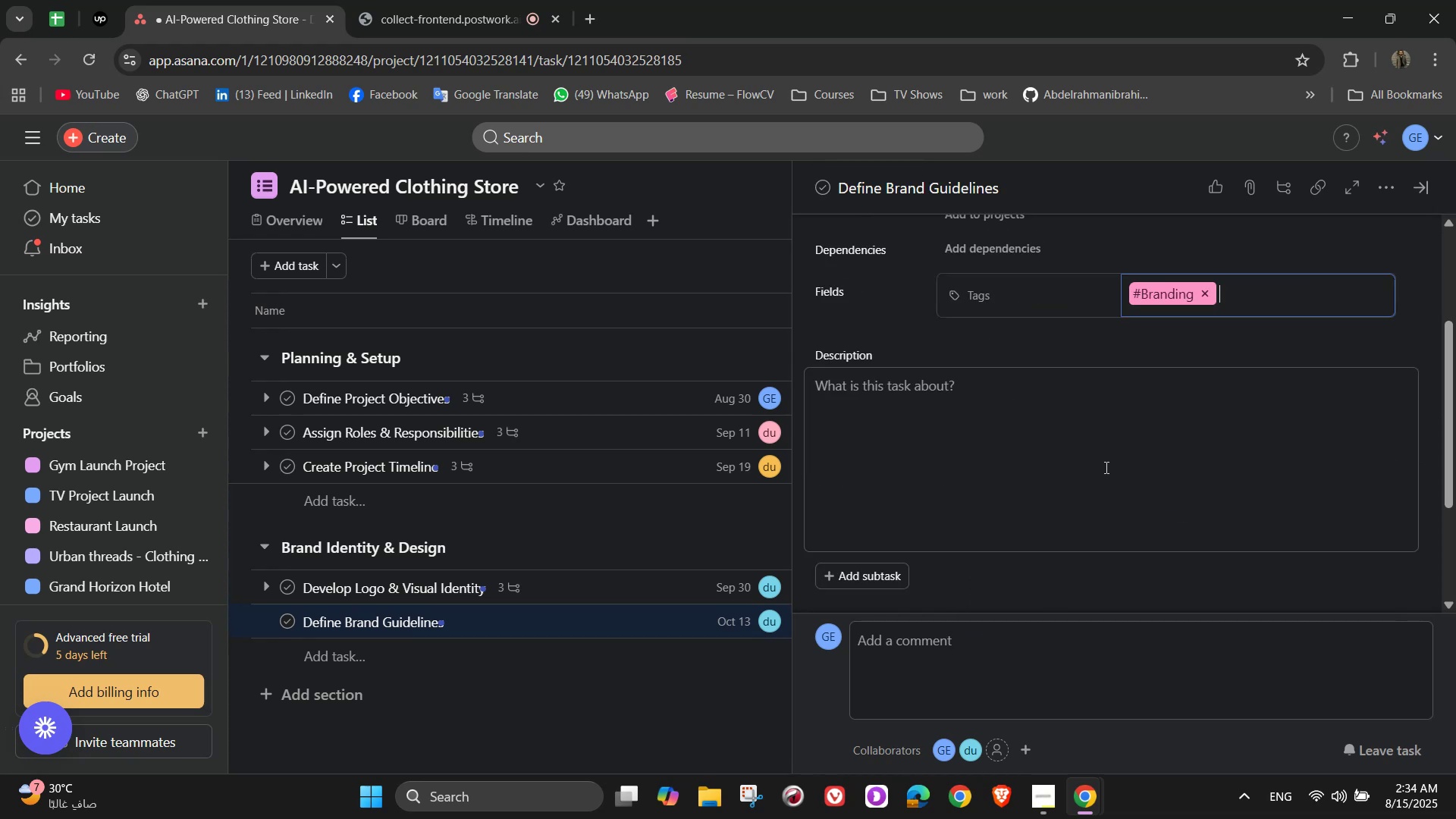 
left_click([1103, 465])
 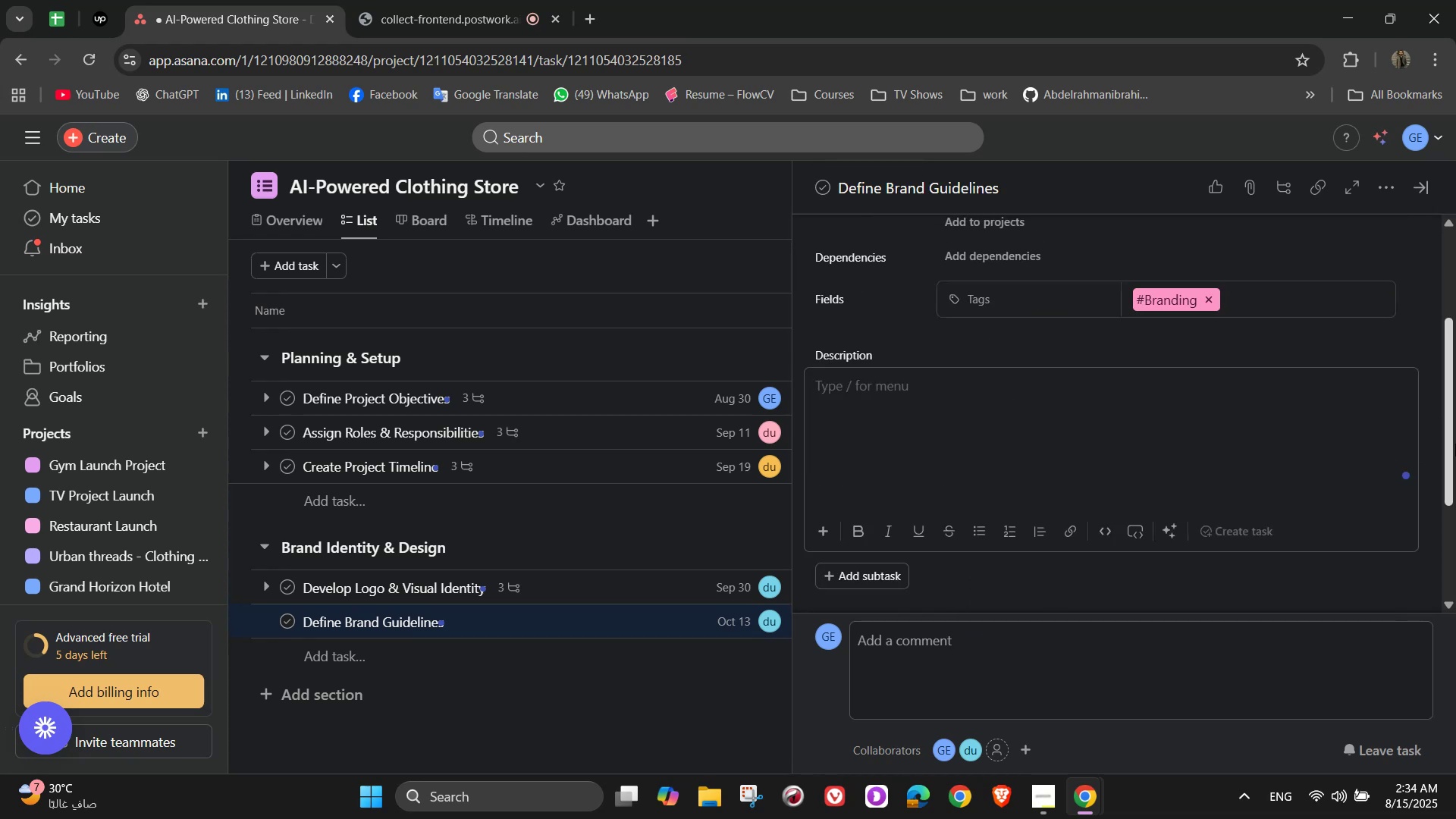 
type(Create consistent)
 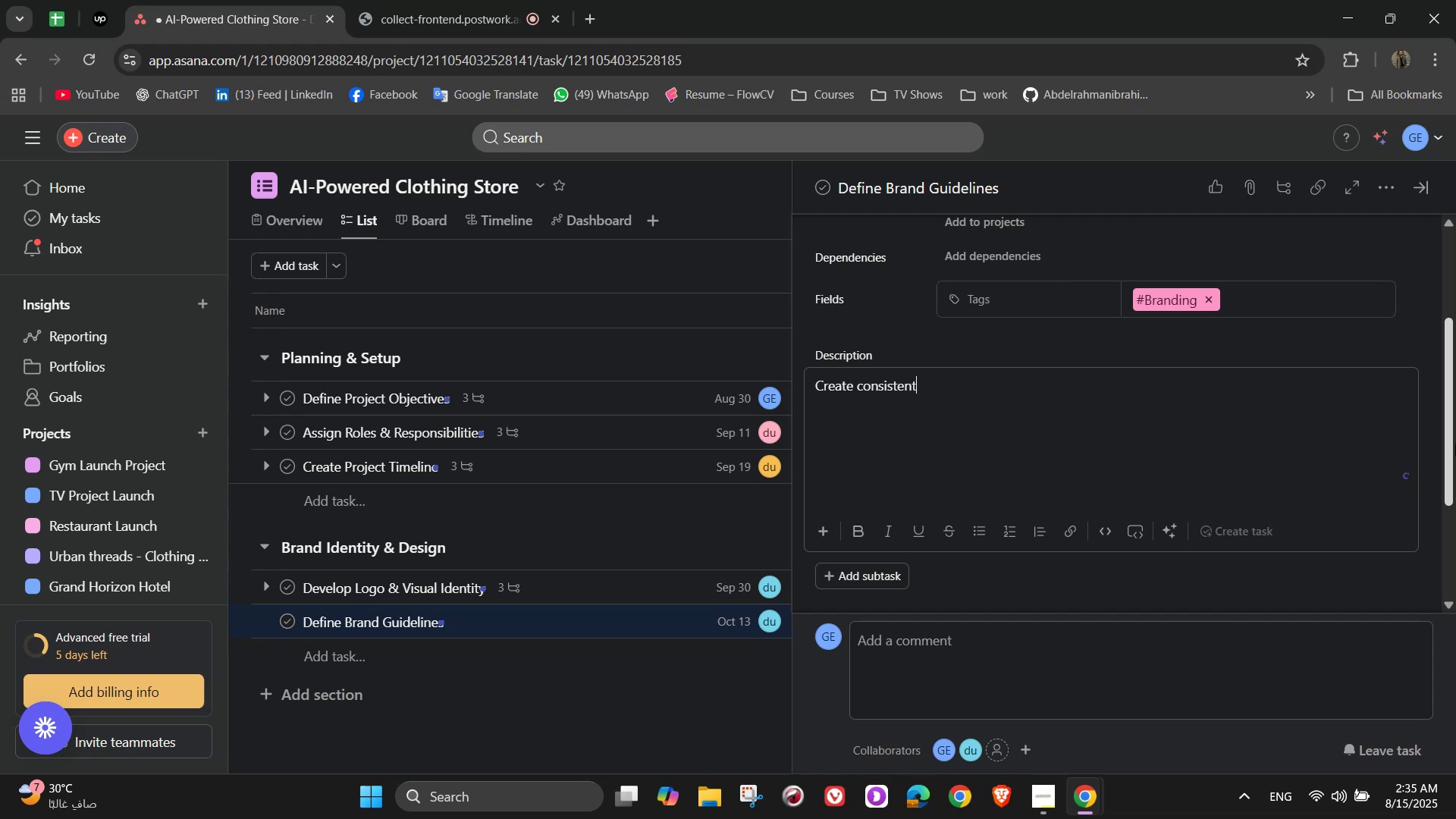 
type( rules for color, )
 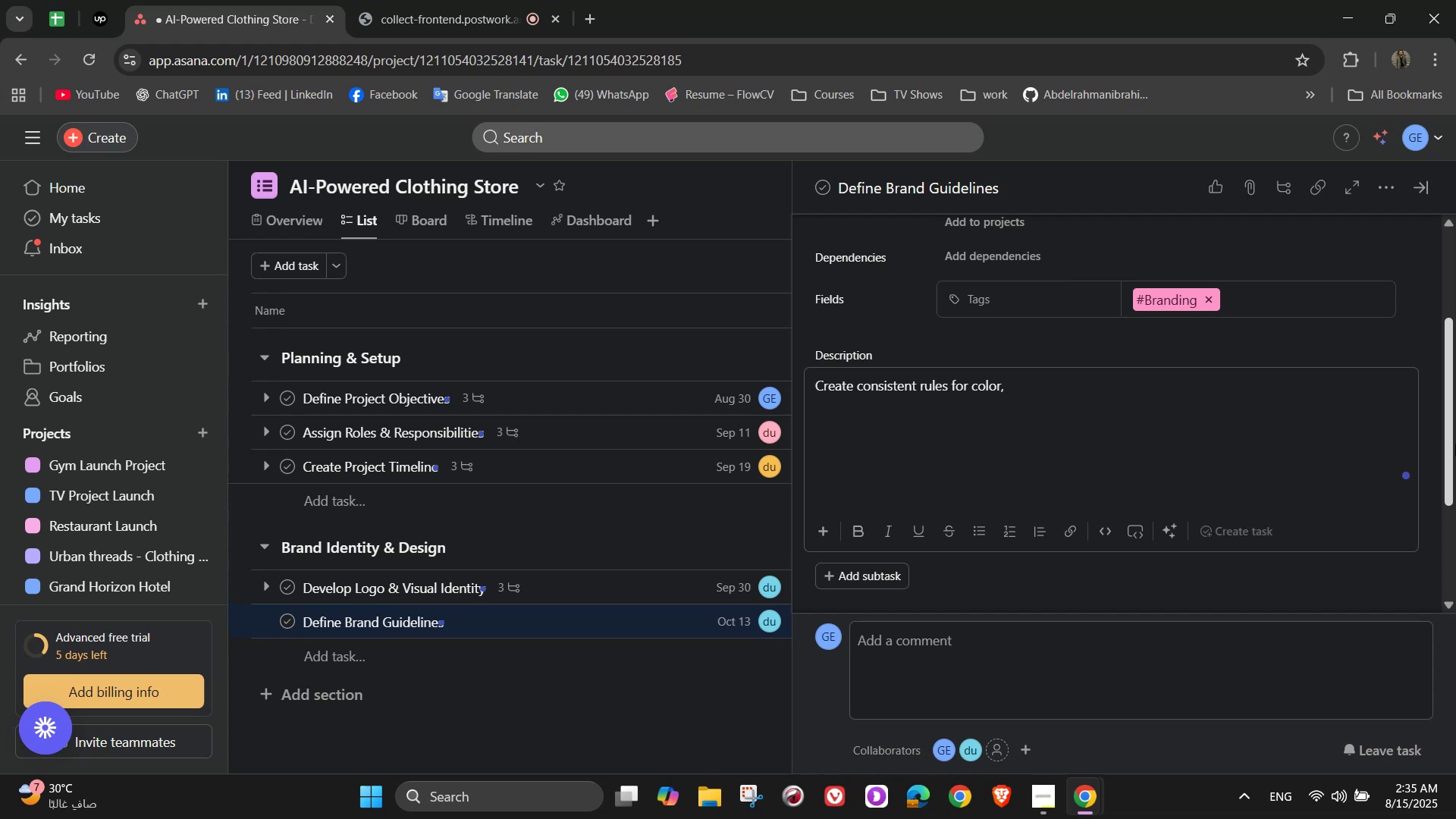 
wait(15.6)
 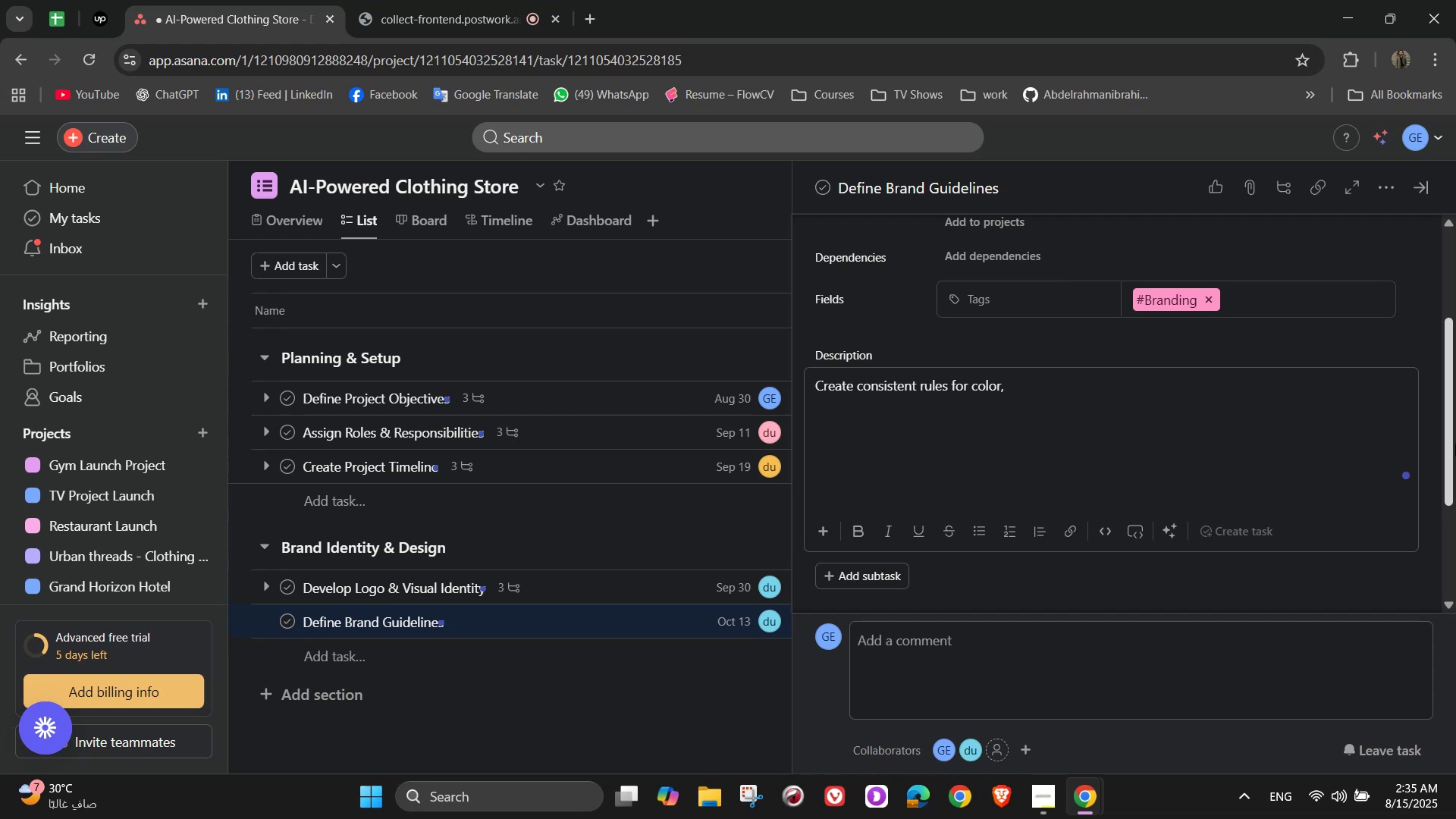 
type(typography, and tone)
 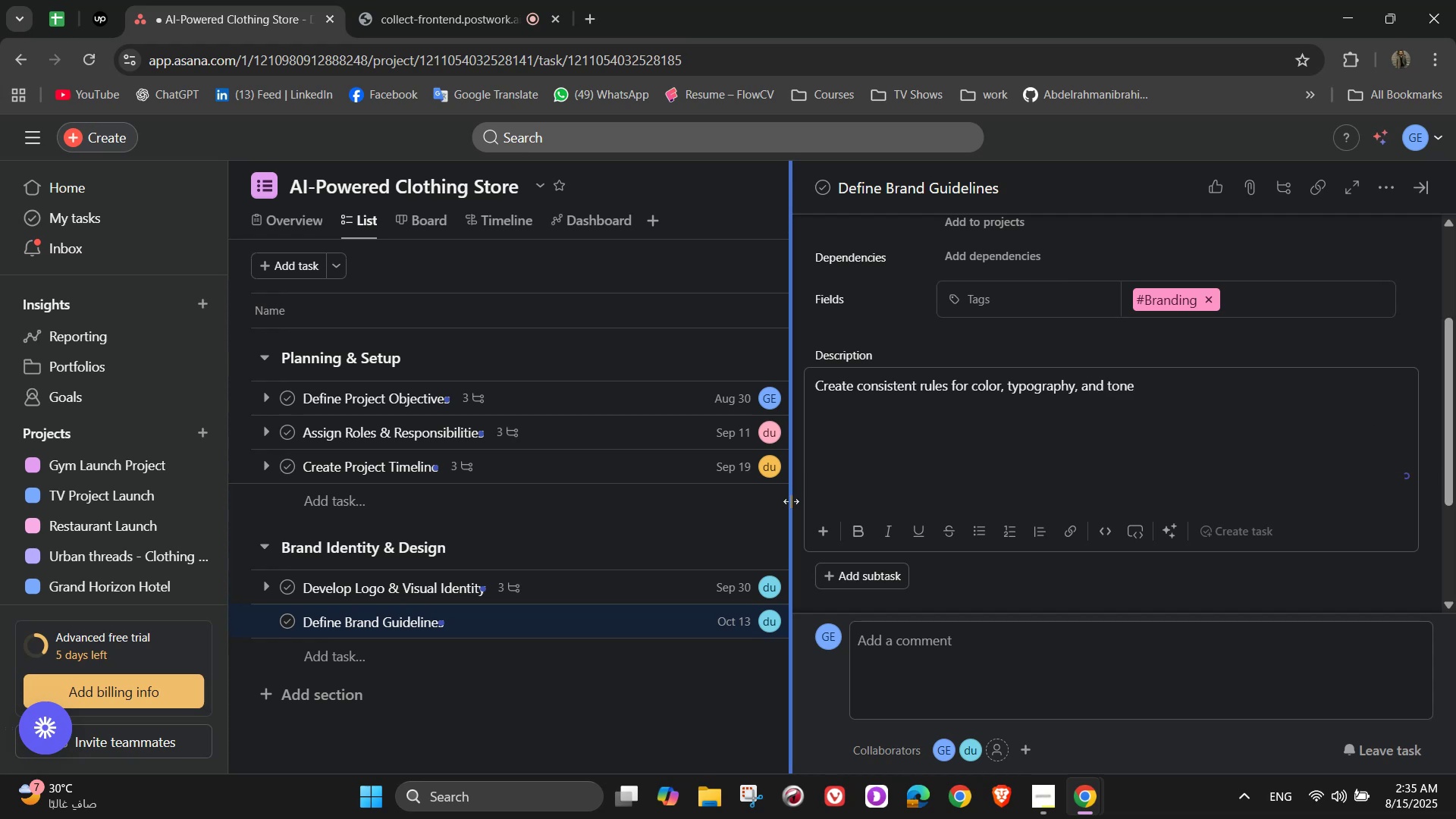 
wait(5.21)
 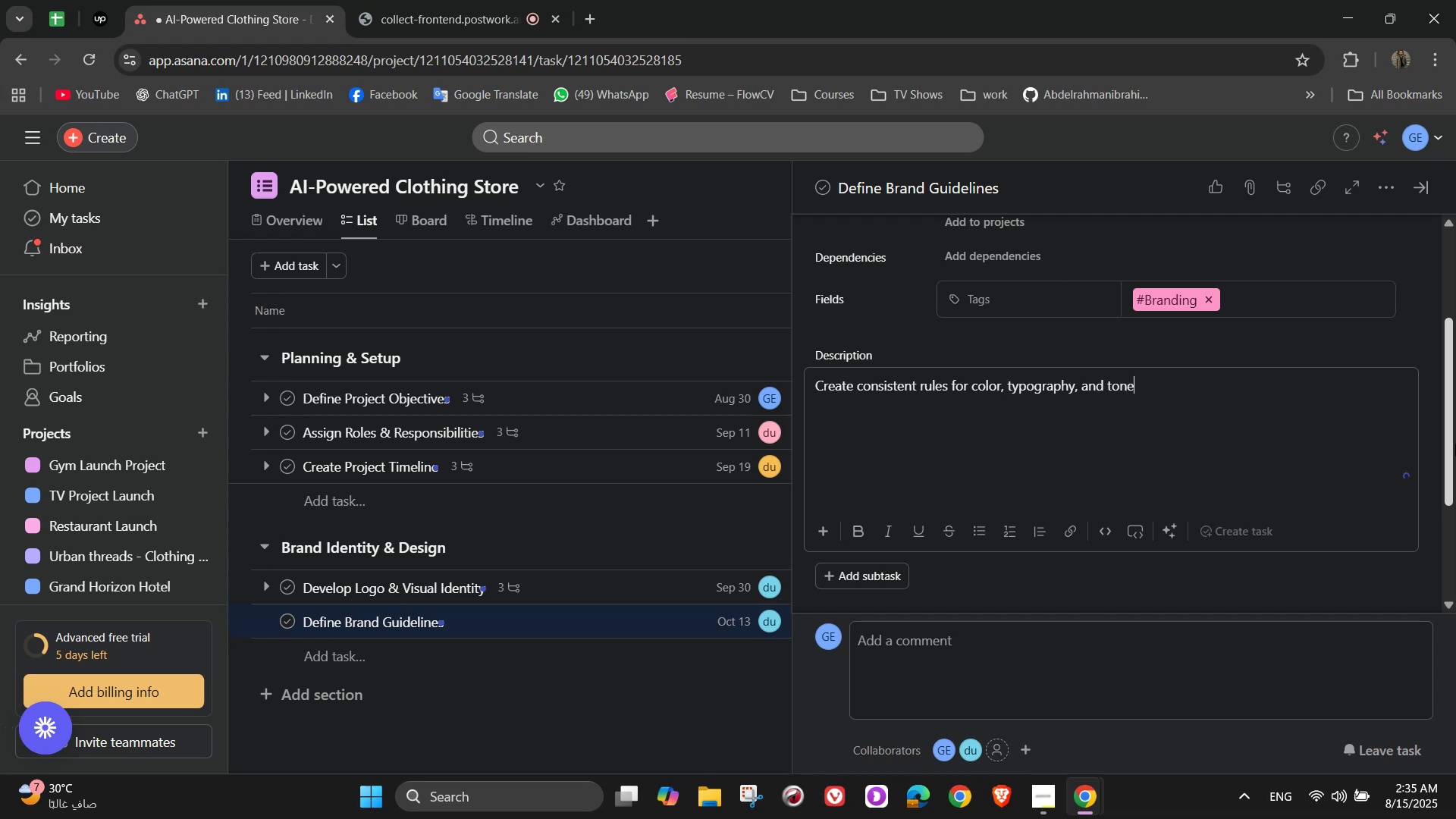 
left_click([885, 582])
 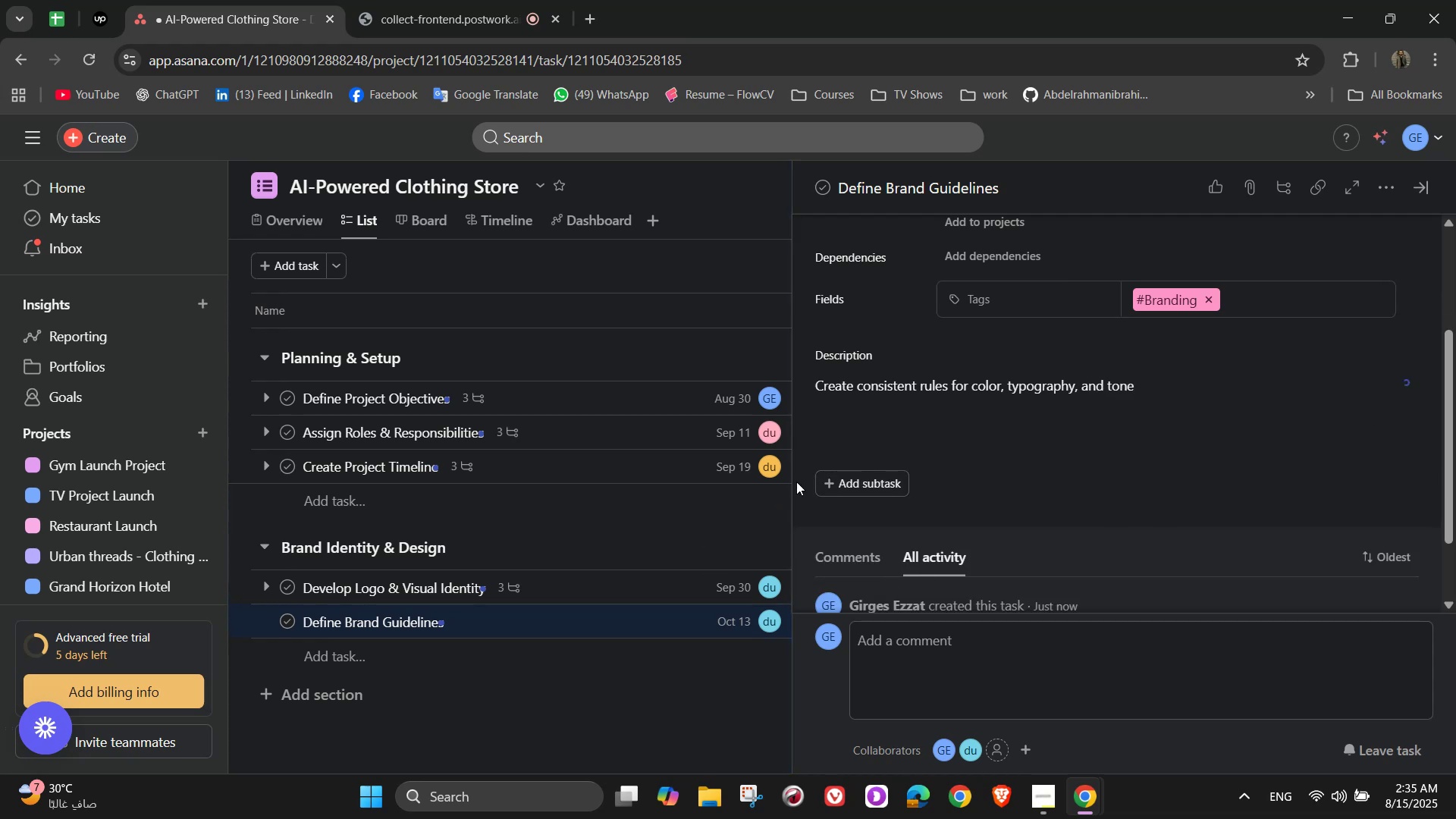 
left_click([853, 478])
 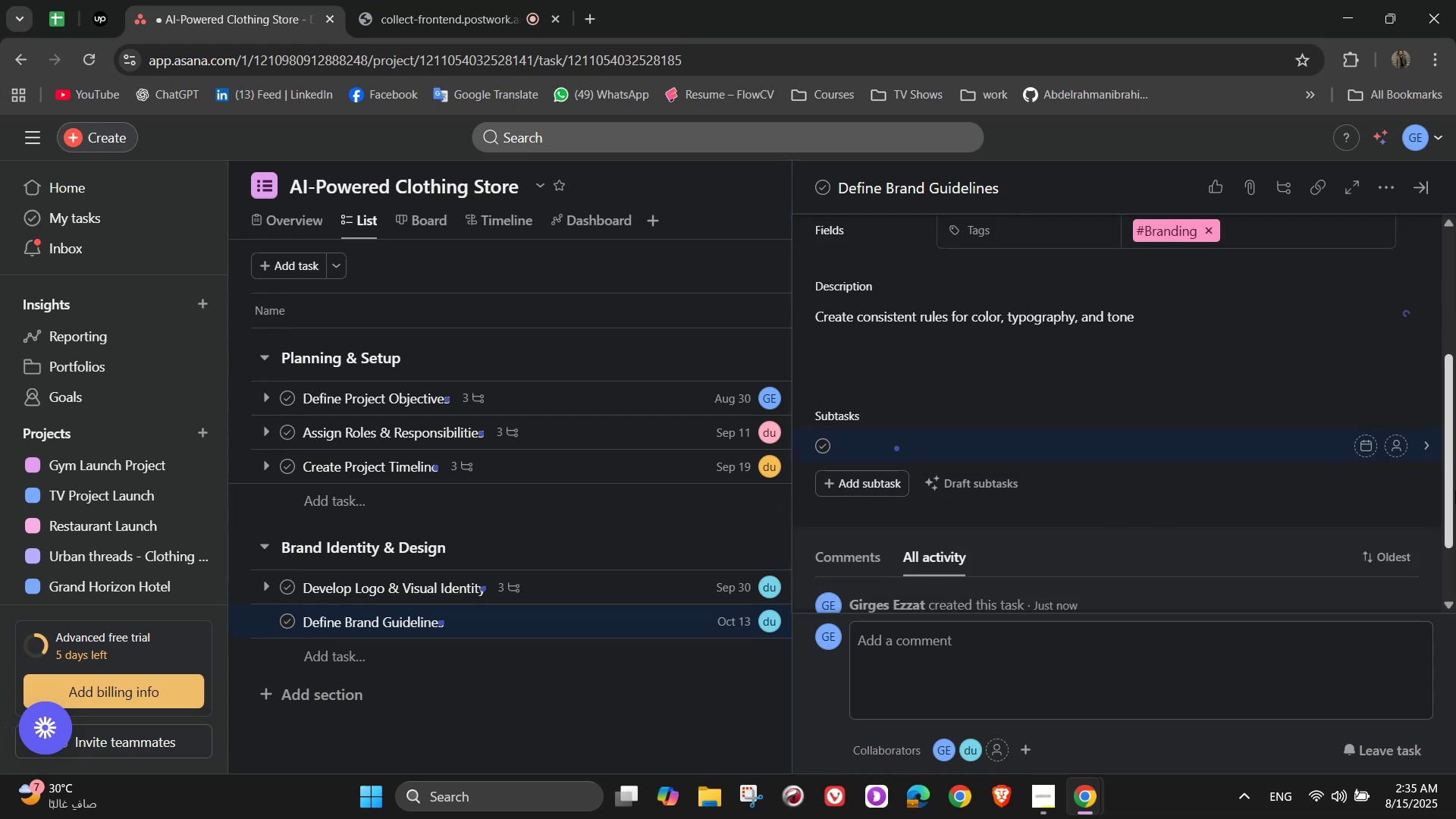 
type(Select brand colors)
 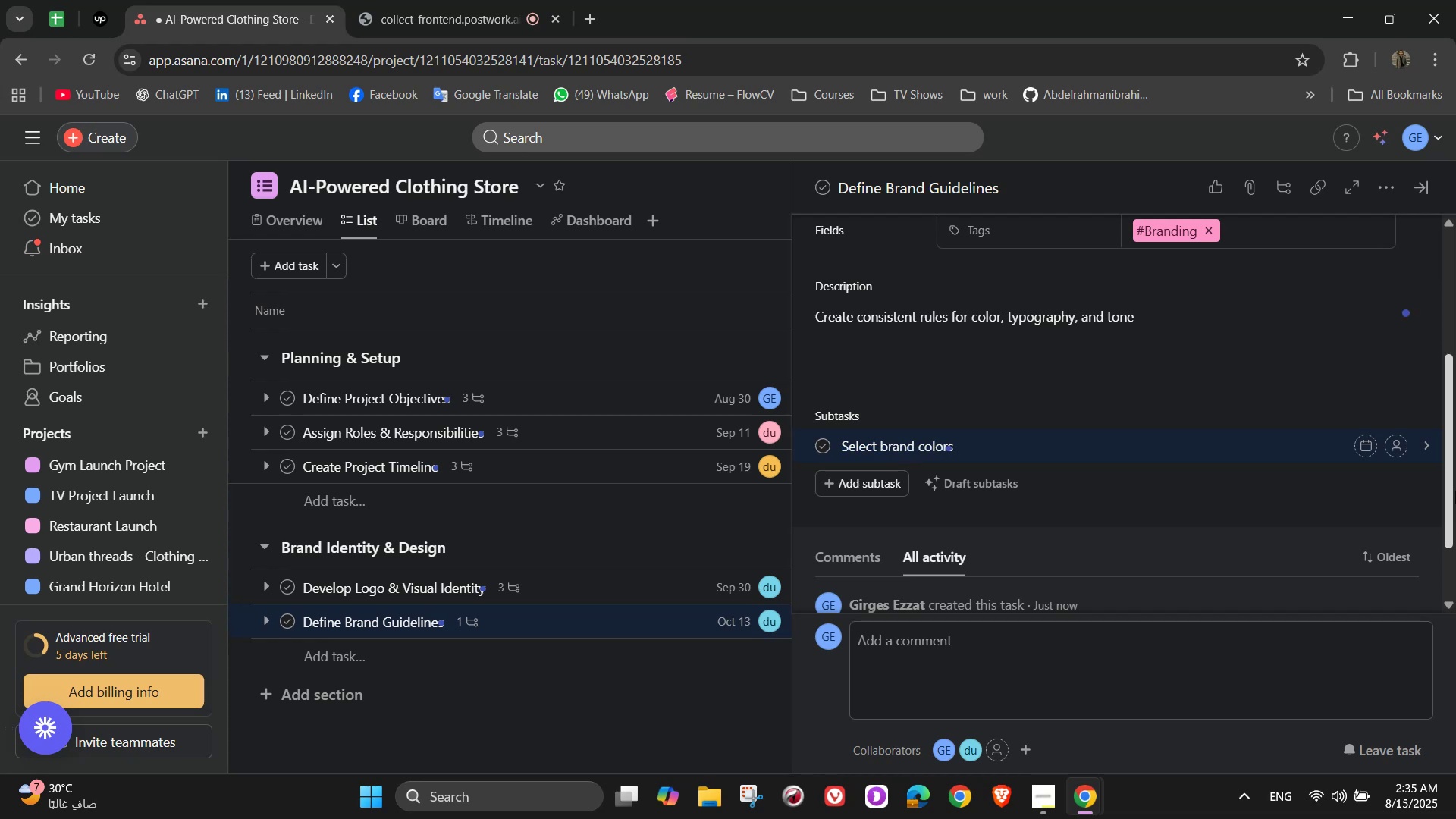 
key(Enter)
 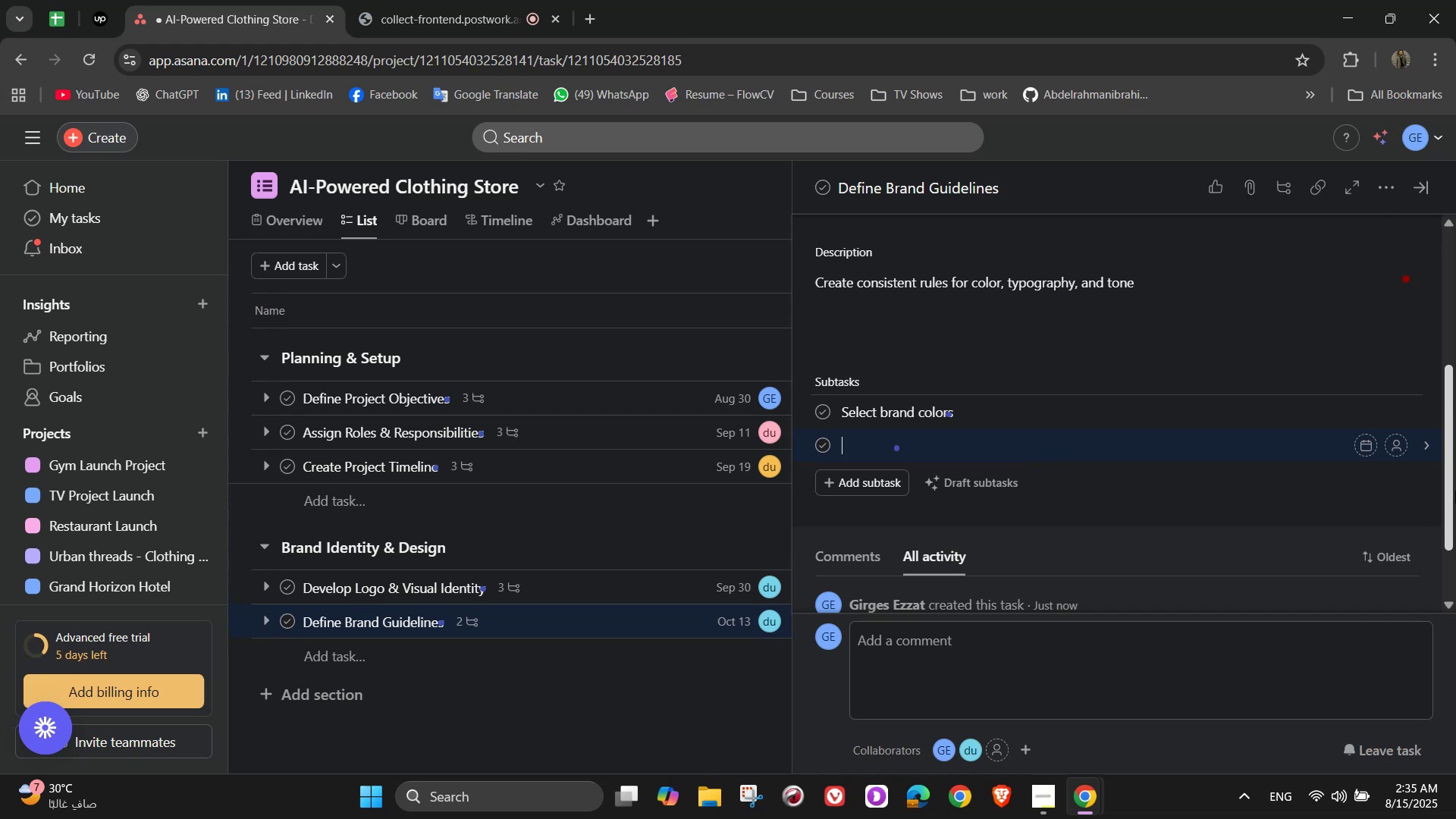 
wait(6.23)
 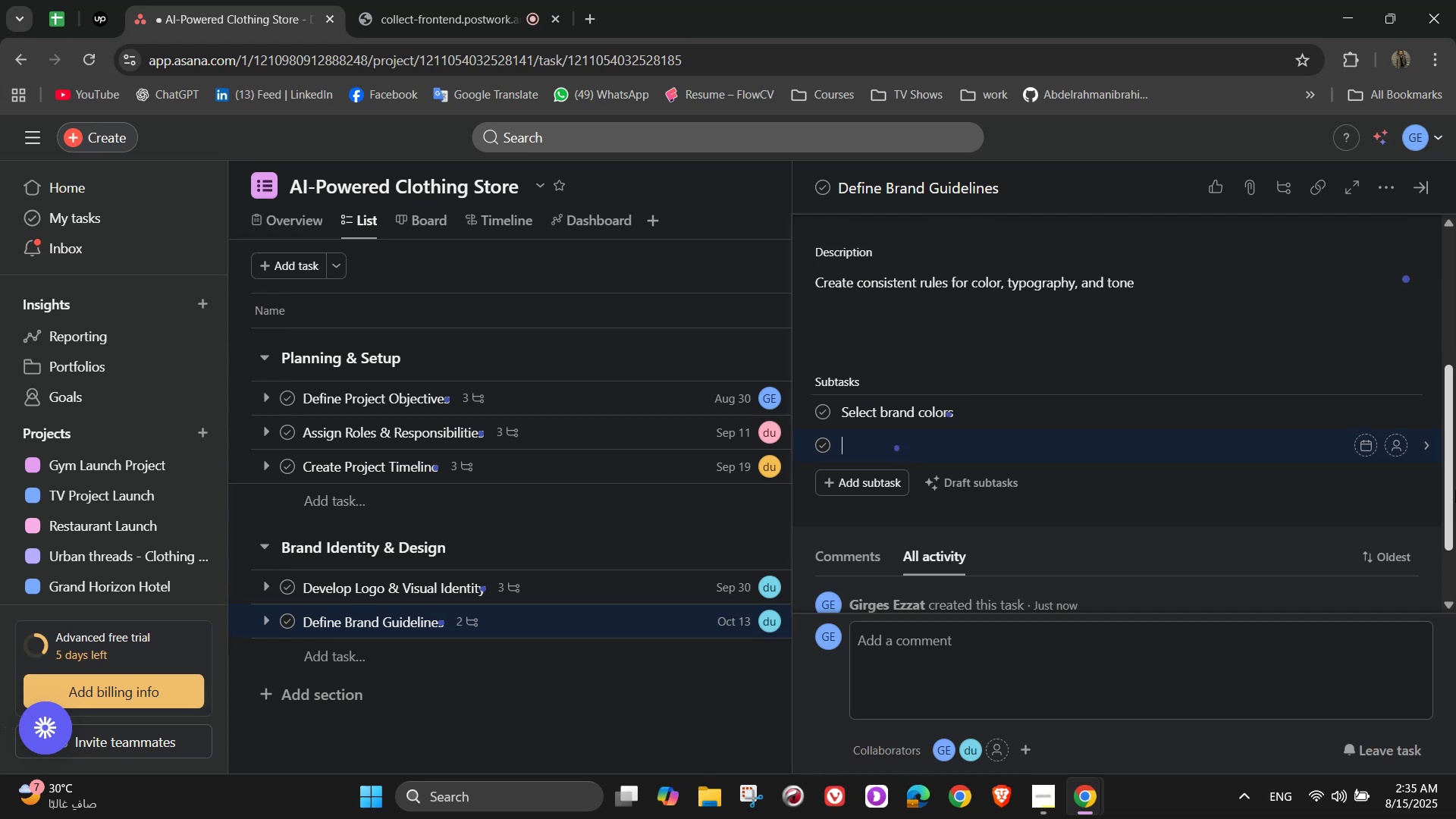 
type(Choose primary fonts)
 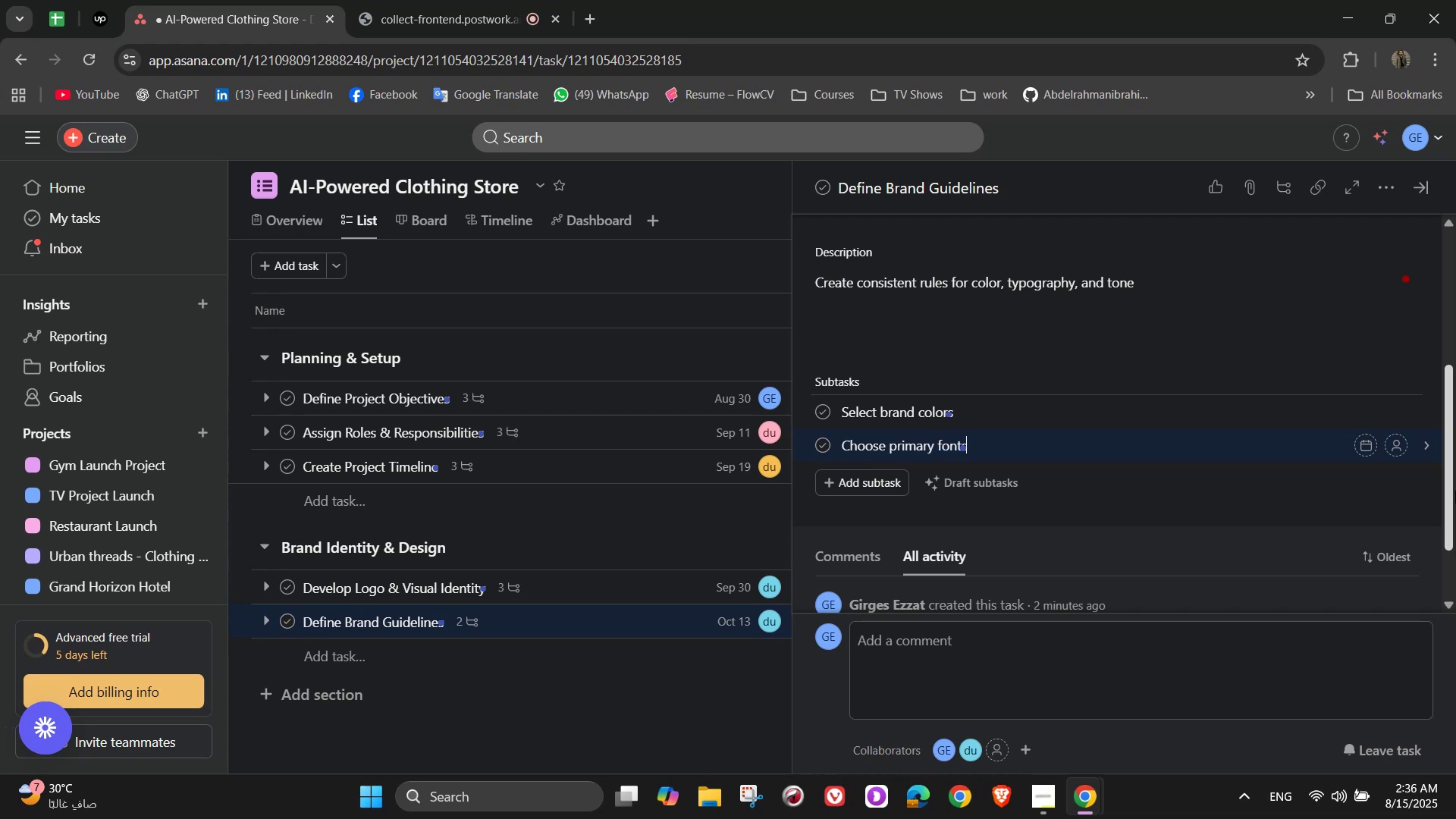 
wait(5.98)
 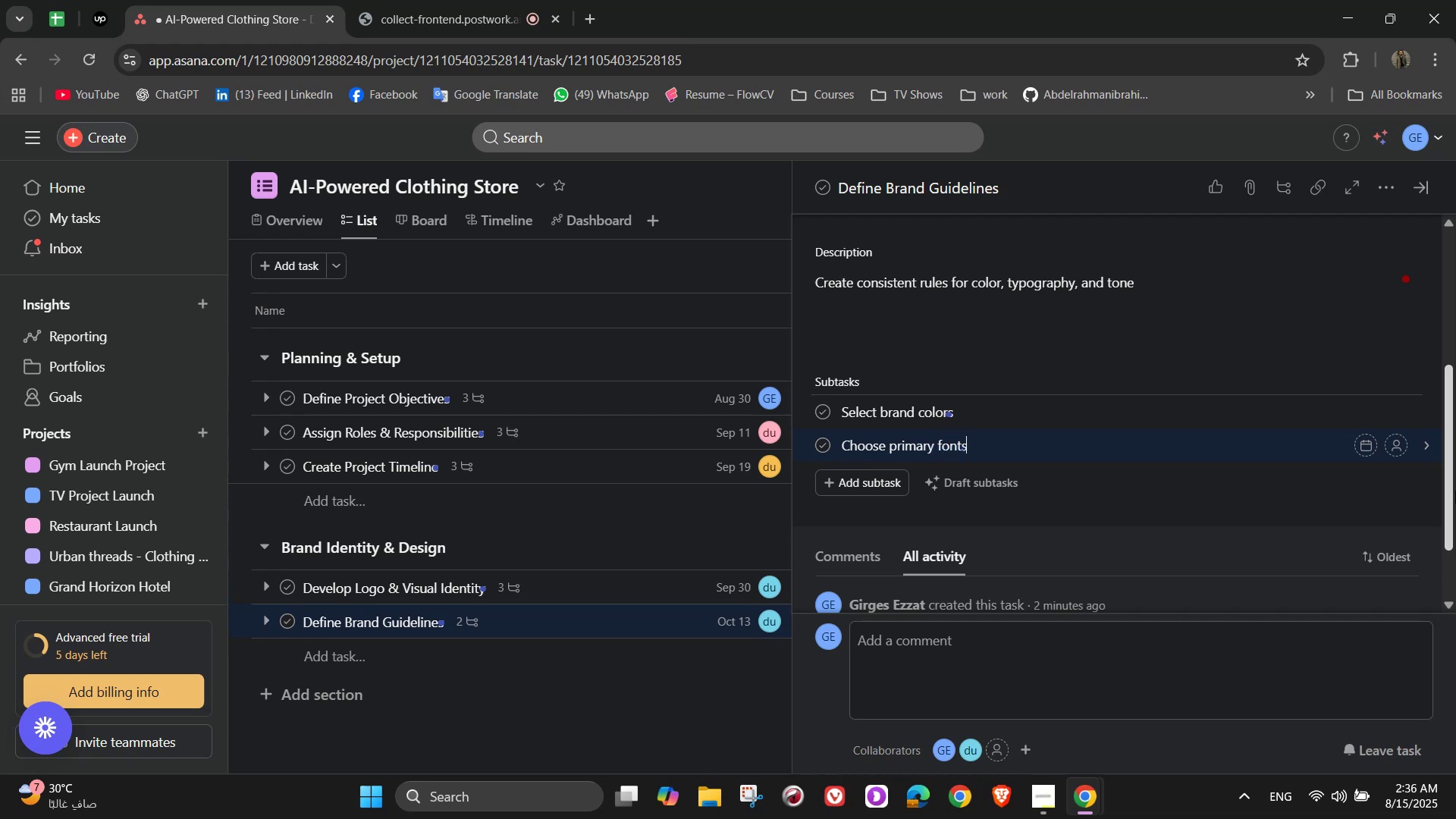 
key(Enter)
 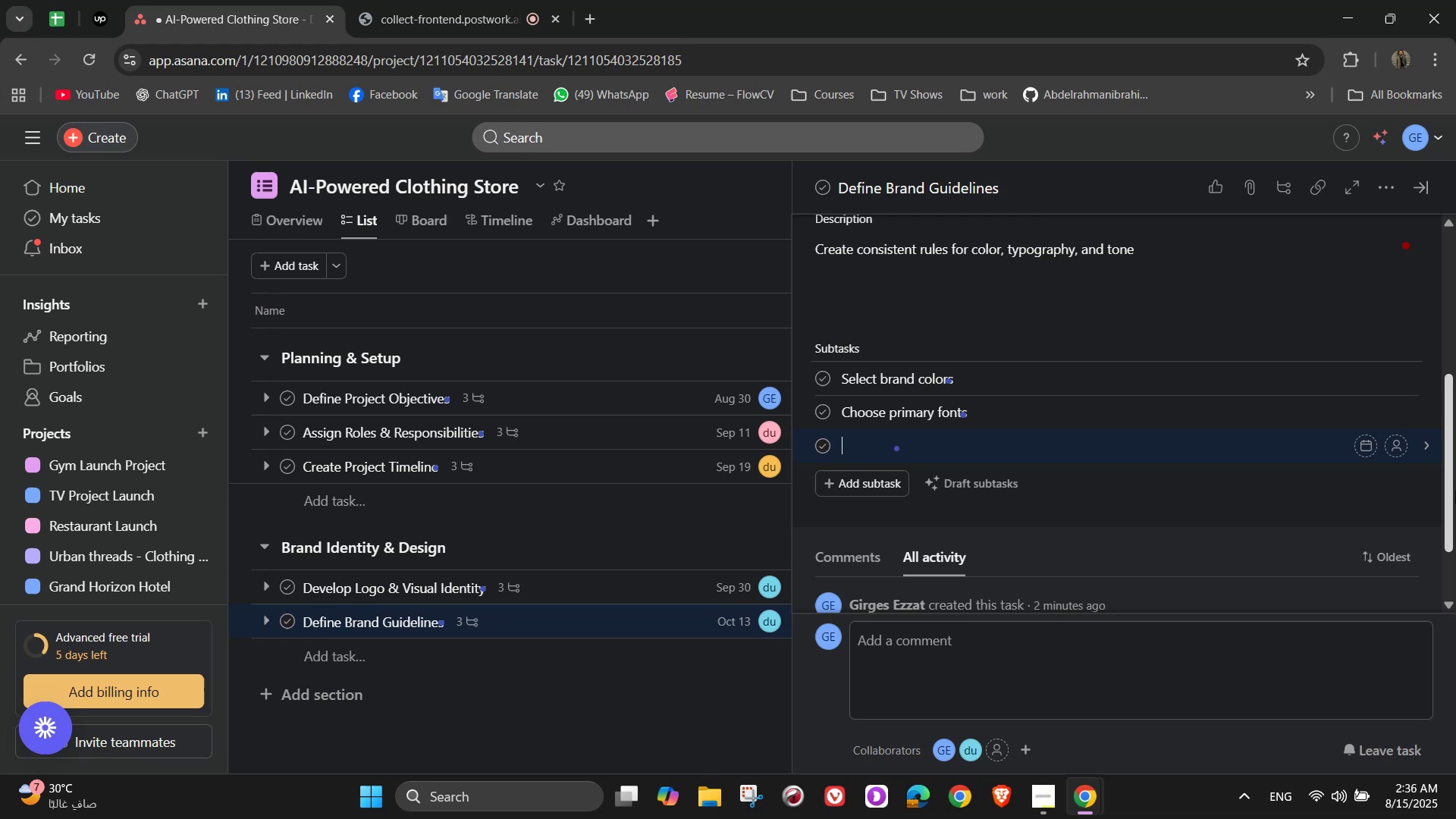 
type(Docu)
 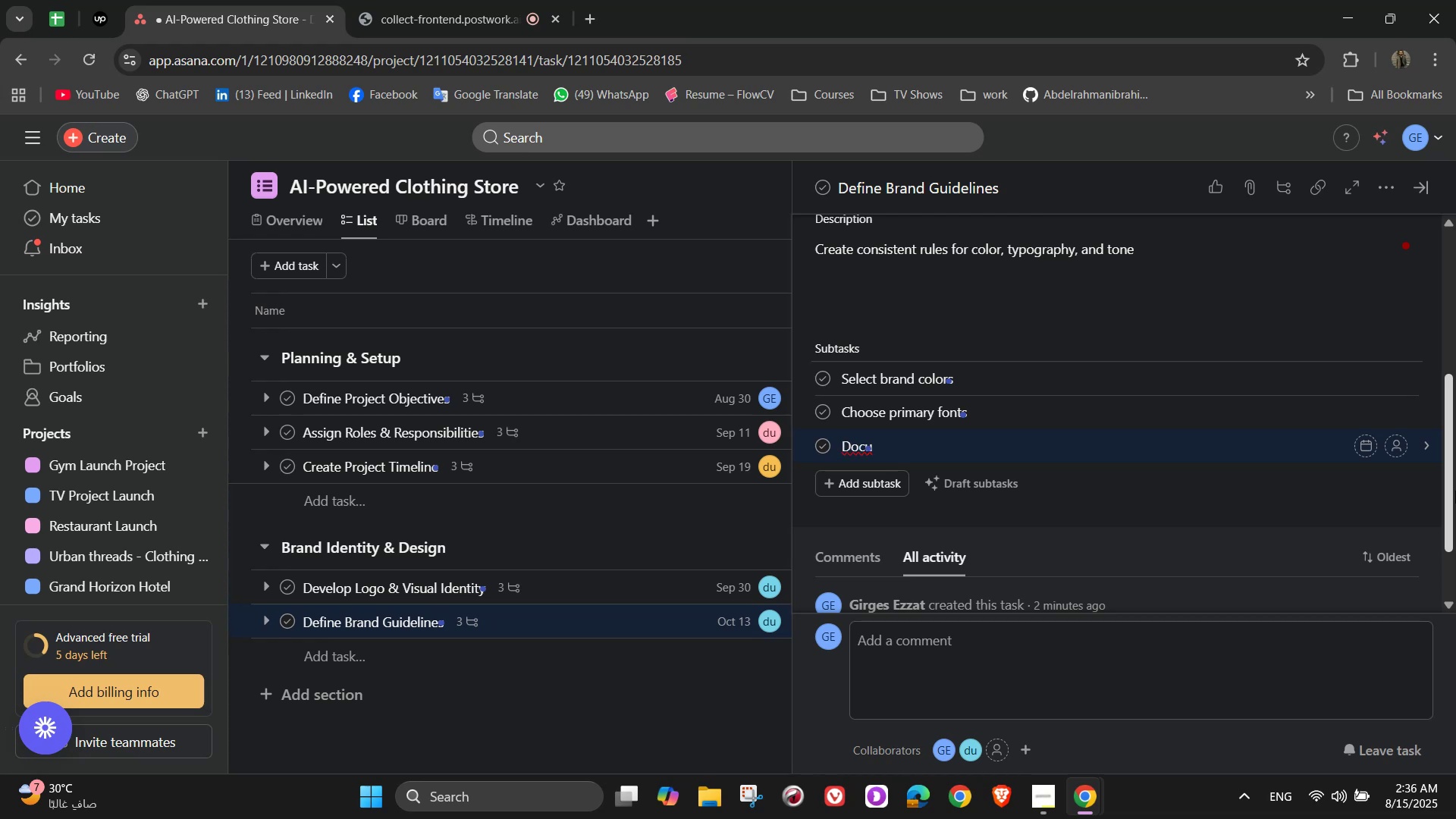 
wait(5.16)
 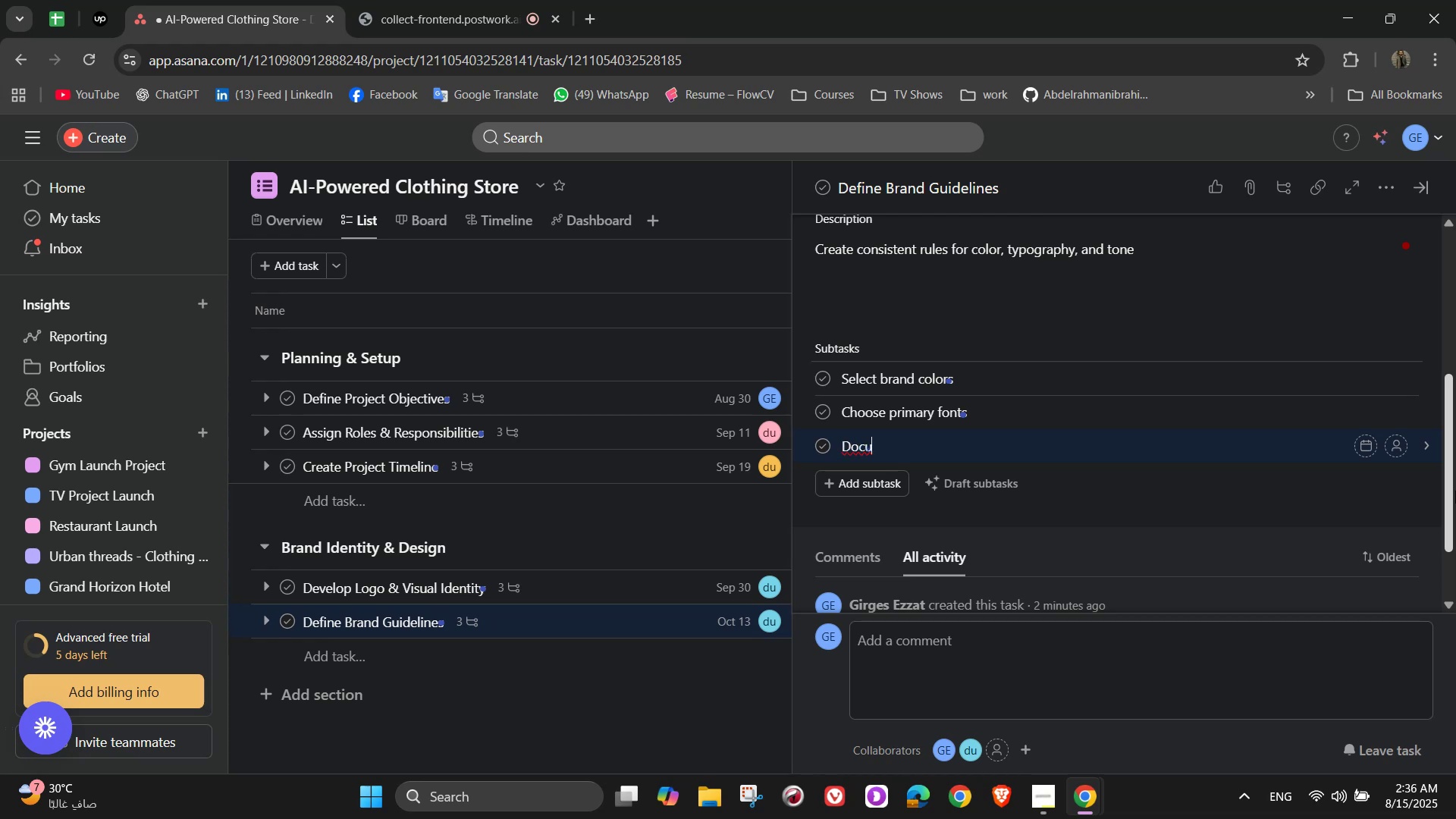 
type(ment usage rules)
 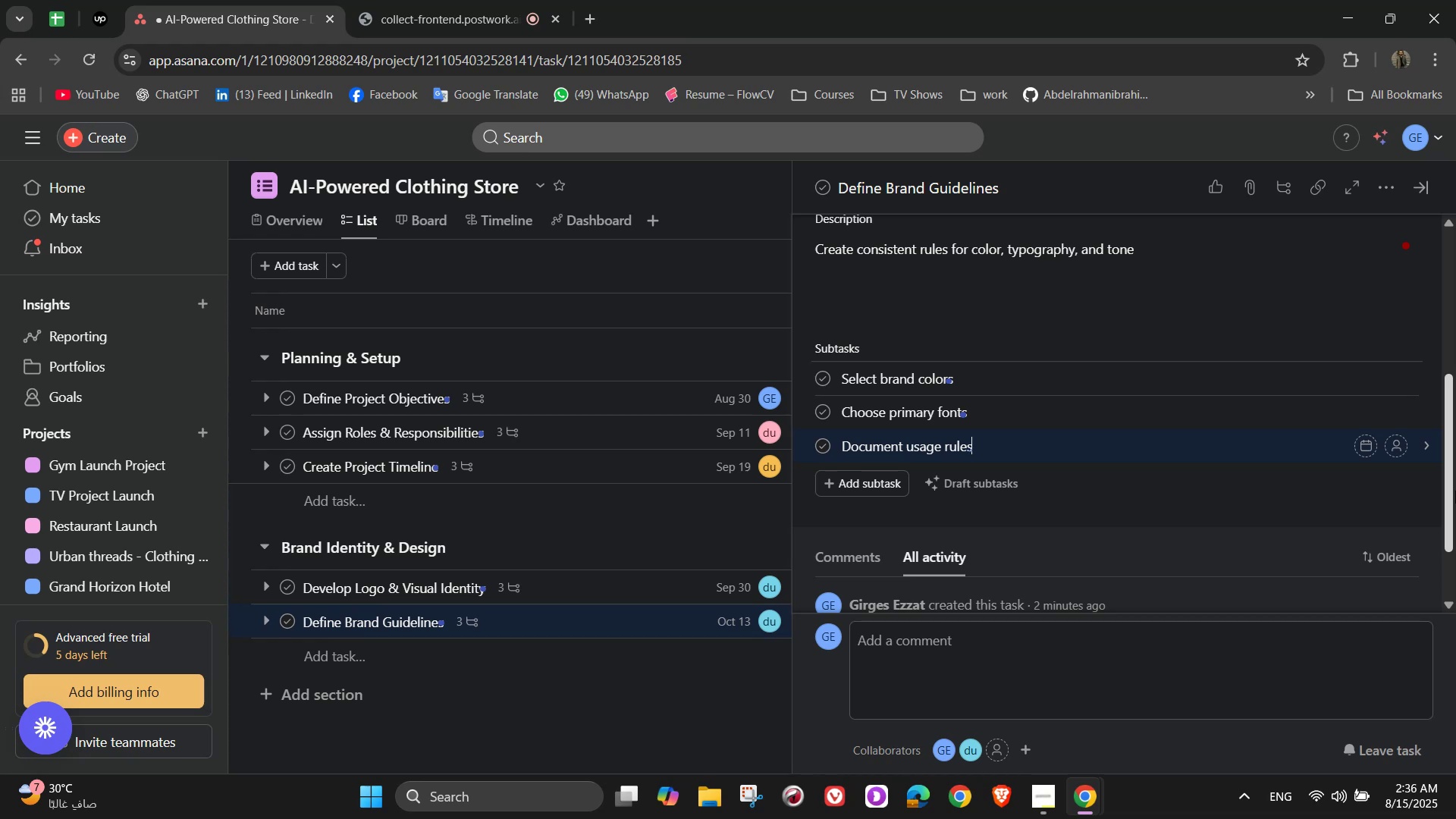 
wait(13.07)
 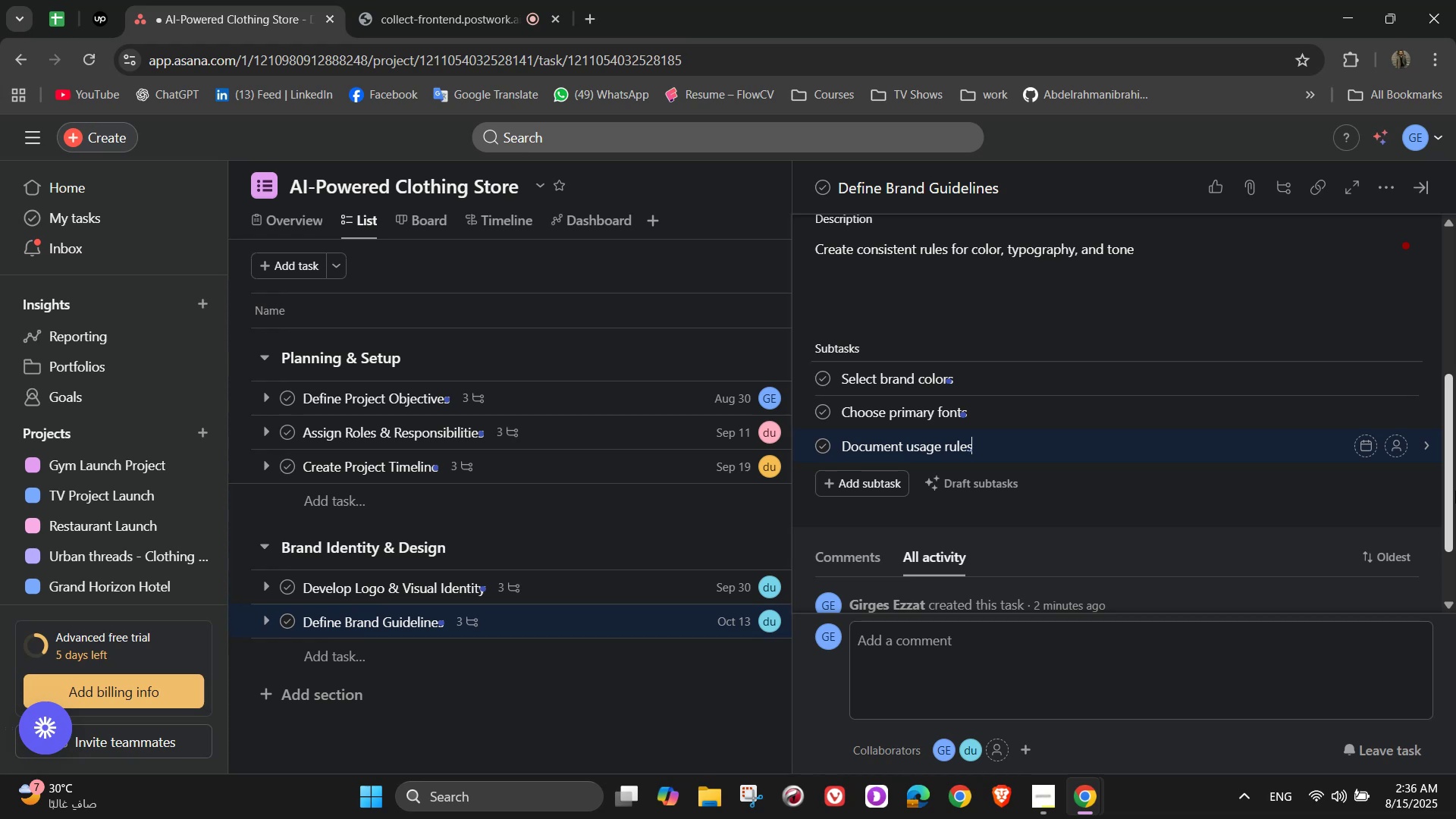 
left_click([1051, 331])
 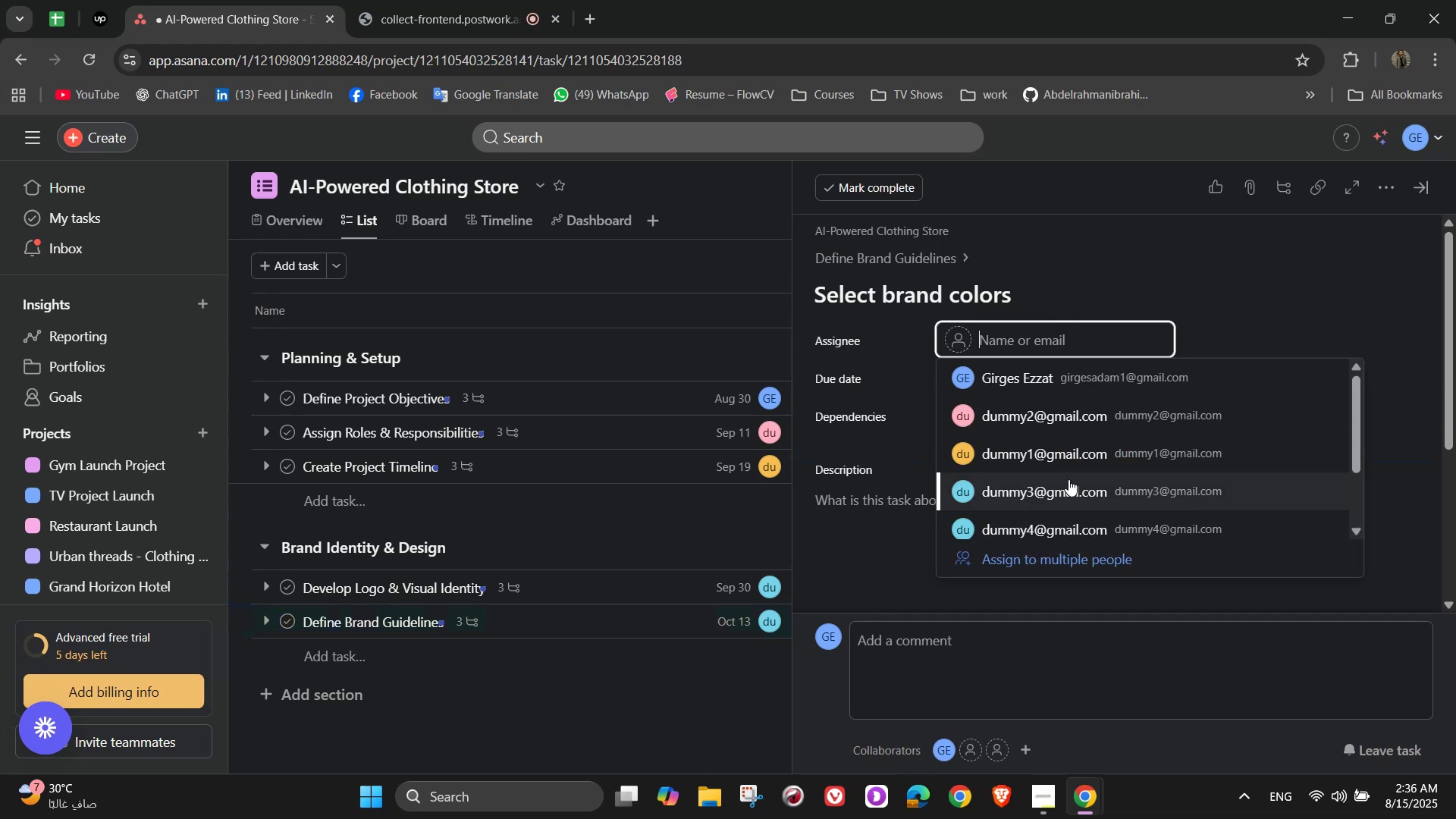 
left_click([1065, 425])
 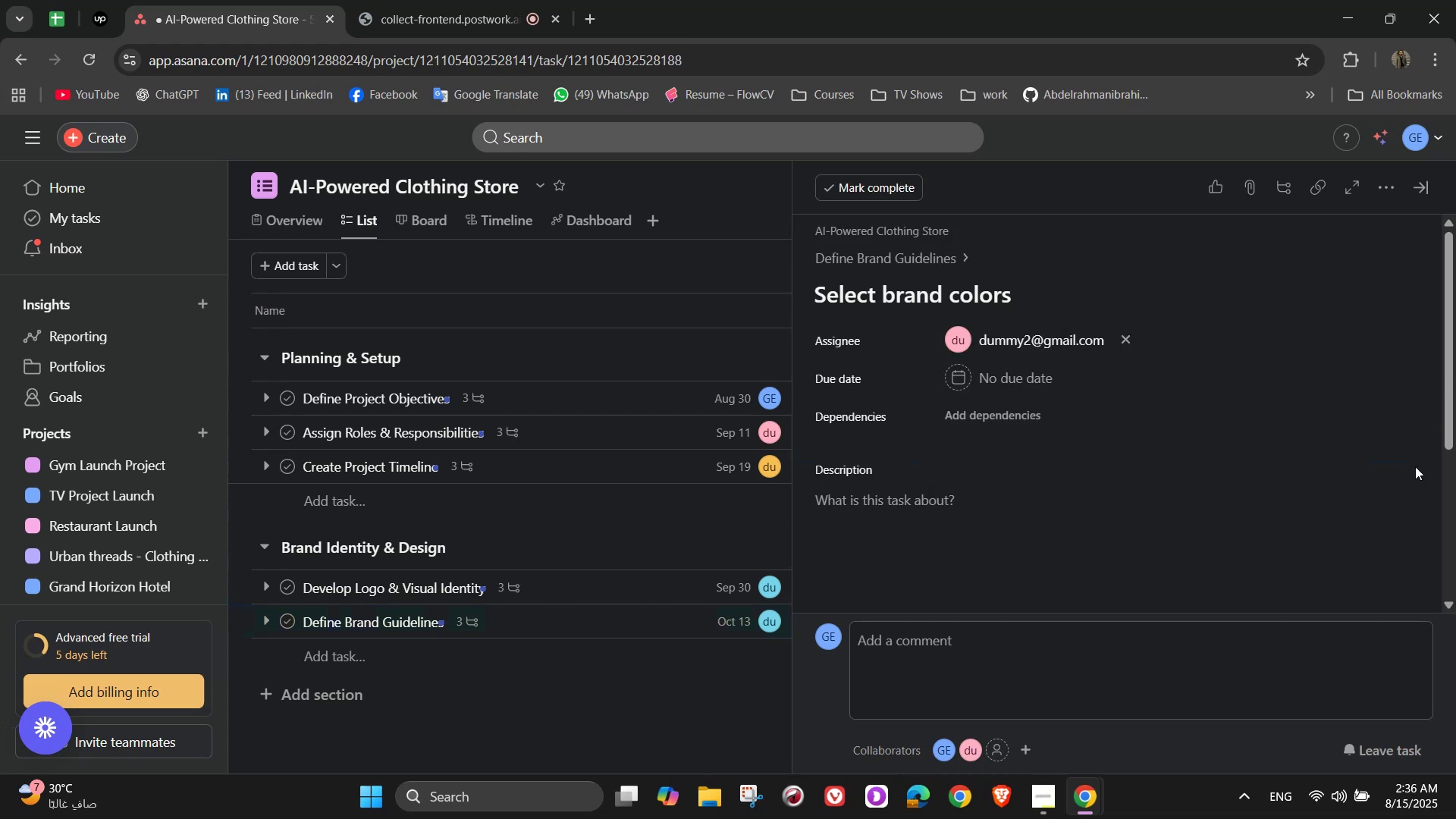 
mouse_move([1013, 372])
 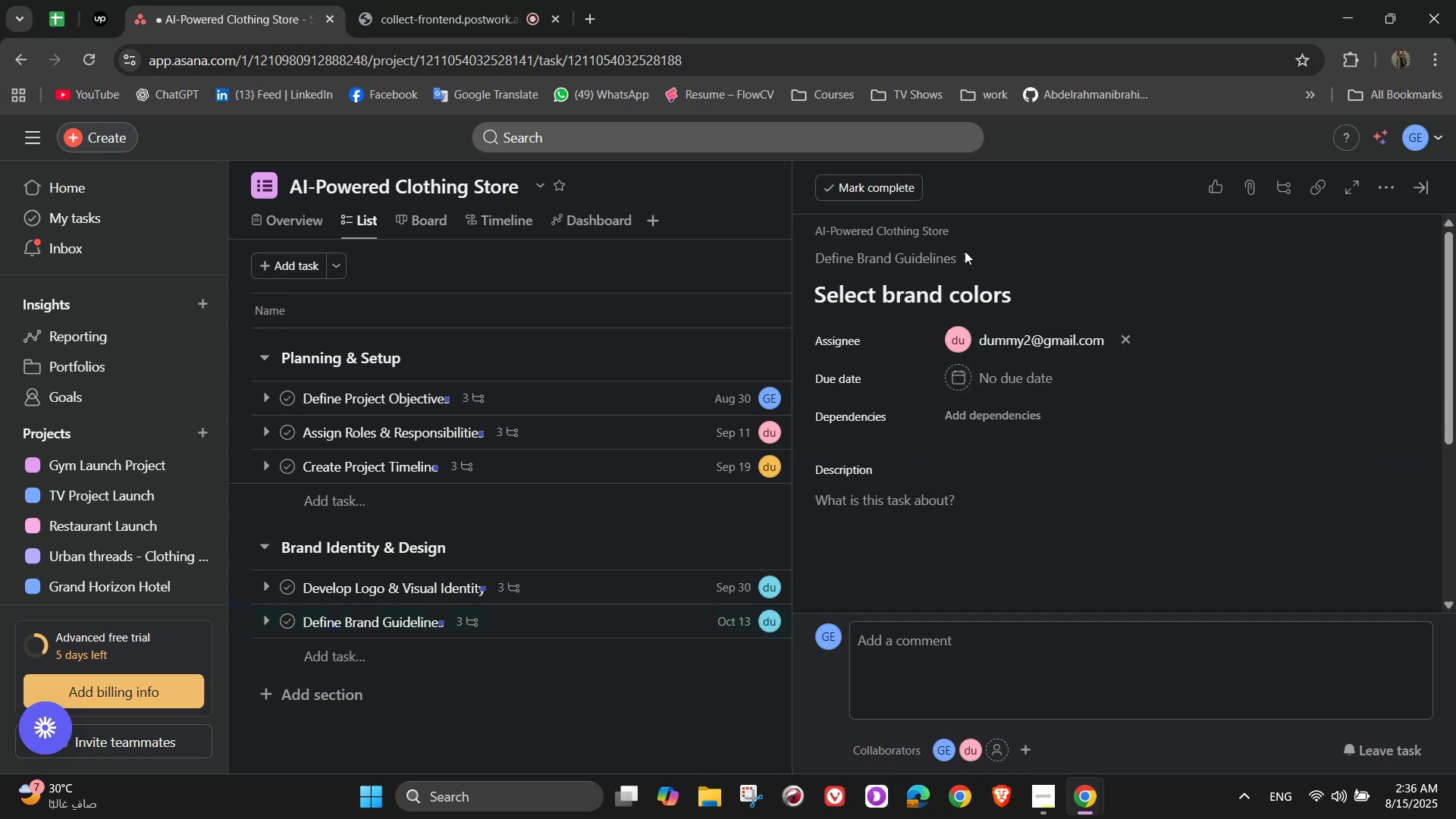 
double_click([930, 266])
 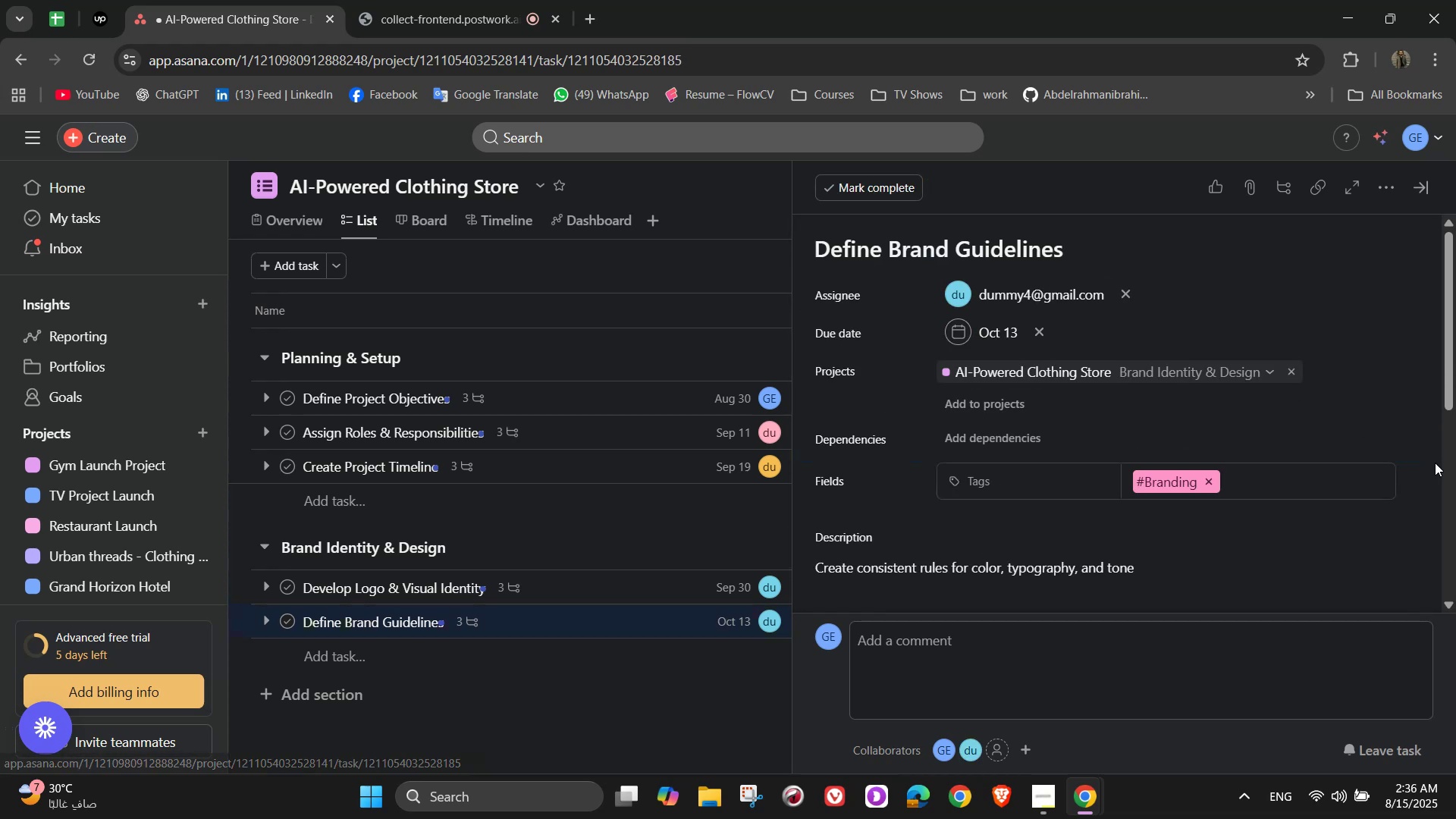 
scroll: coordinate [1403, 480], scroll_direction: down, amount: 4.0
 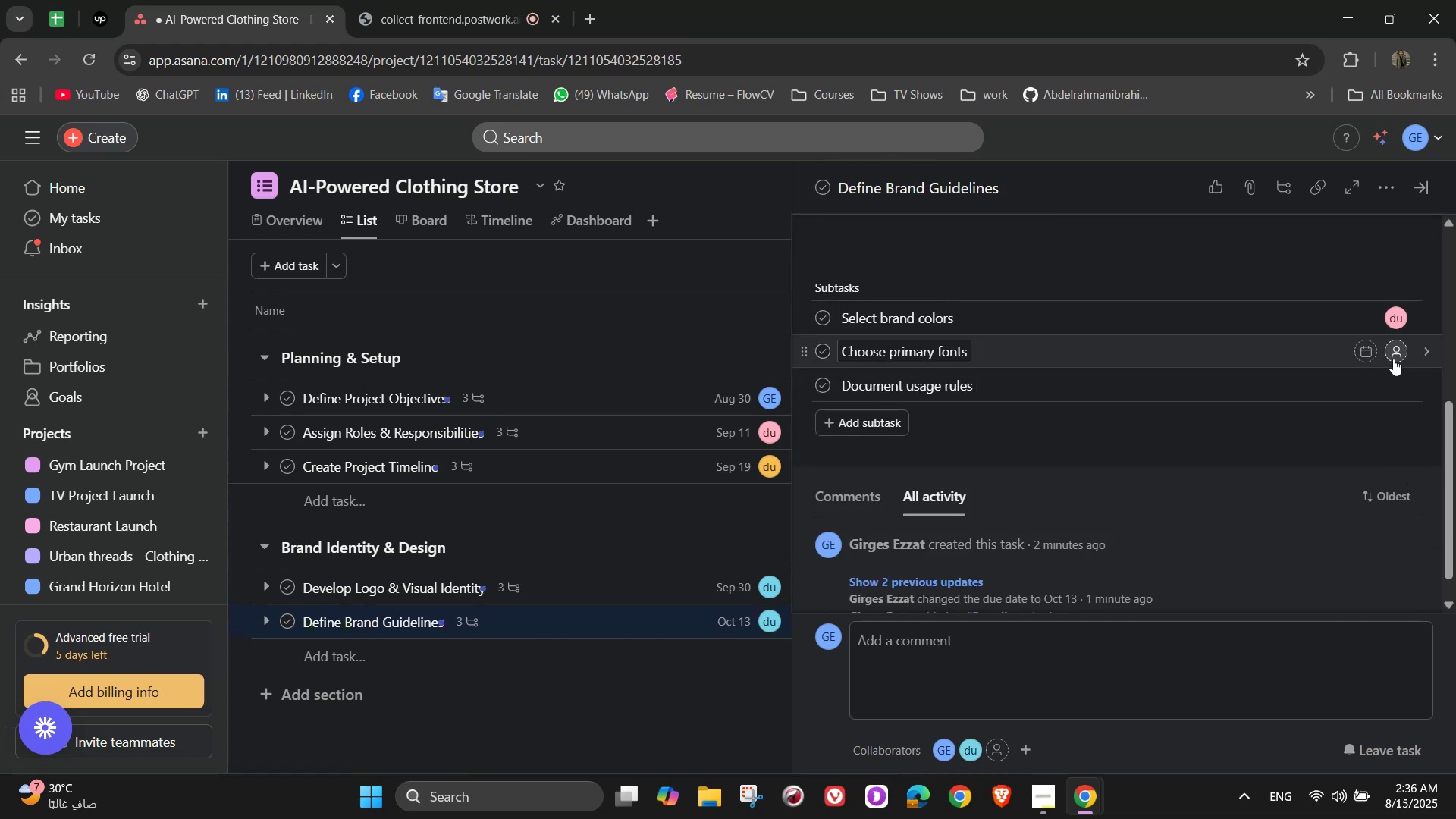 
left_click([1397, 354])
 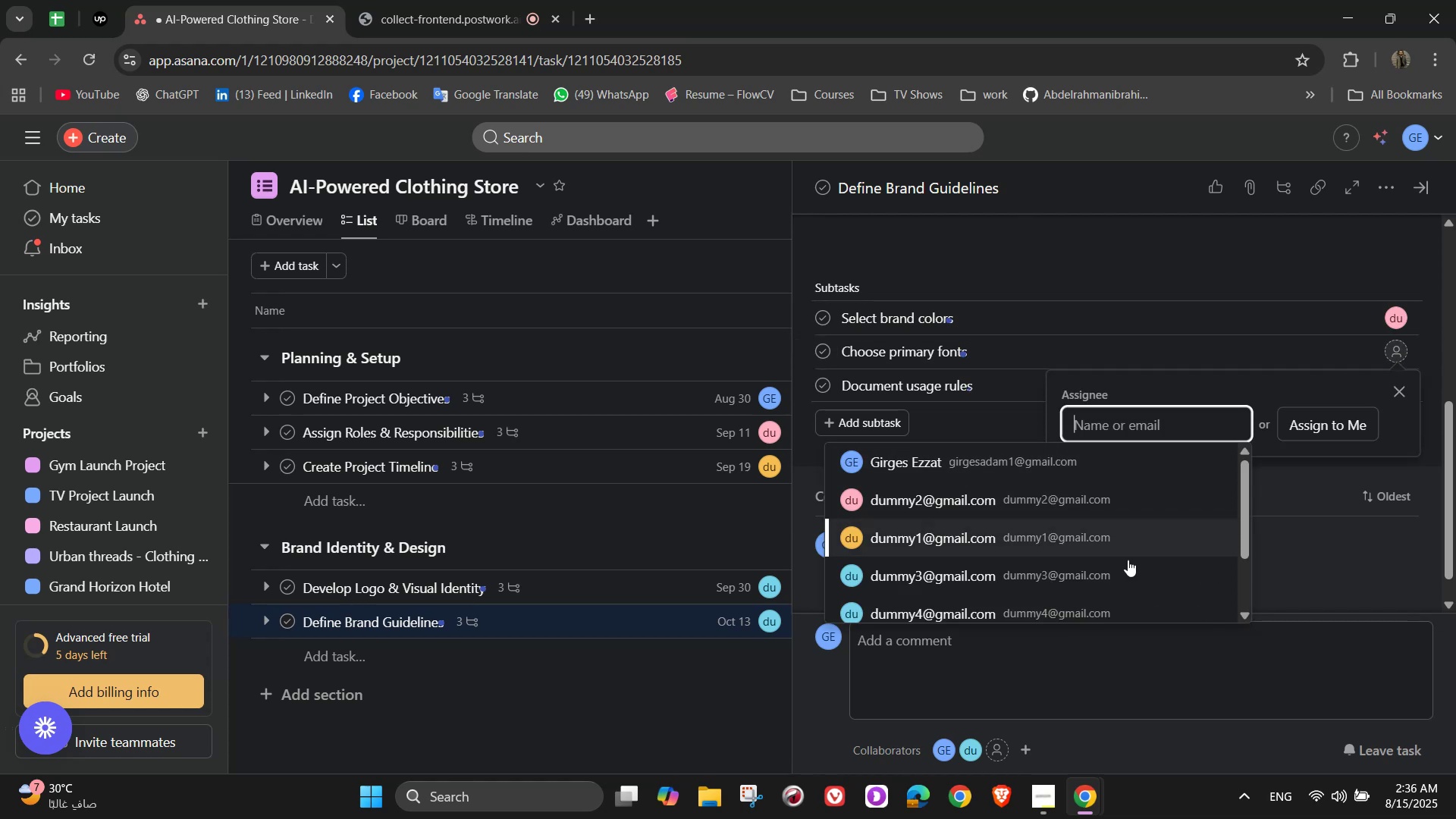 
left_click([1122, 547])
 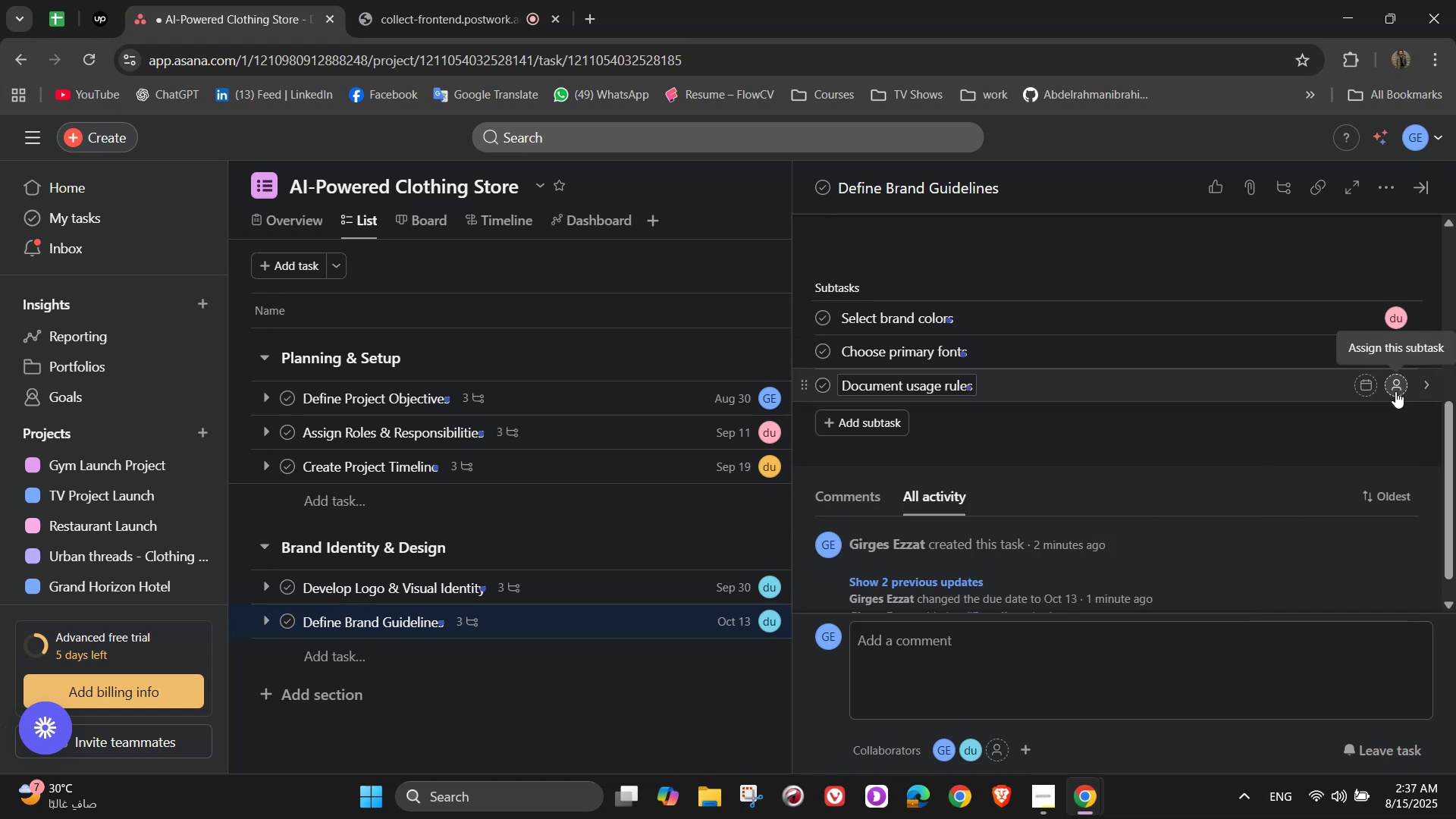 
left_click([1395, 391])
 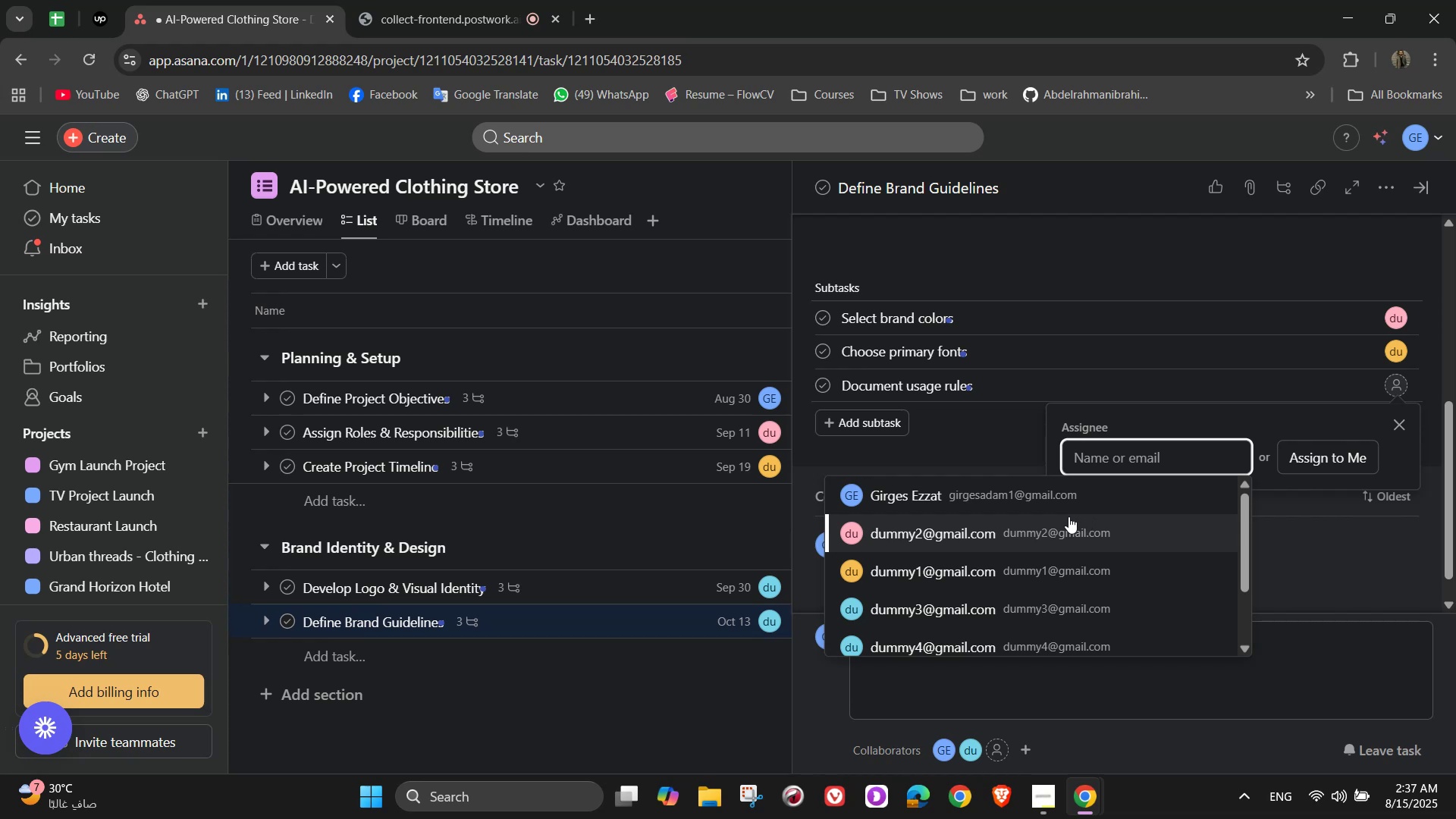 
wait(6.92)
 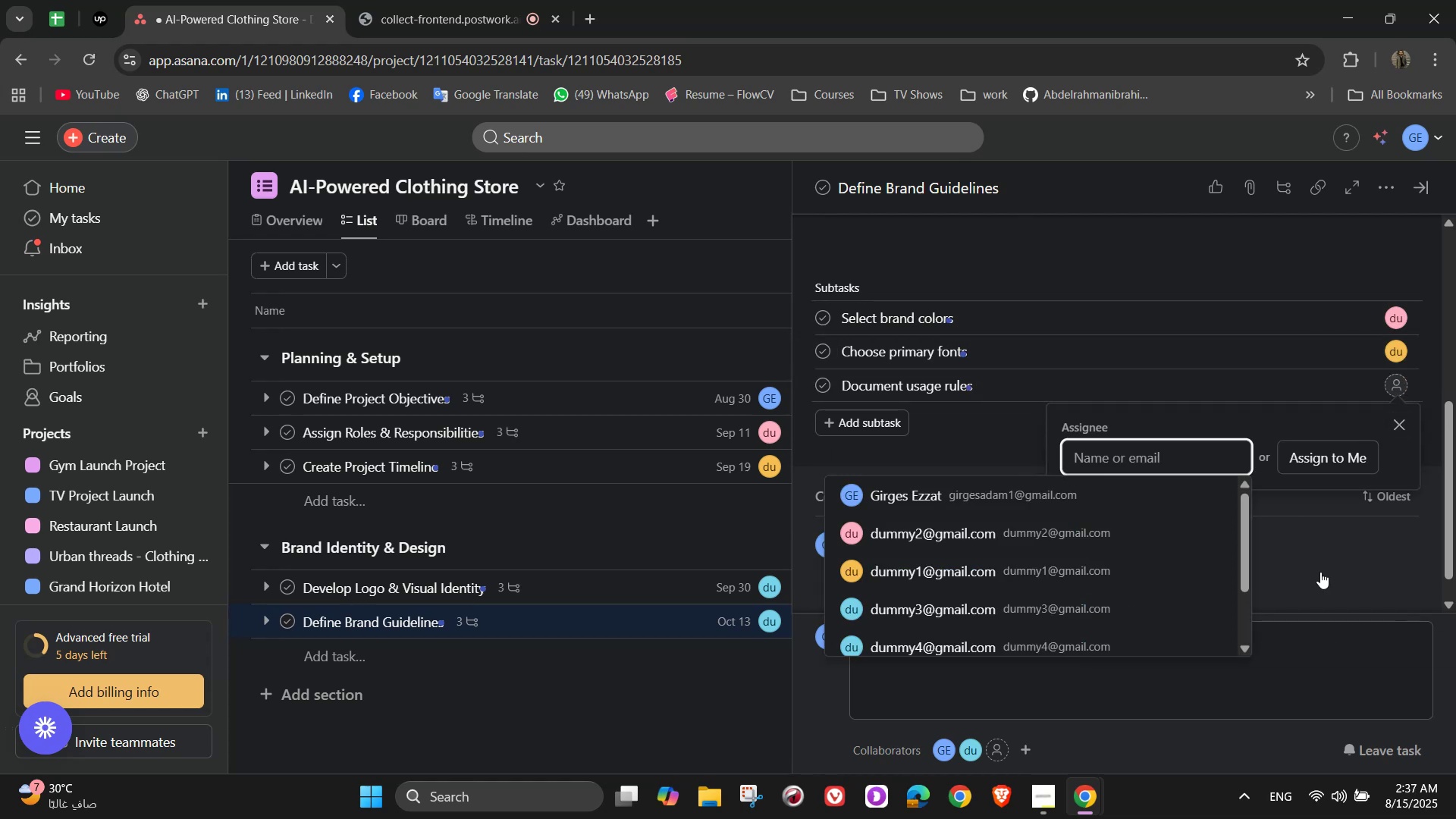 
left_click([1012, 492])
 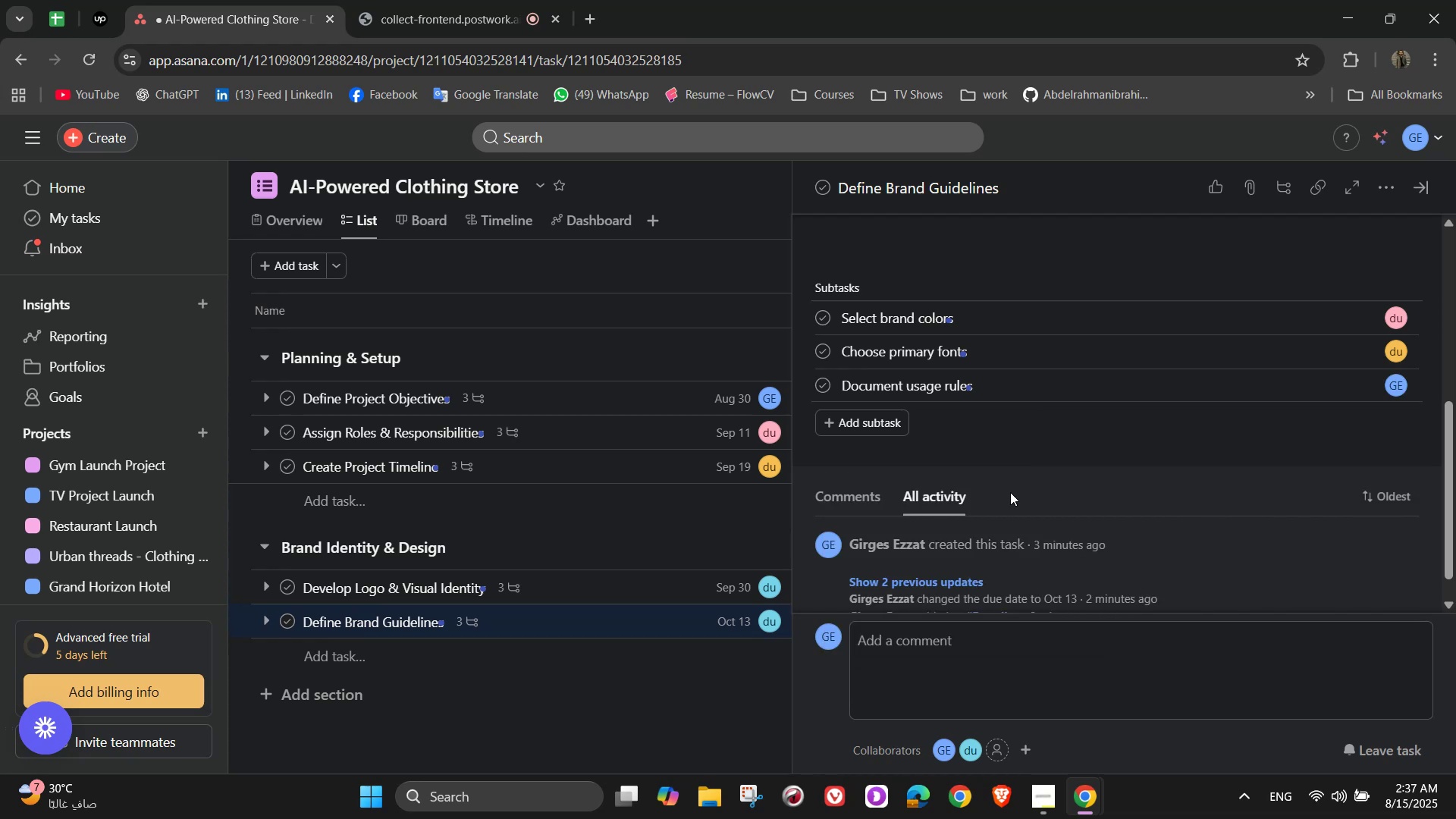 
scroll: coordinate [1050, 441], scroll_direction: up, amount: 6.0
 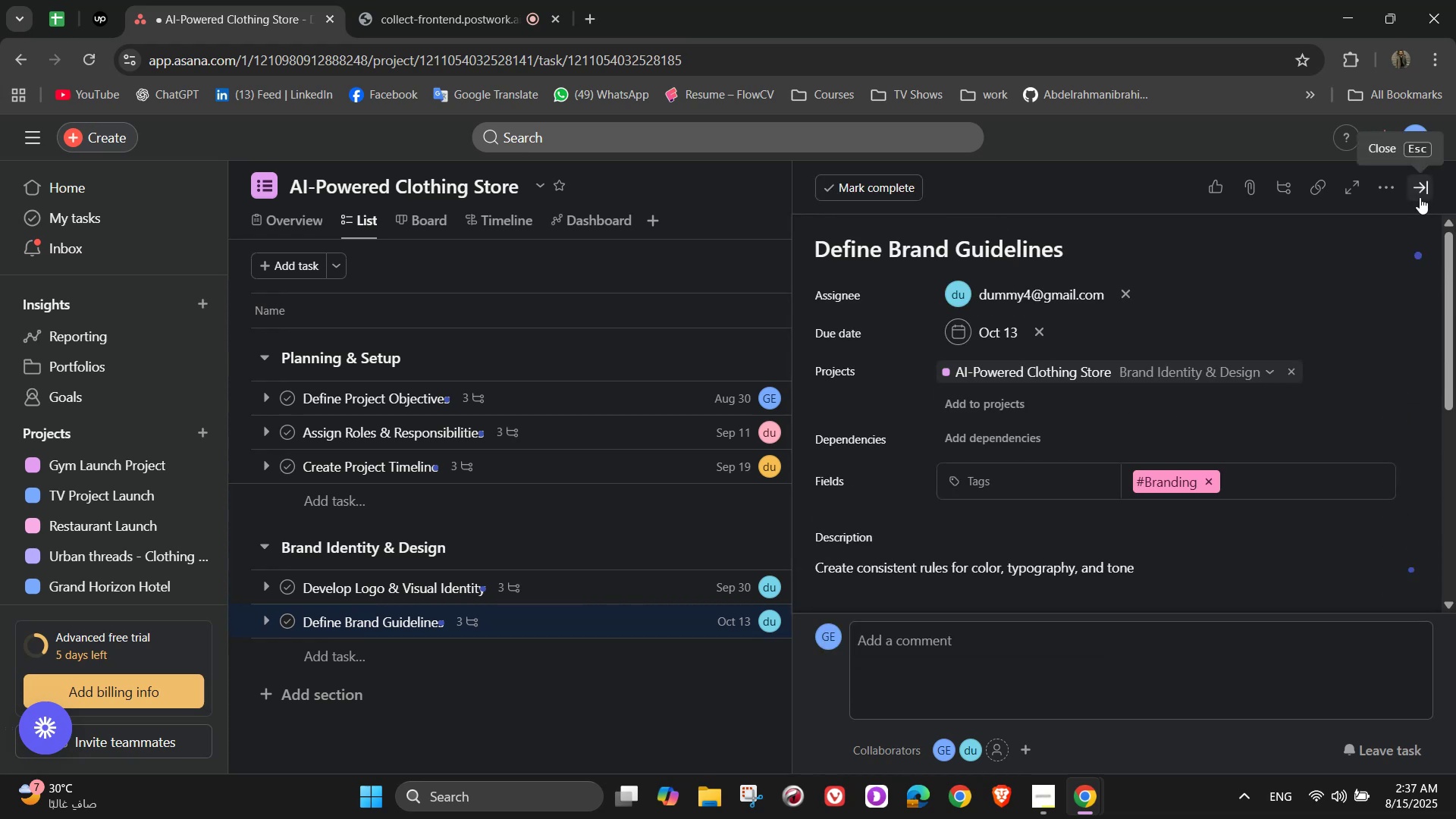 
left_click([1432, 193])
 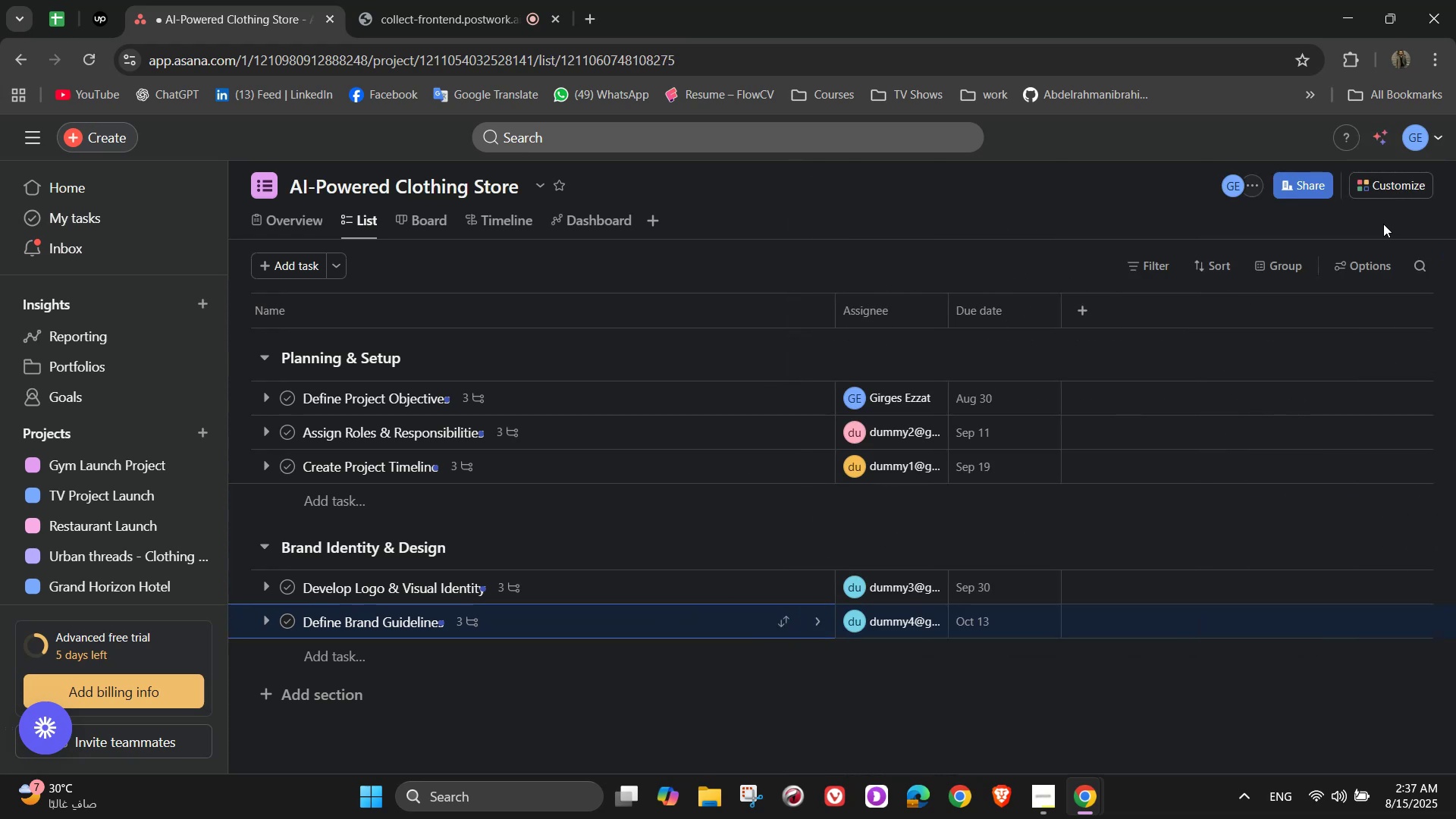 
scroll: coordinate [1080, 430], scroll_direction: up, amount: 1.0
 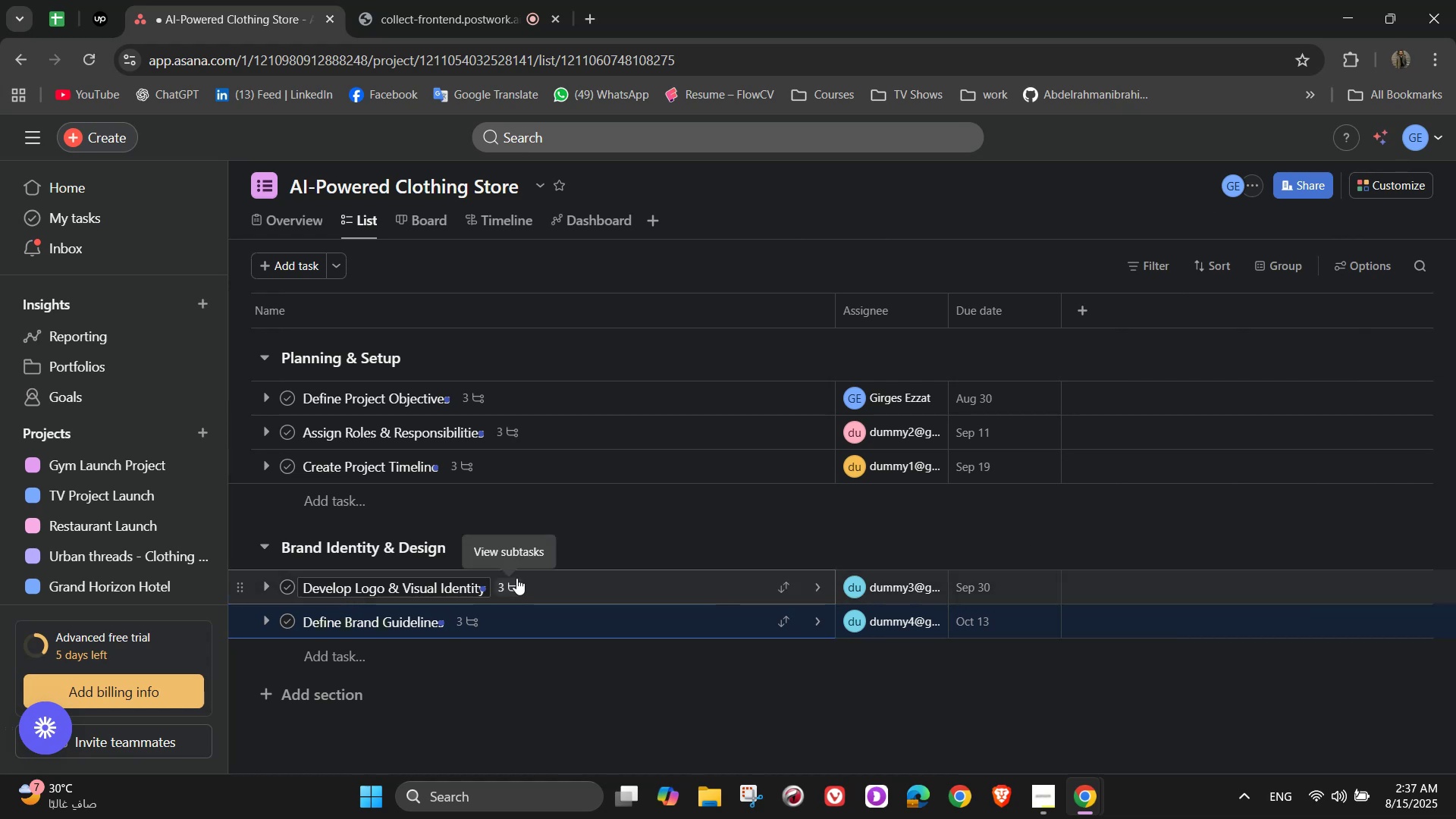 
wait(5.91)
 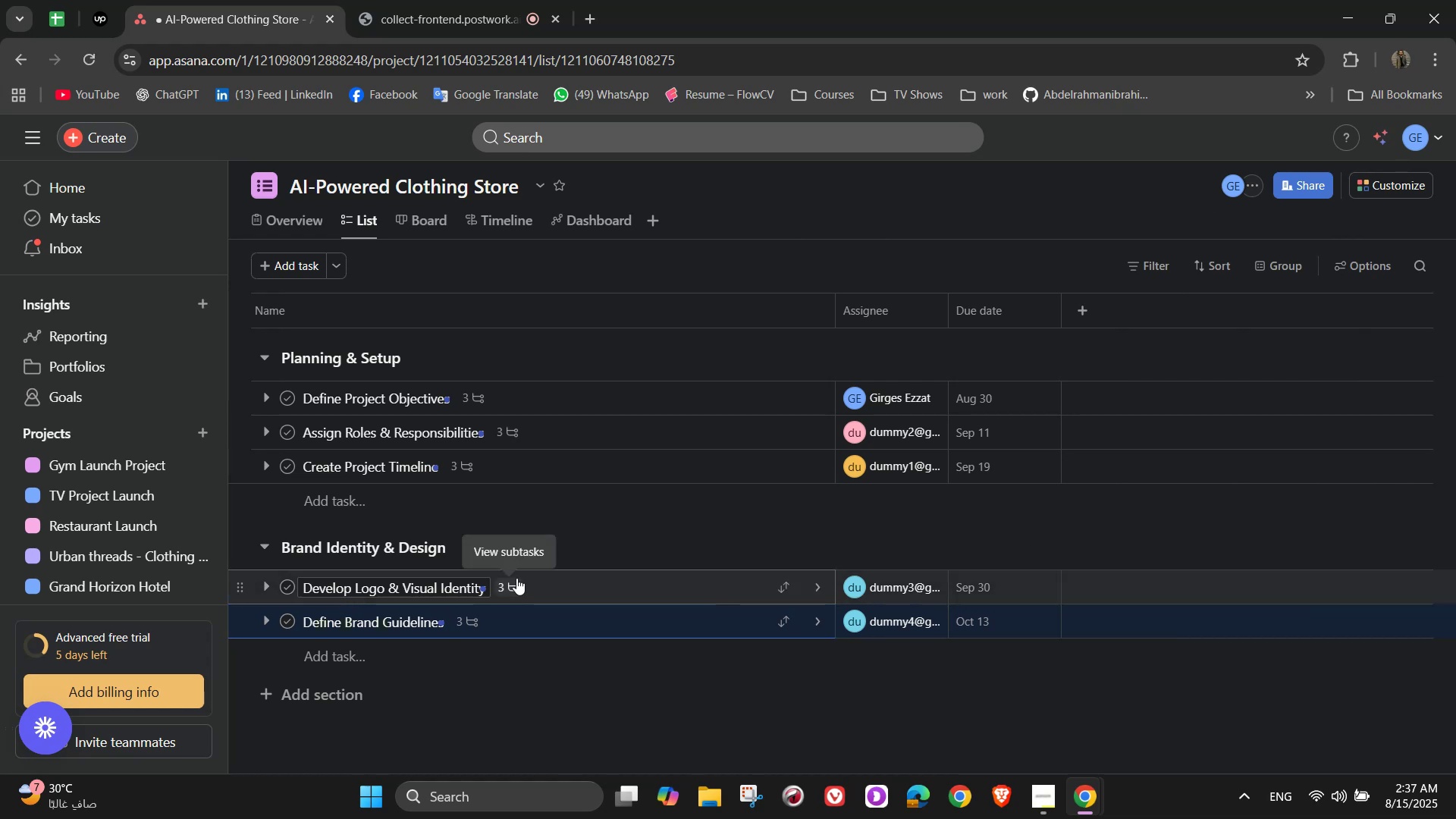 
left_click([450, 641])
 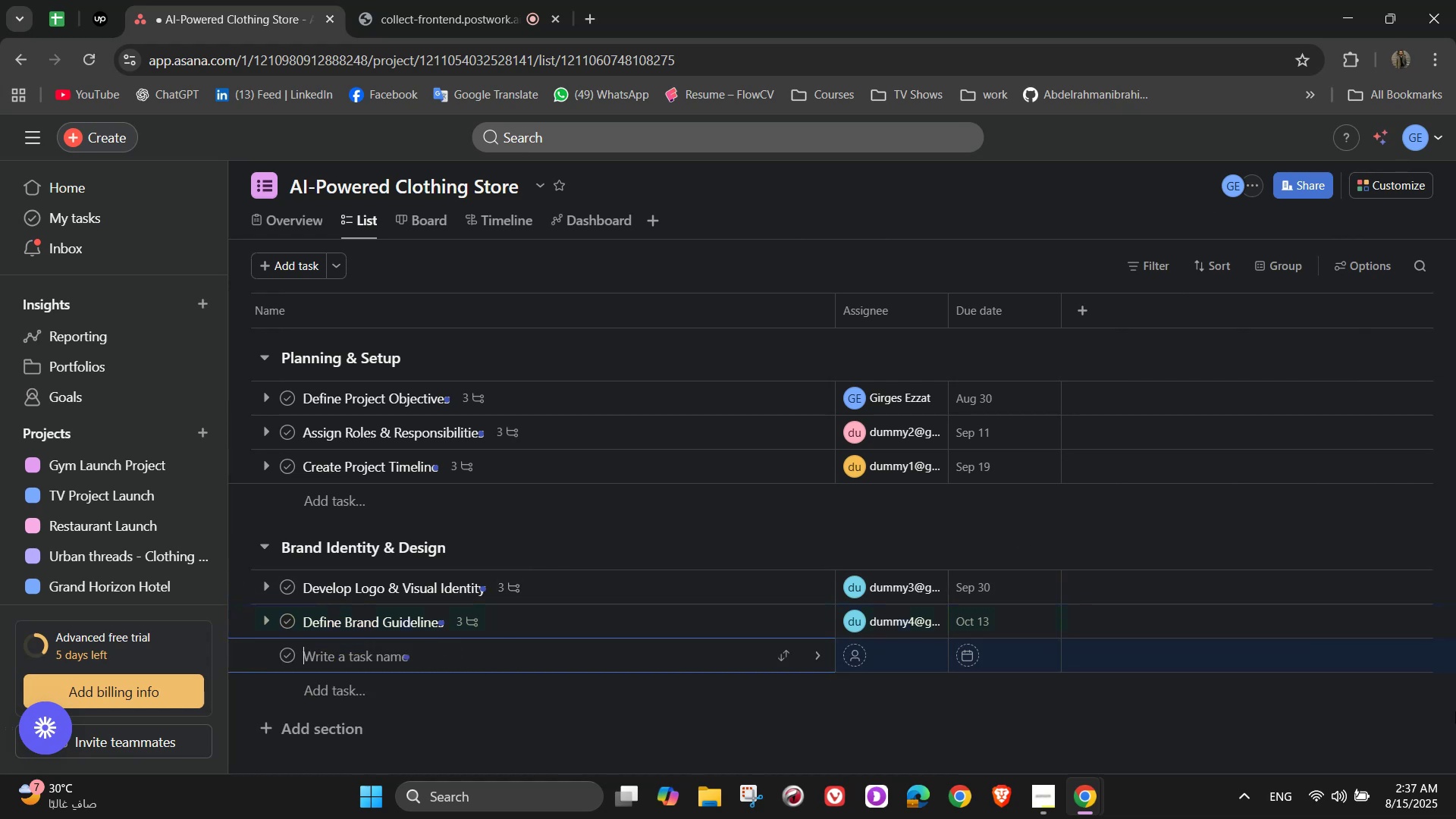 
type(Create Packaging)
 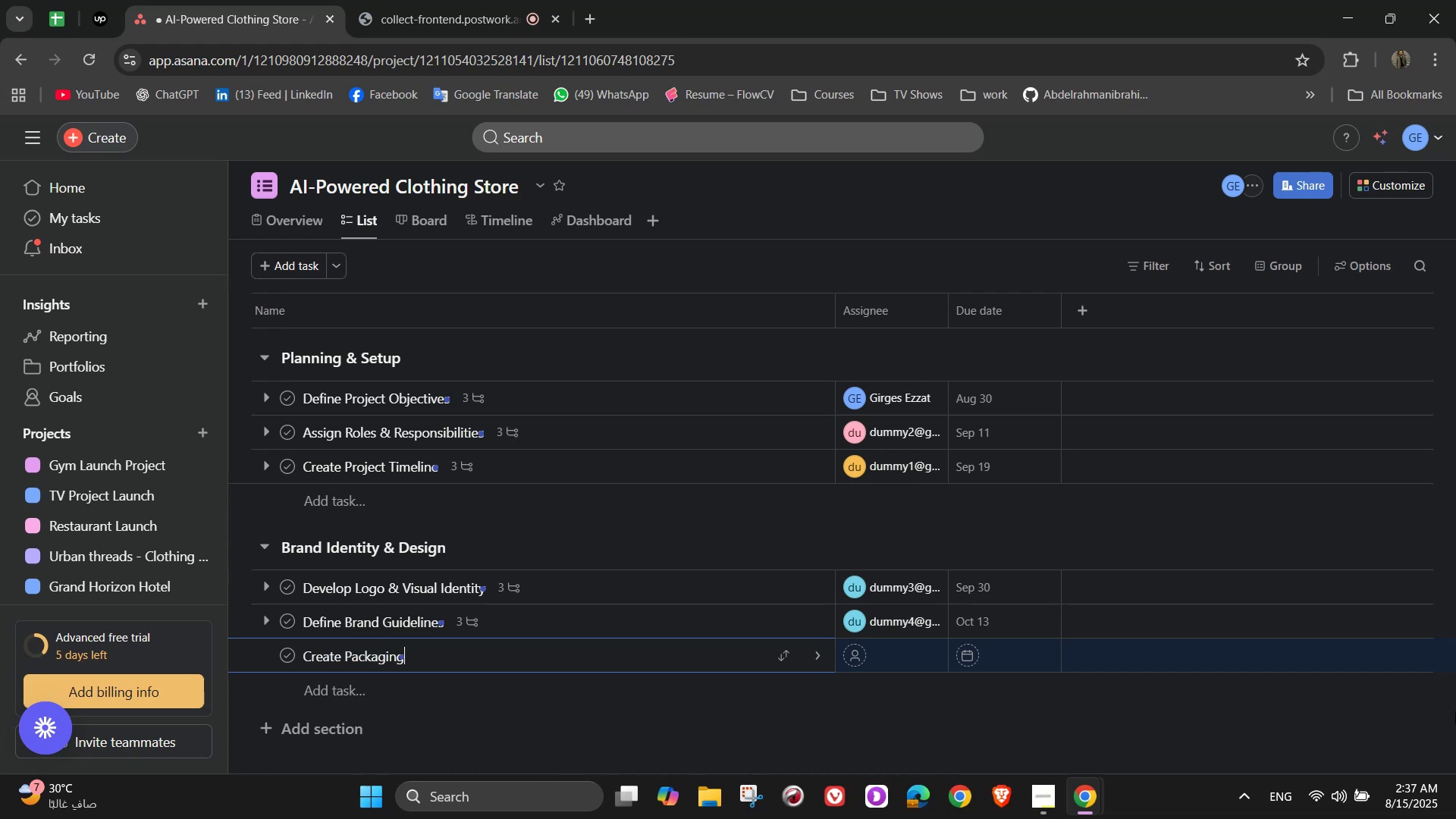 
wait(14.07)
 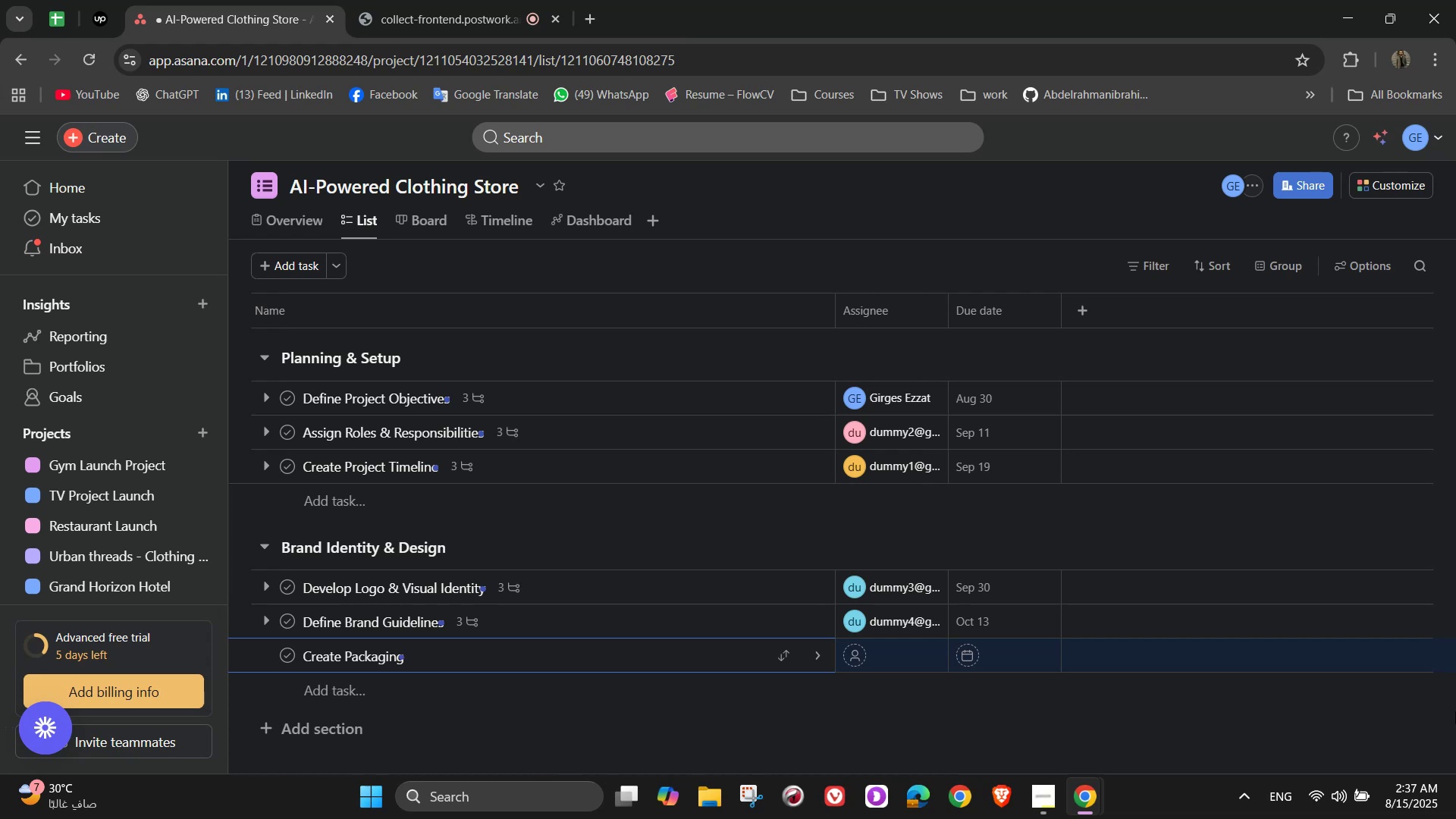 
type( 7)
key(Backspace)
type(& Store )
 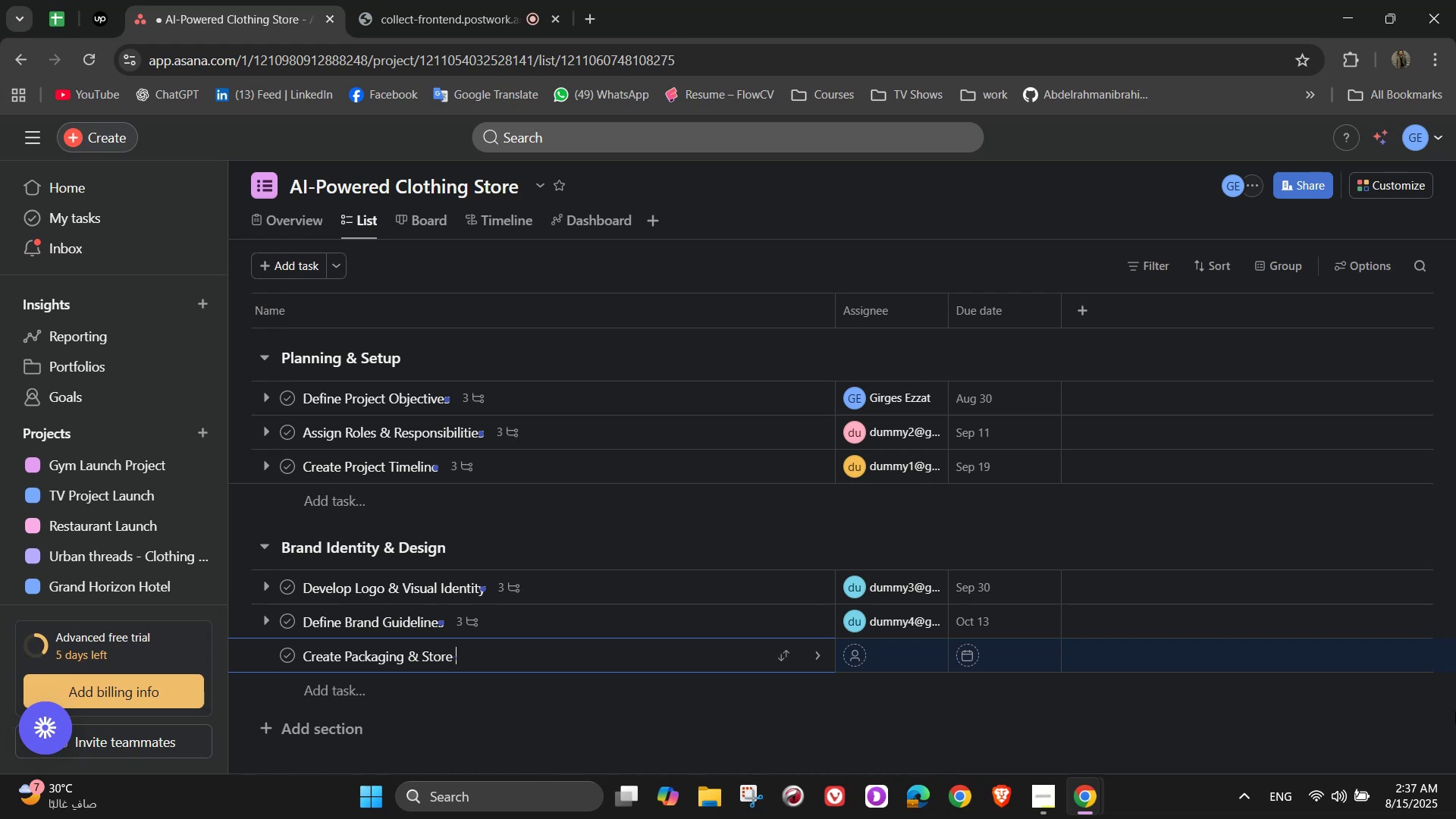 
wait(7.11)
 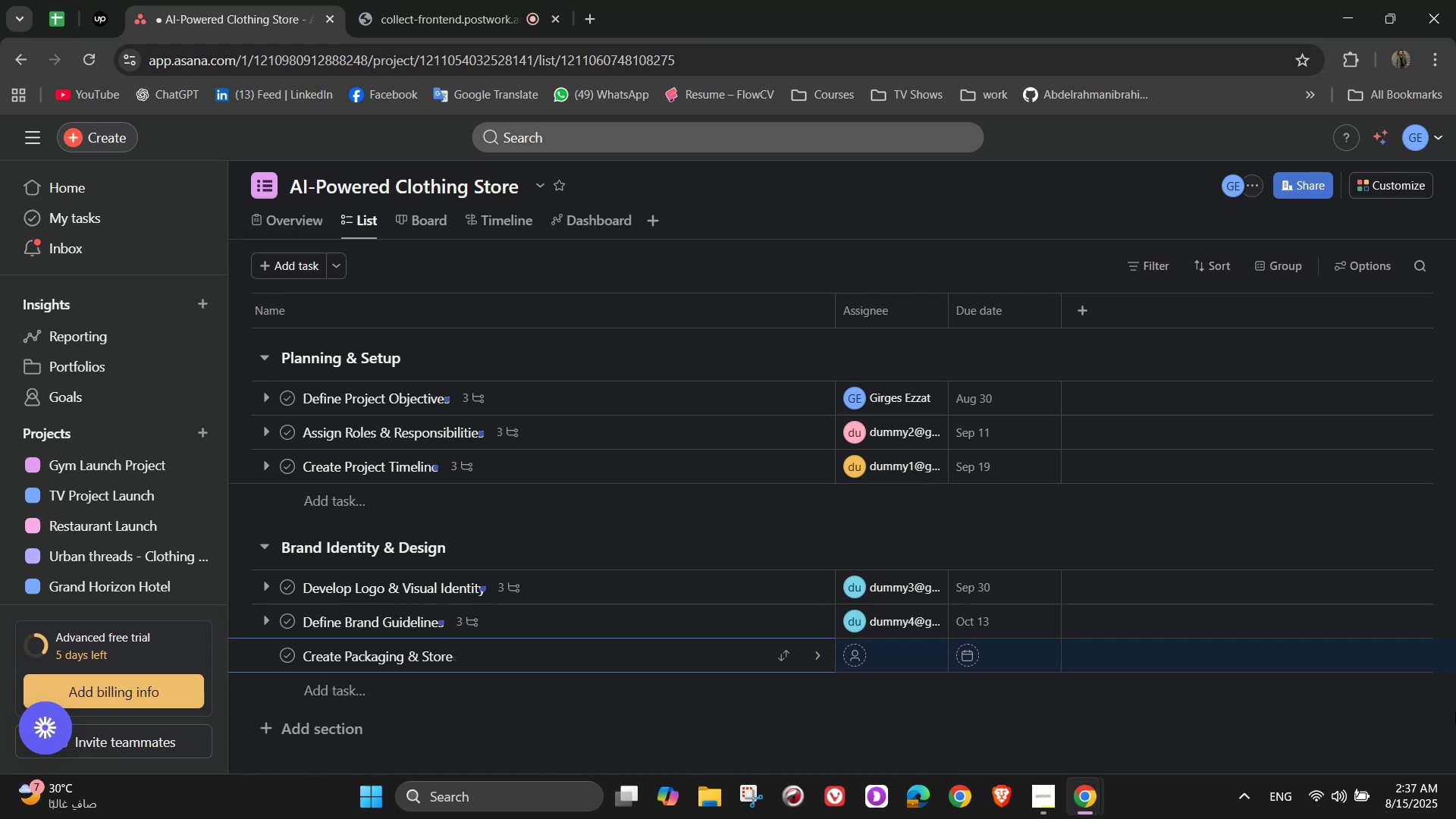 
type(Matero)
key(Backspace)
type(ials)
 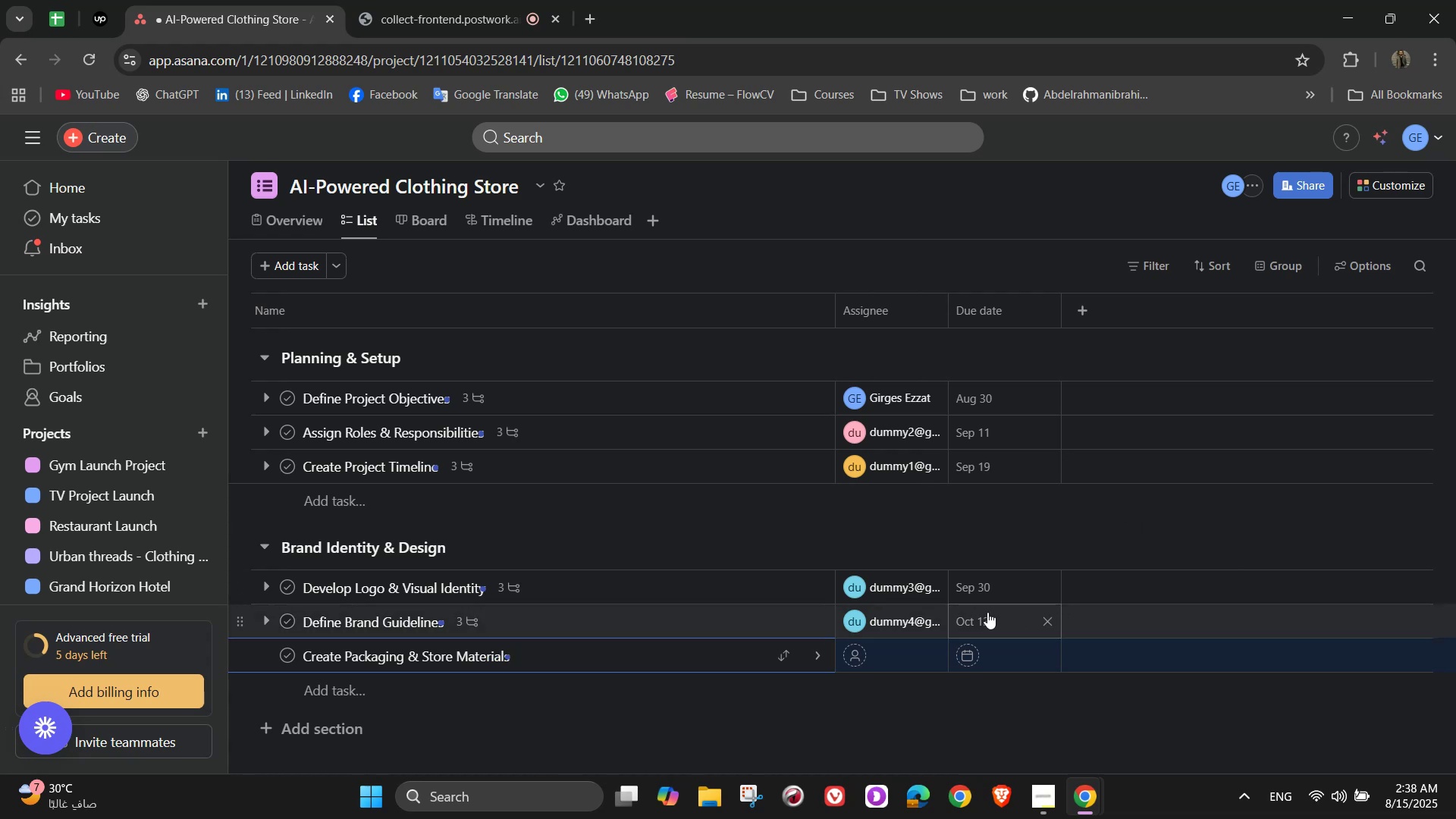 
mouse_move([861, 630])
 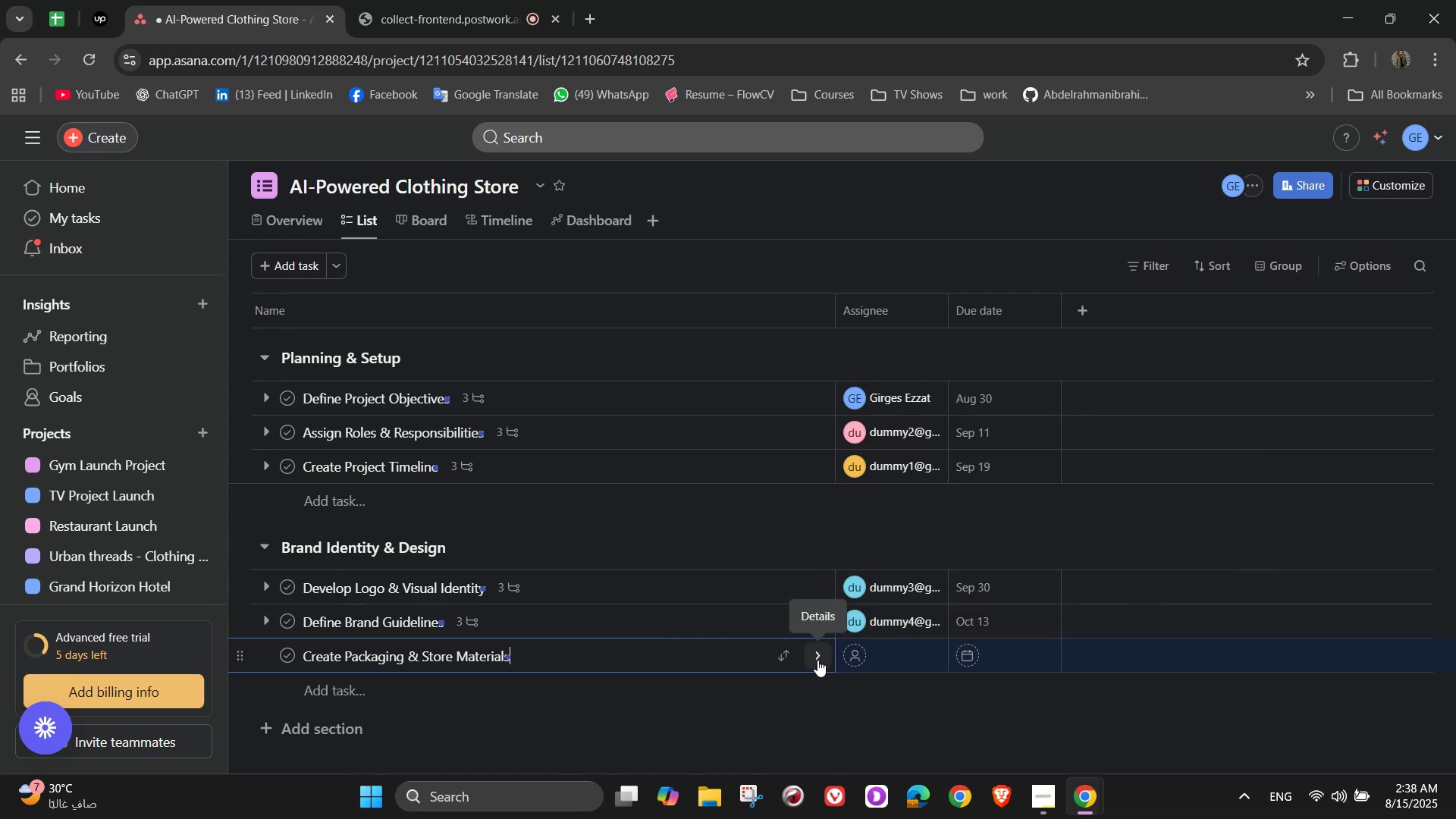 
left_click([817, 660])
 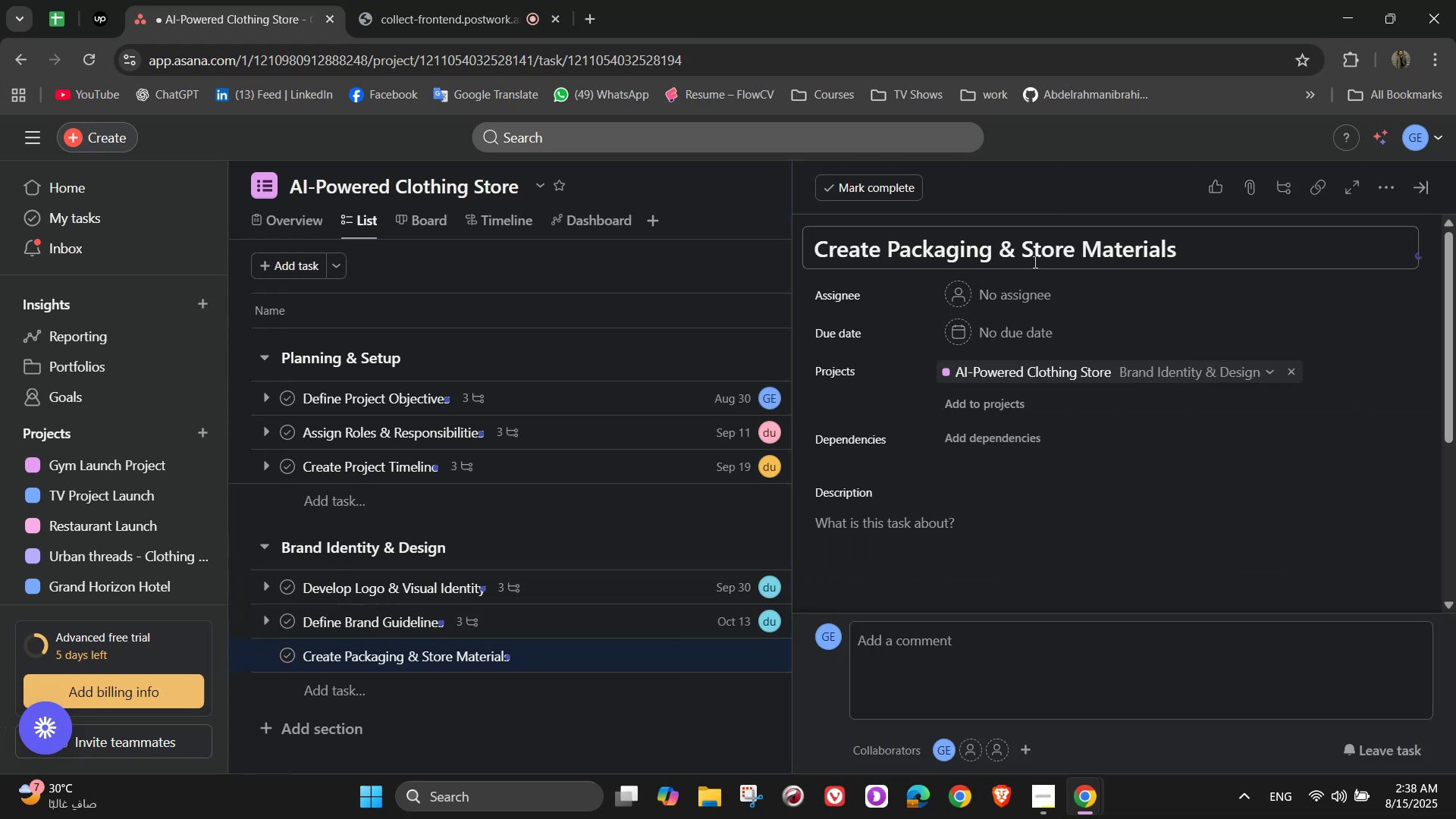 
left_click([1021, 293])
 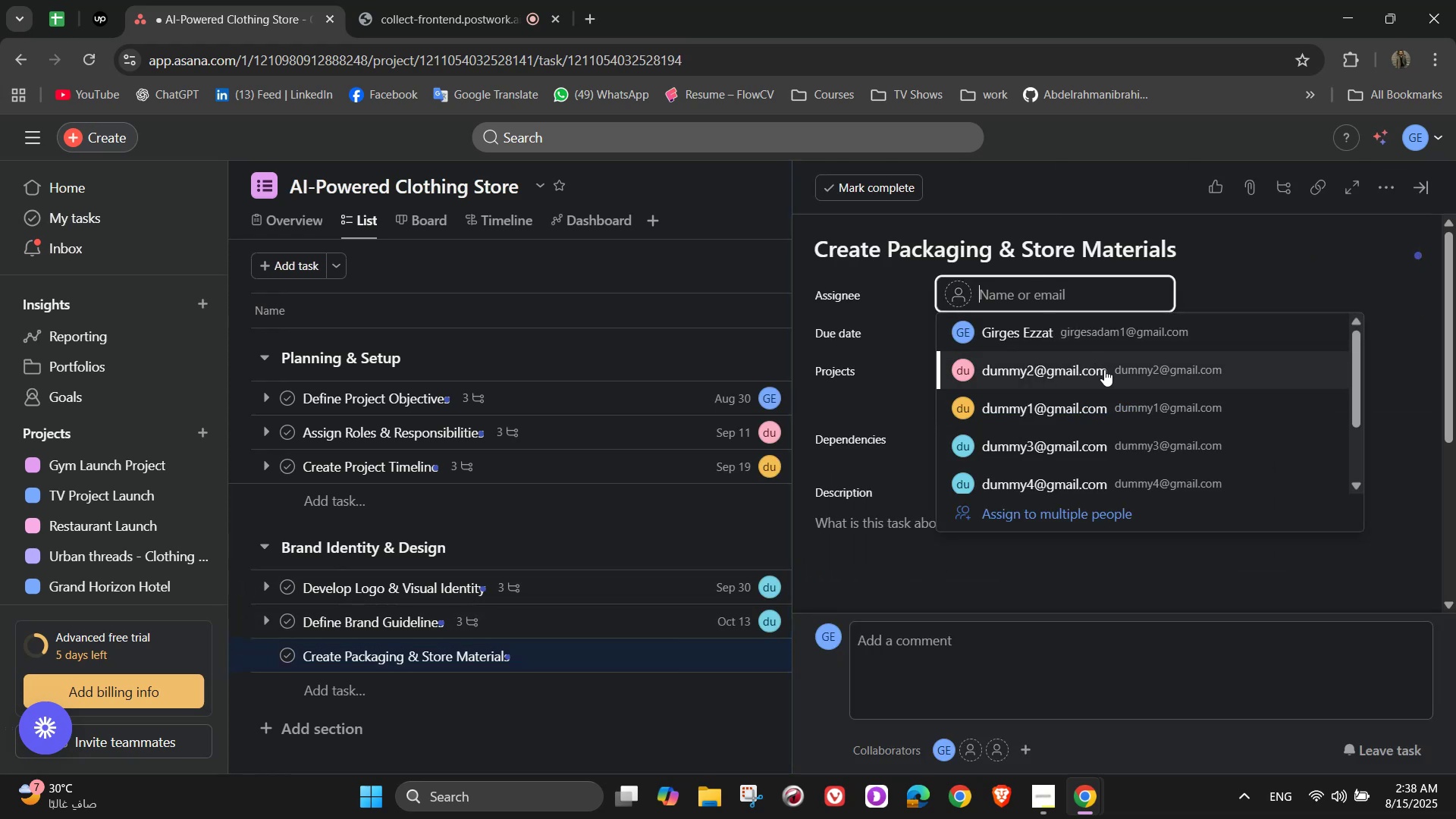 
left_click([1105, 369])
 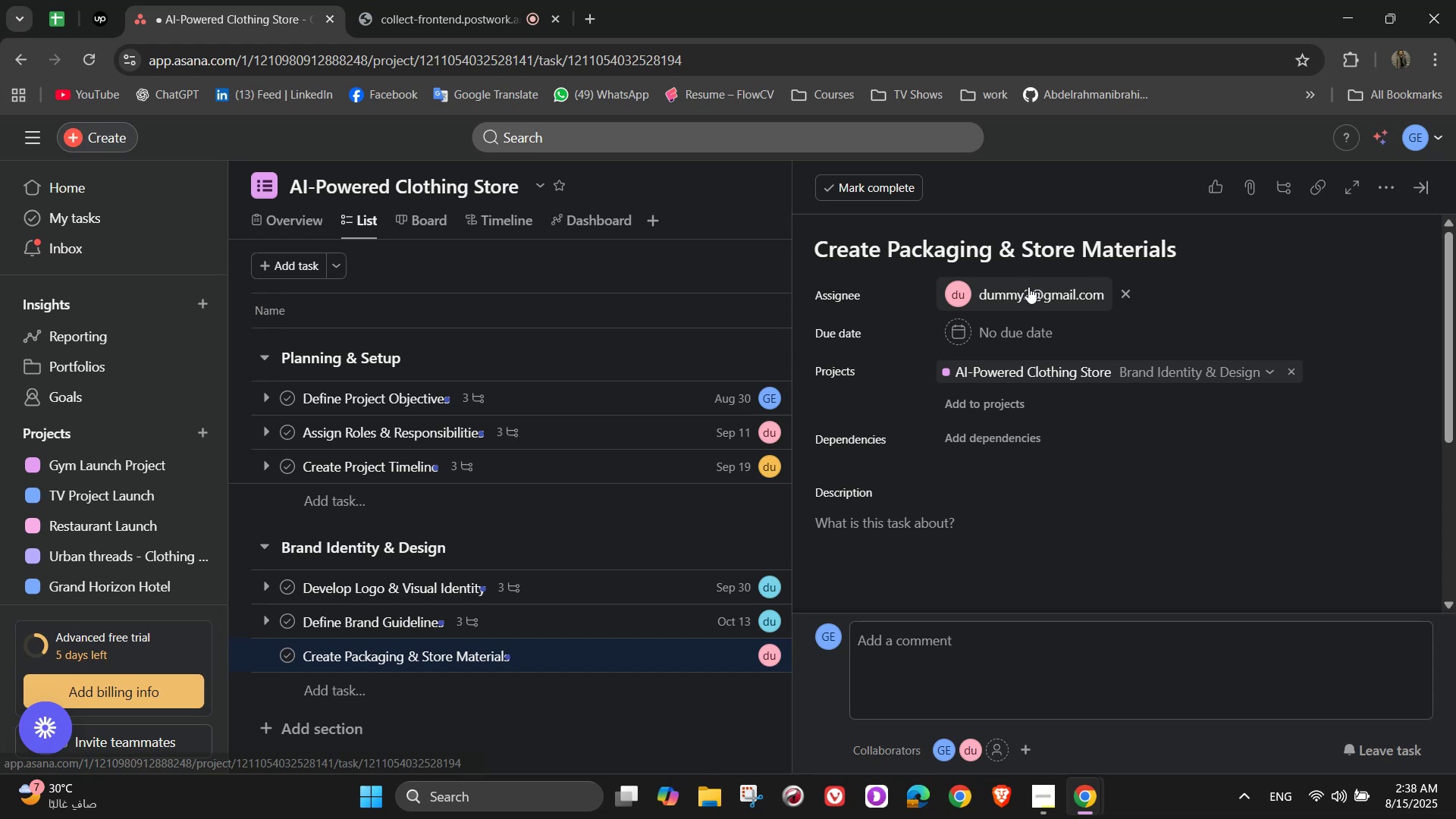 
left_click([1019, 323])
 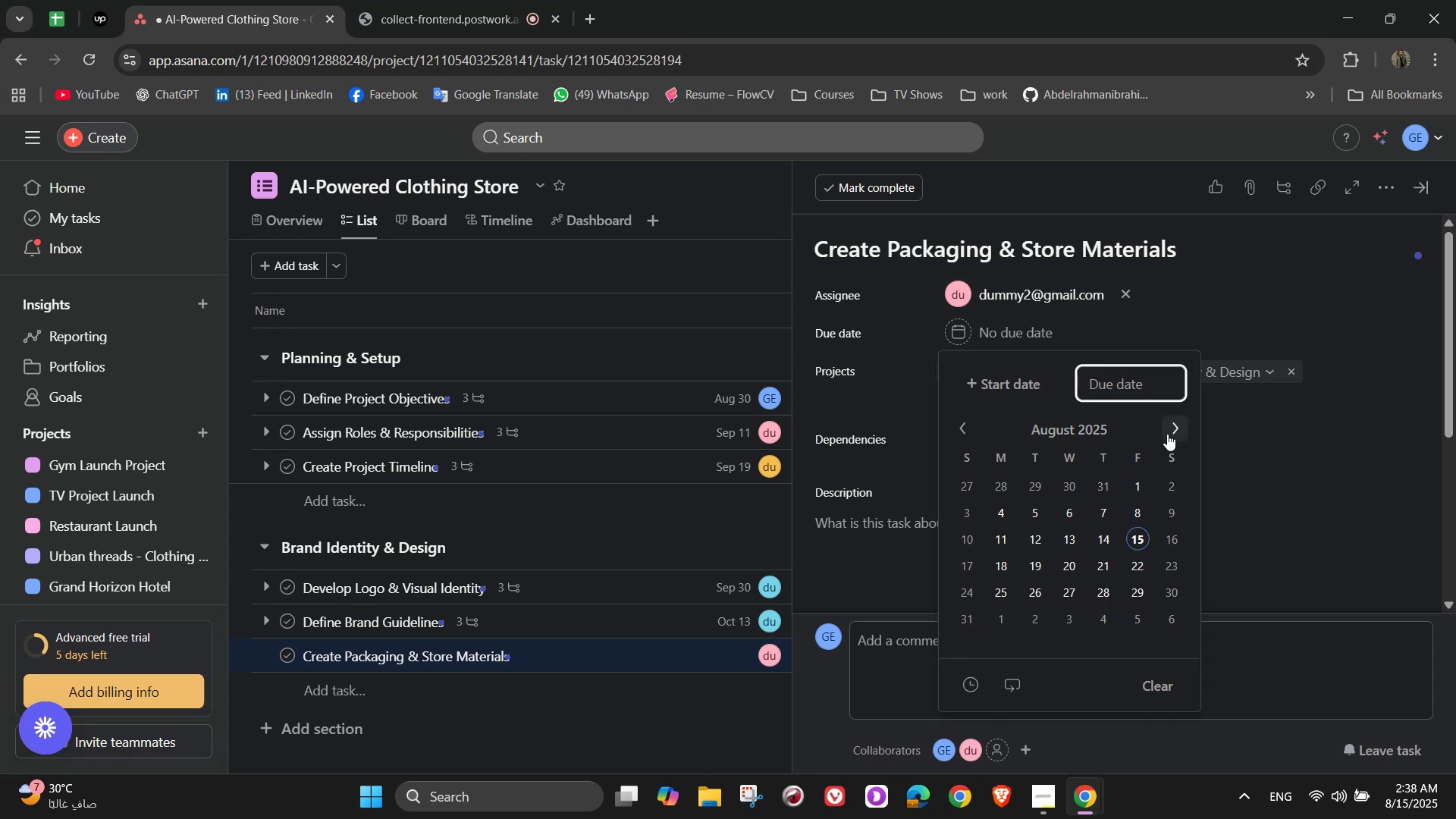 
left_click([1169, 428])
 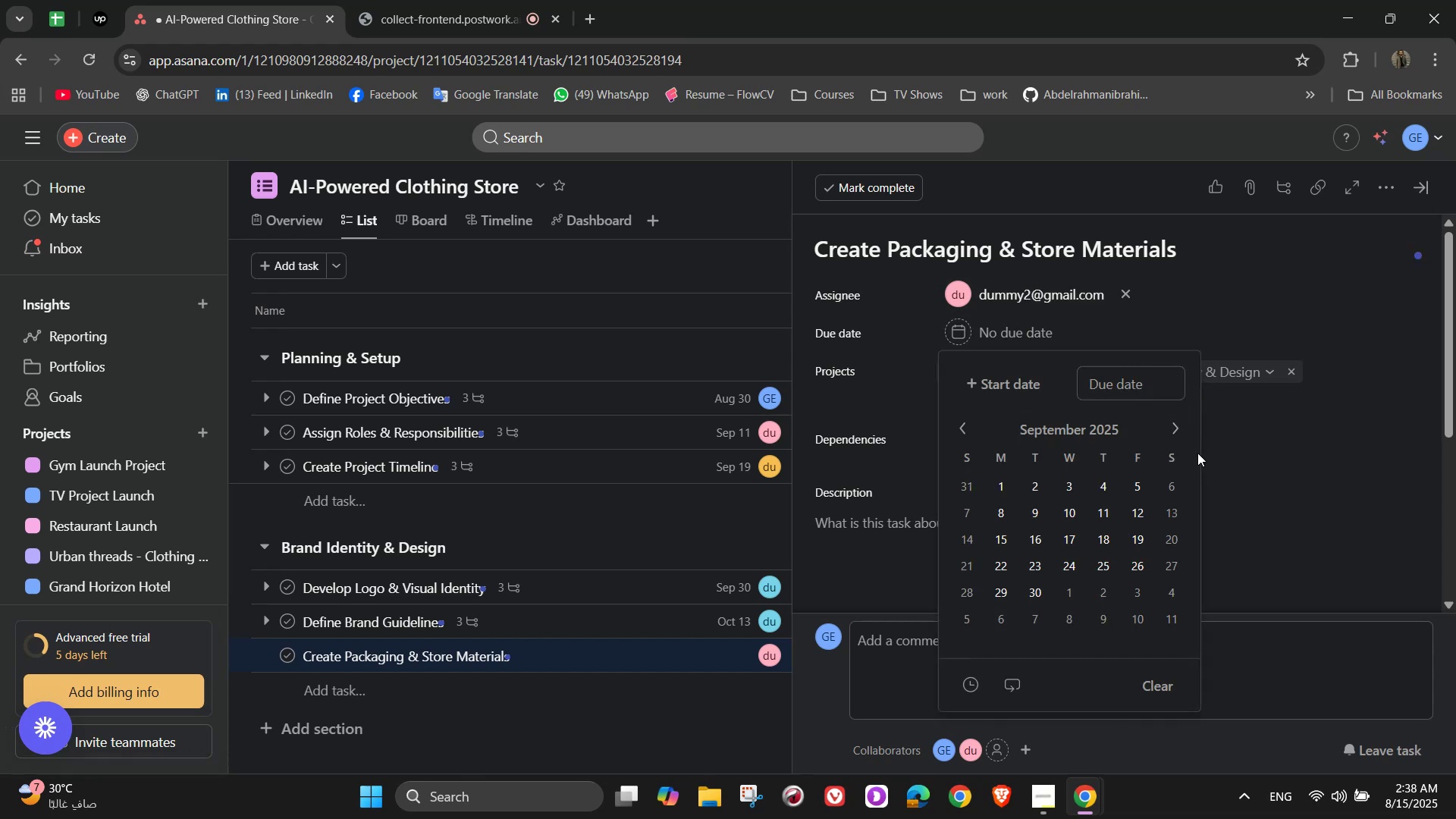 
left_click([1169, 422])
 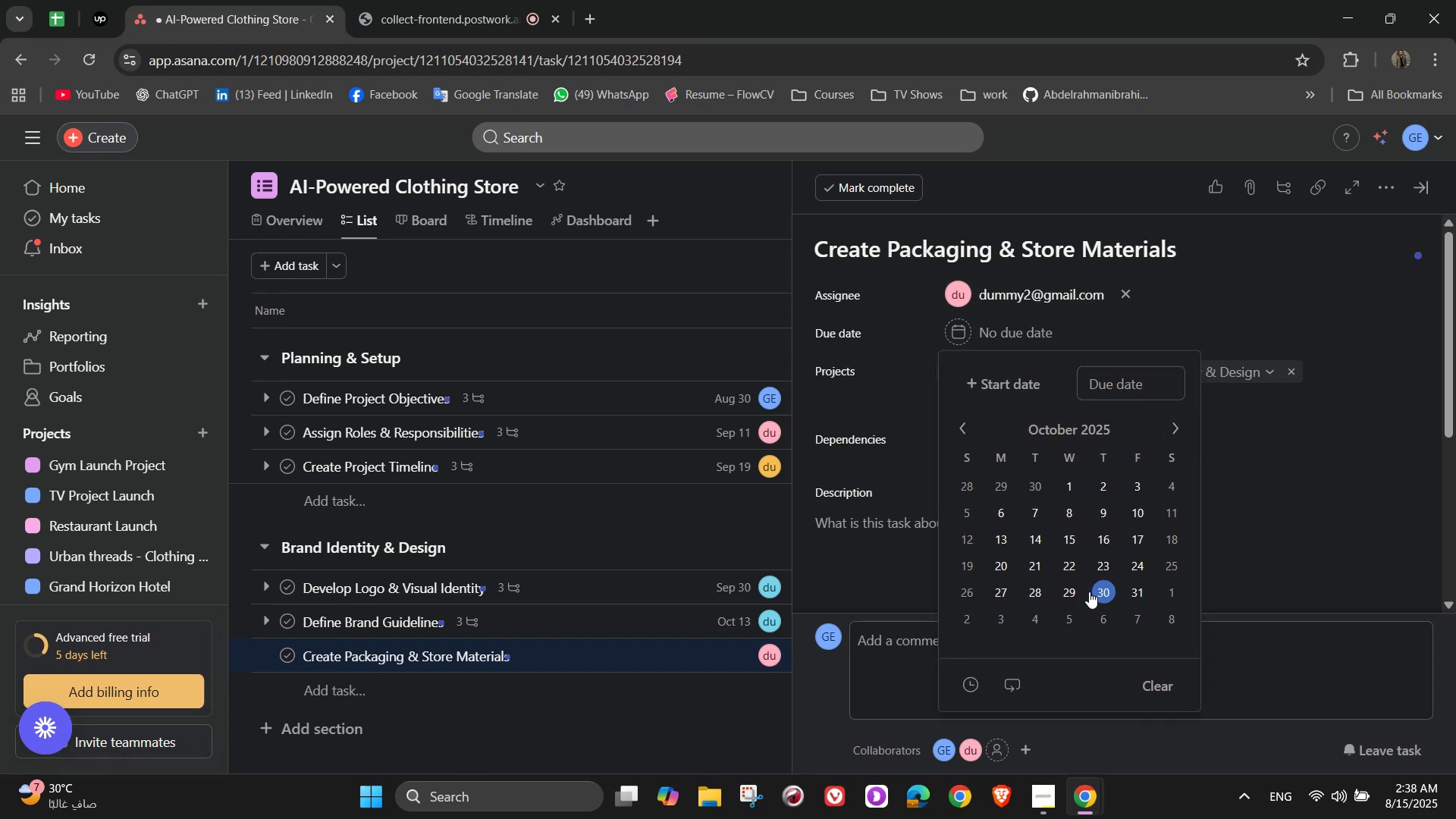 
left_click([1032, 590])
 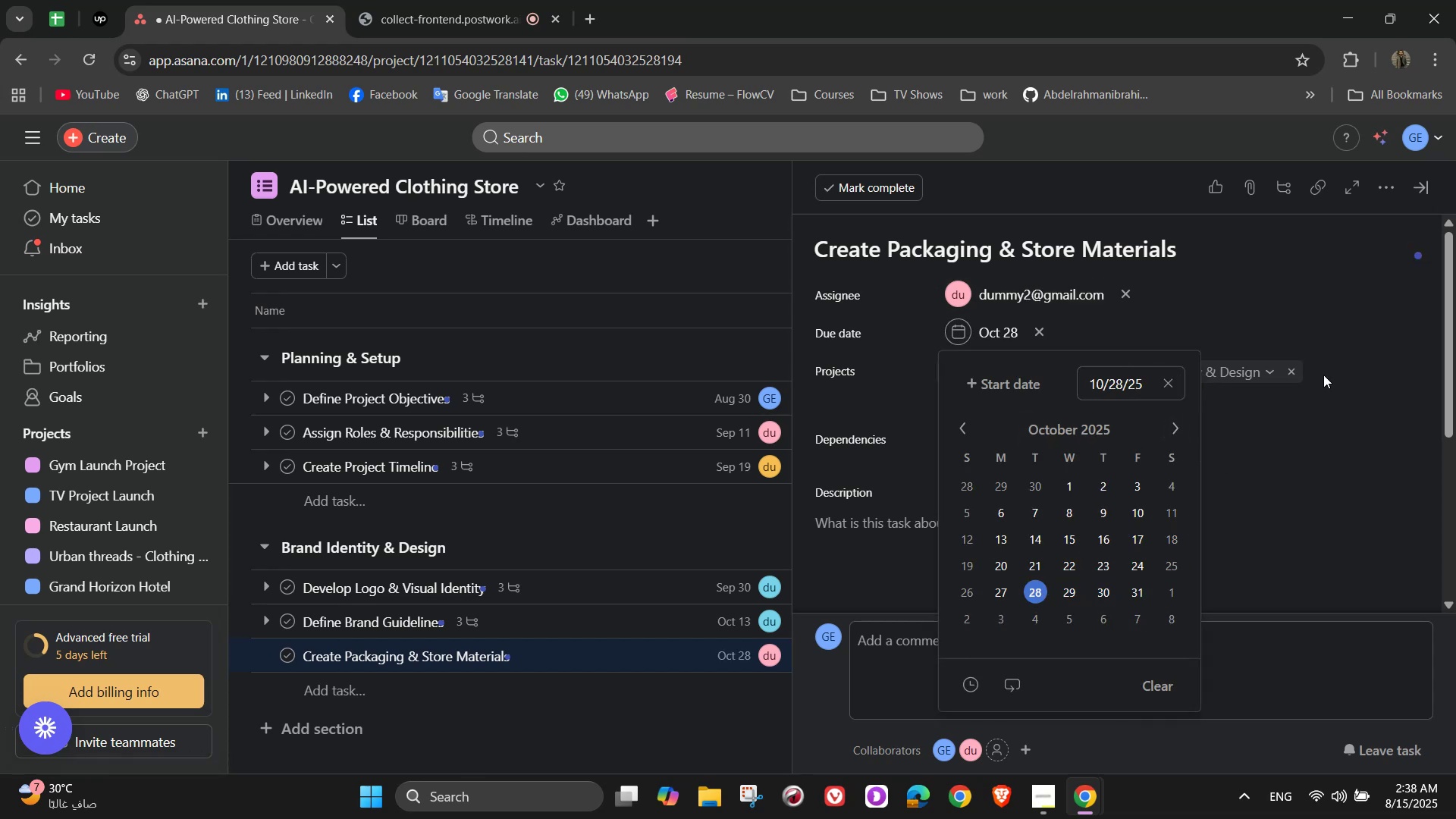 
double_click([1323, 373])
 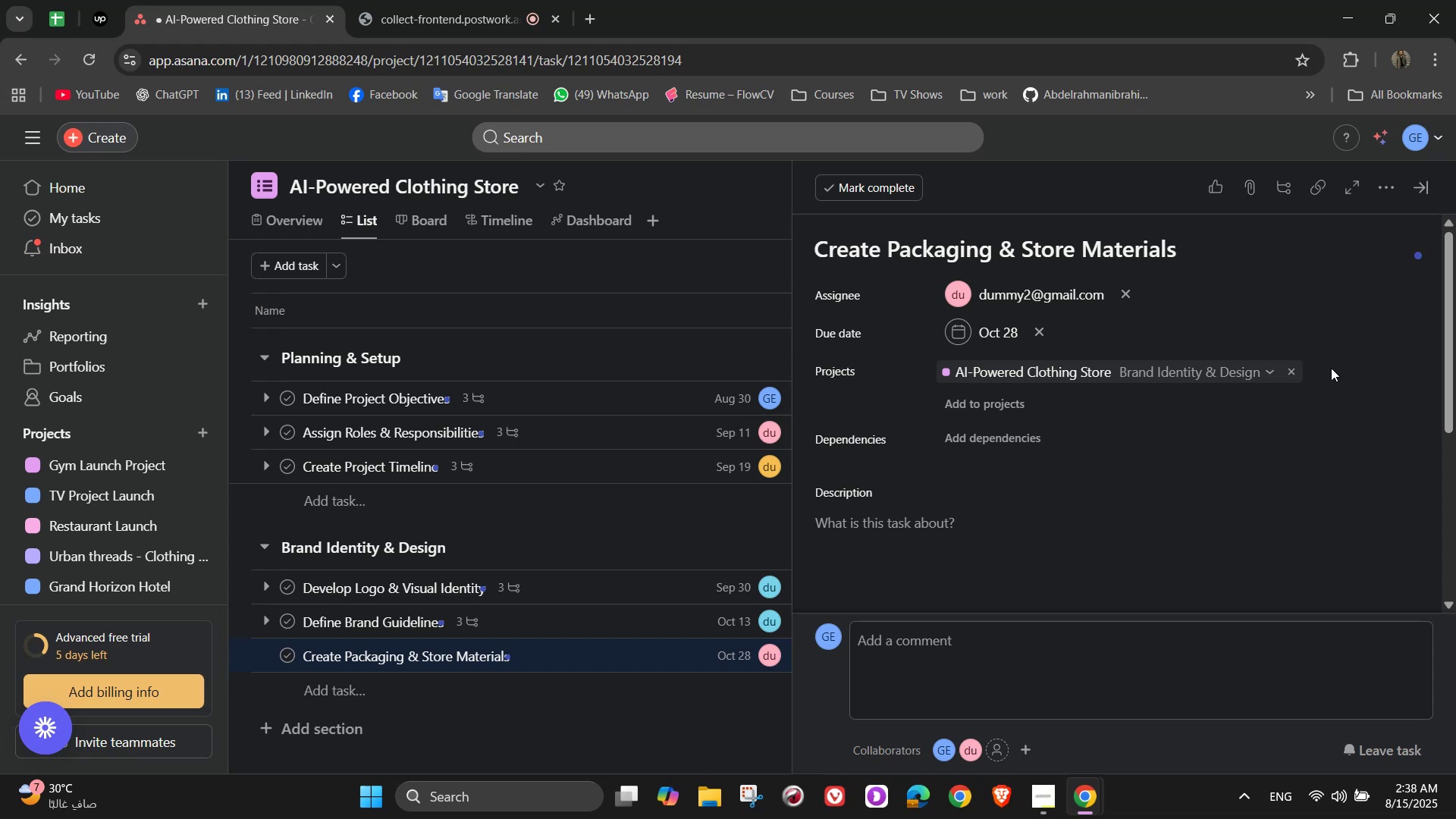 
scroll: coordinate [1334, 351], scroll_direction: down, amount: 2.0
 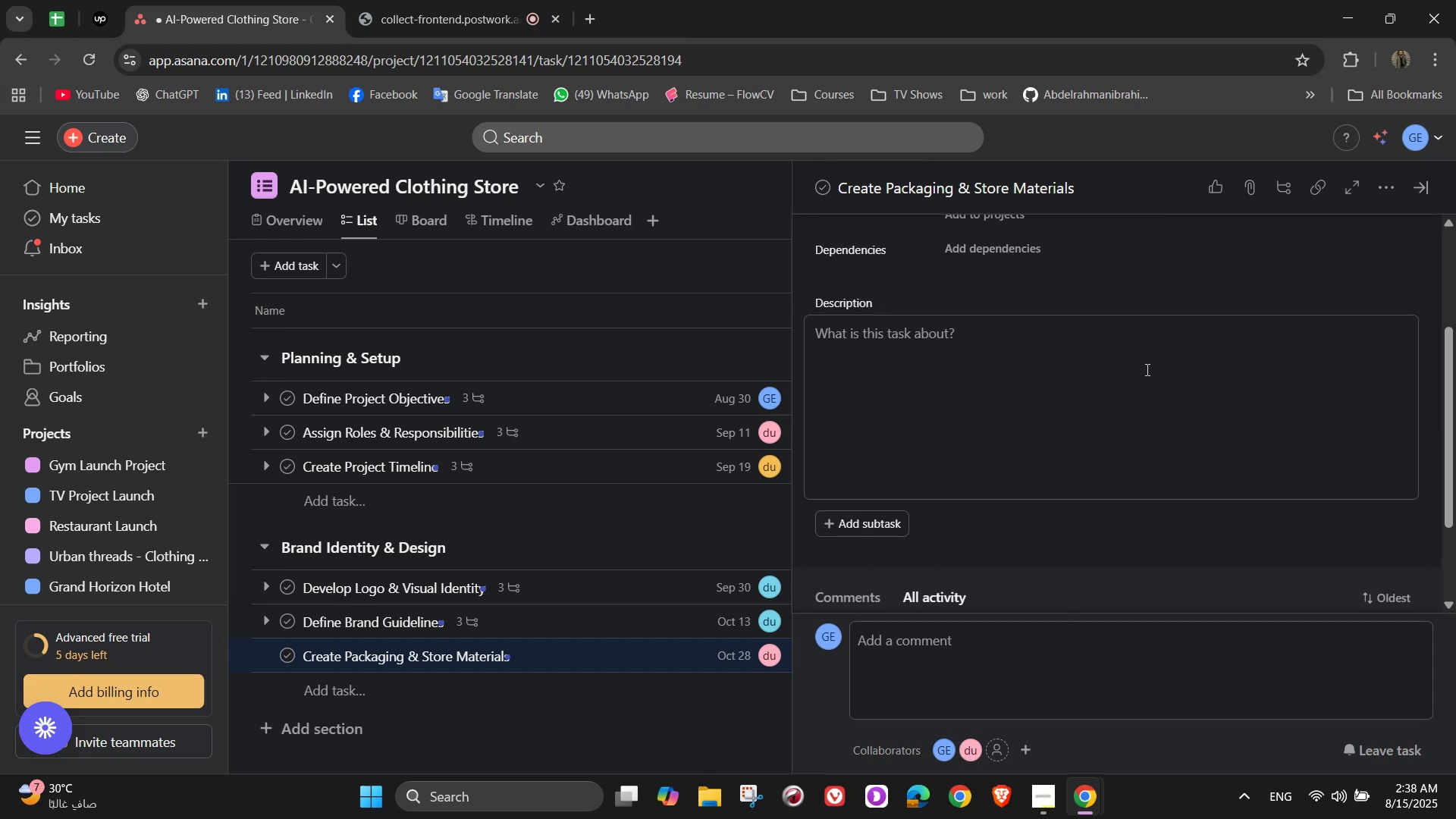 
left_click([1144, 369])
 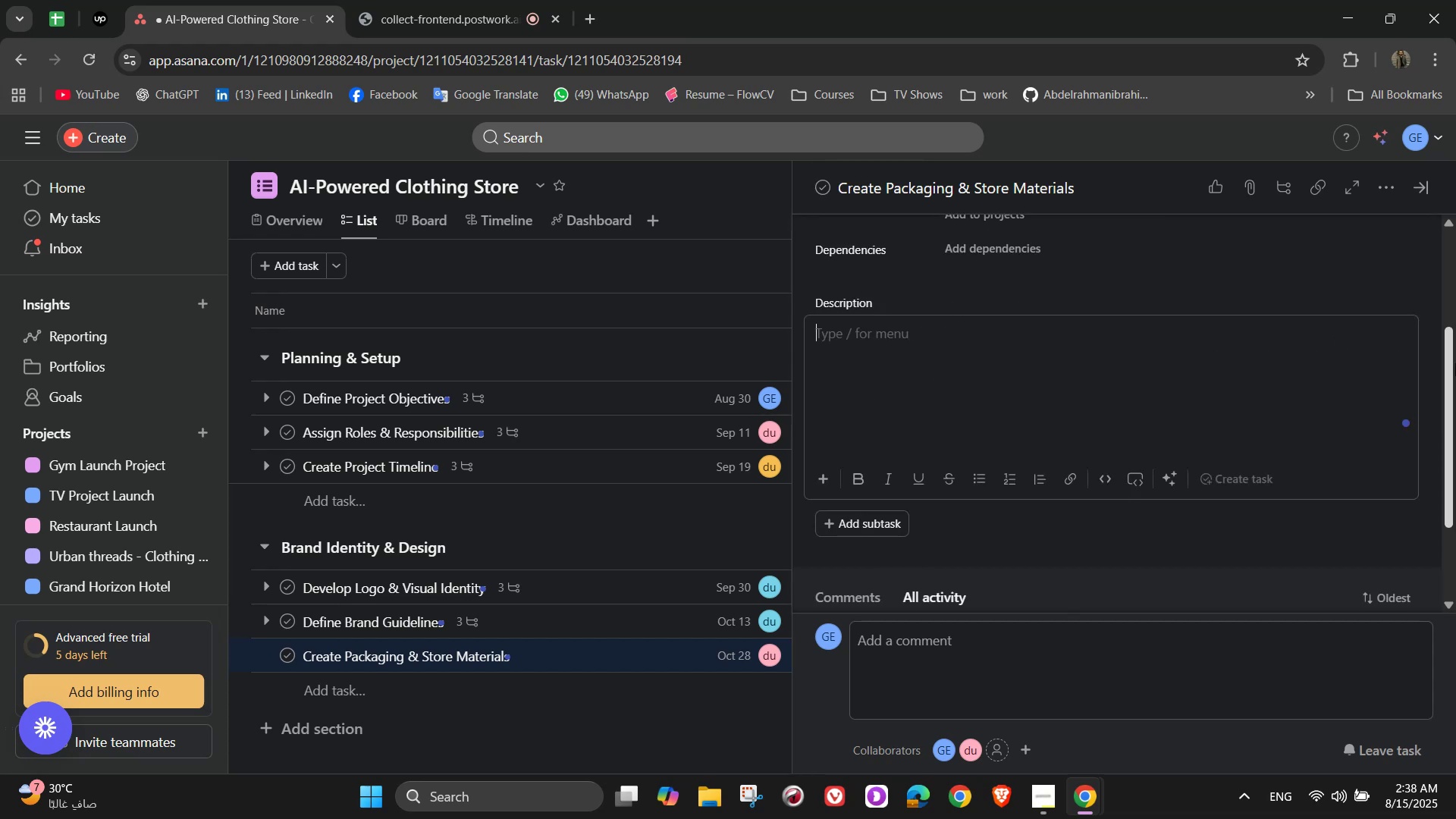 
type(Design packaging, shopping )
 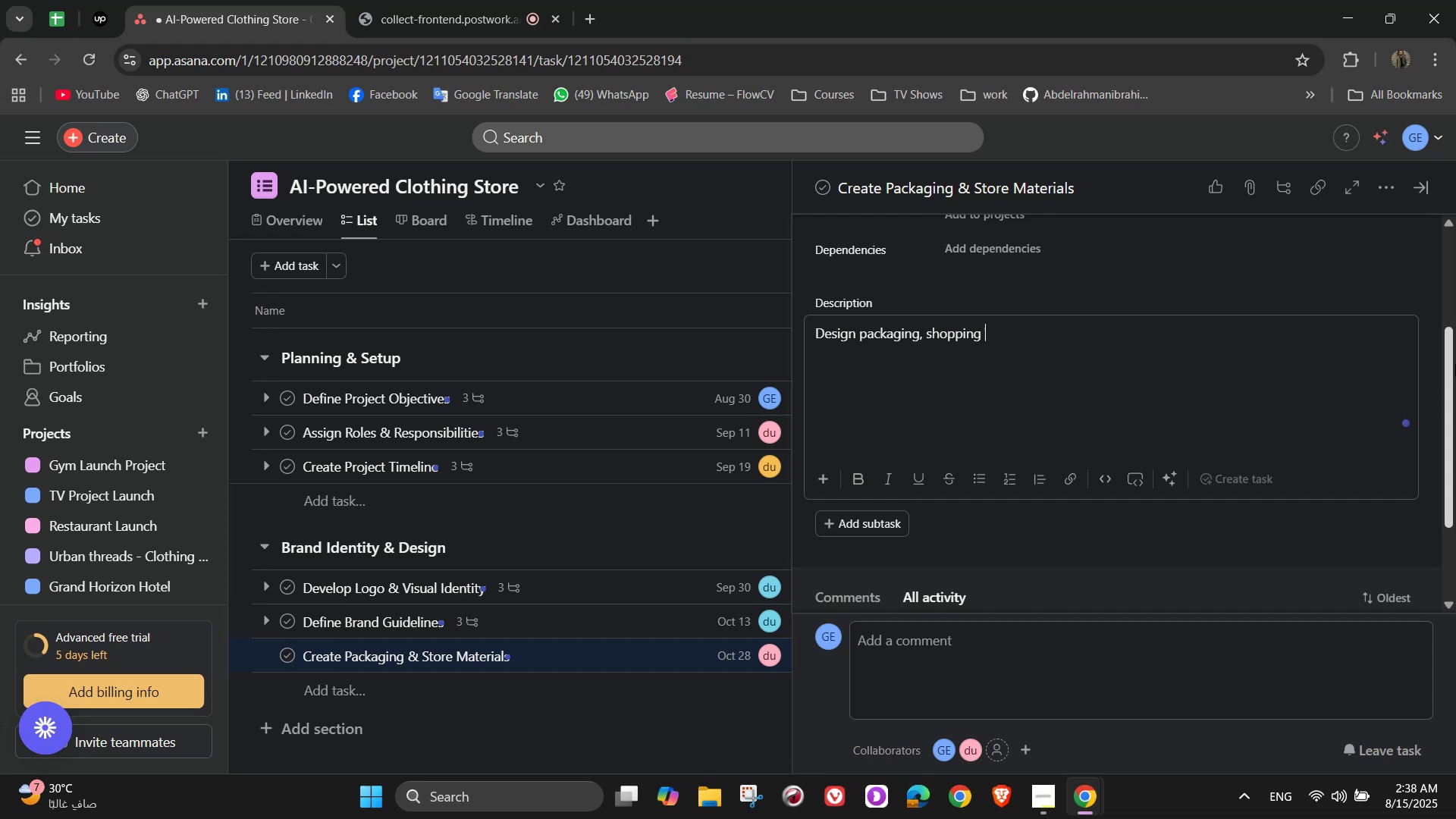 
type(bags, and labels)
 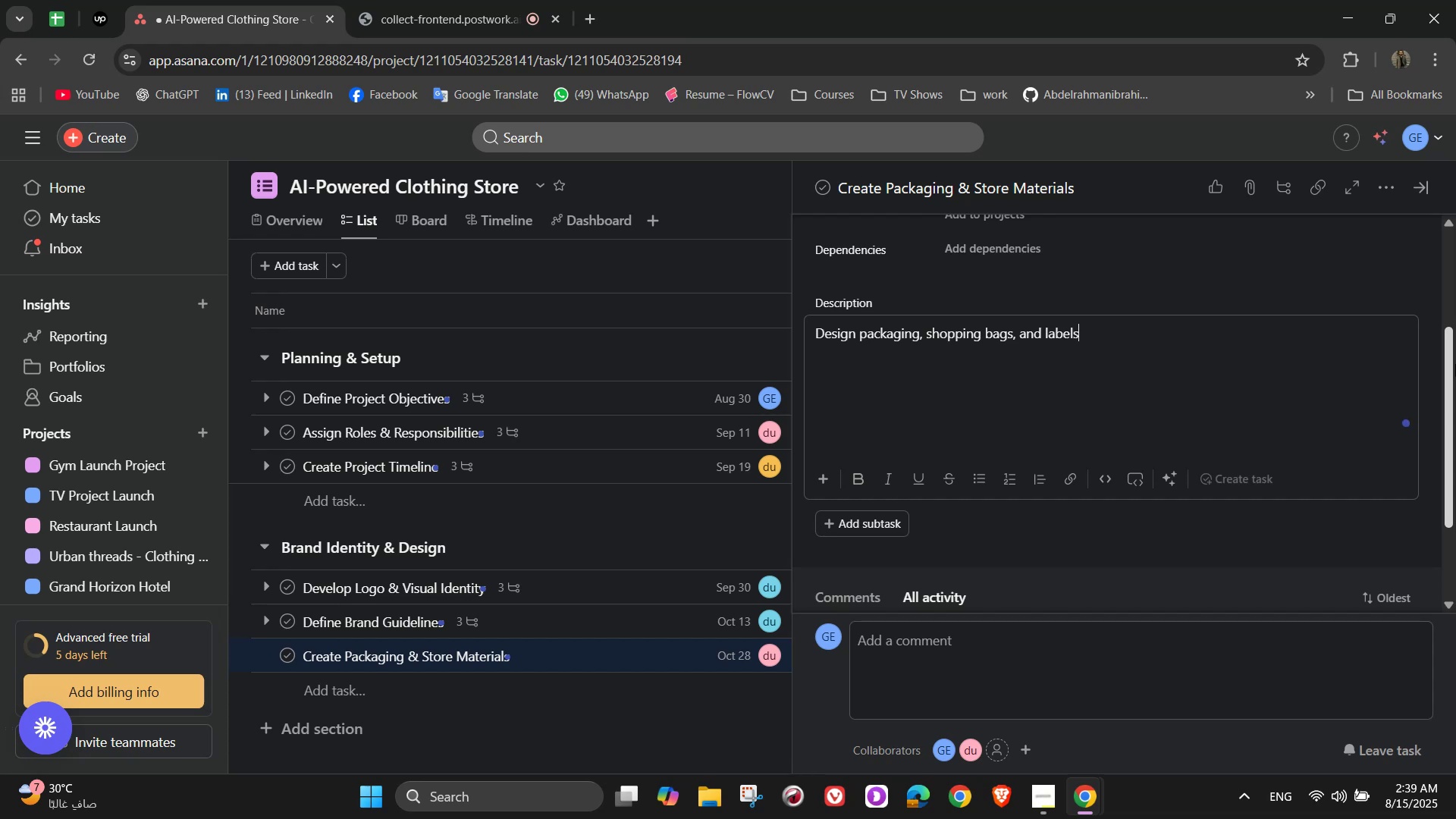 
type( in line with brand)
 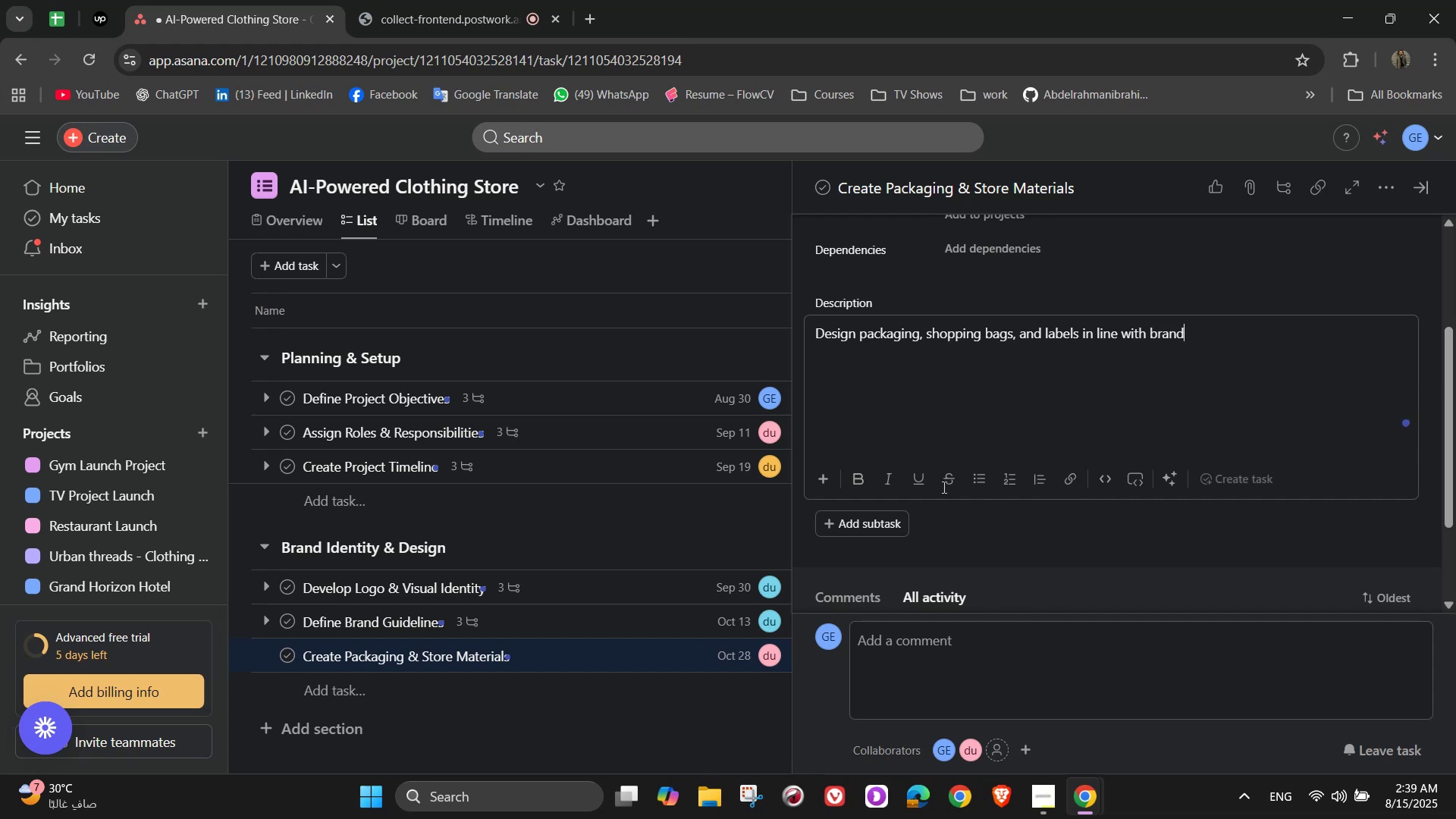 
wait(7.46)
 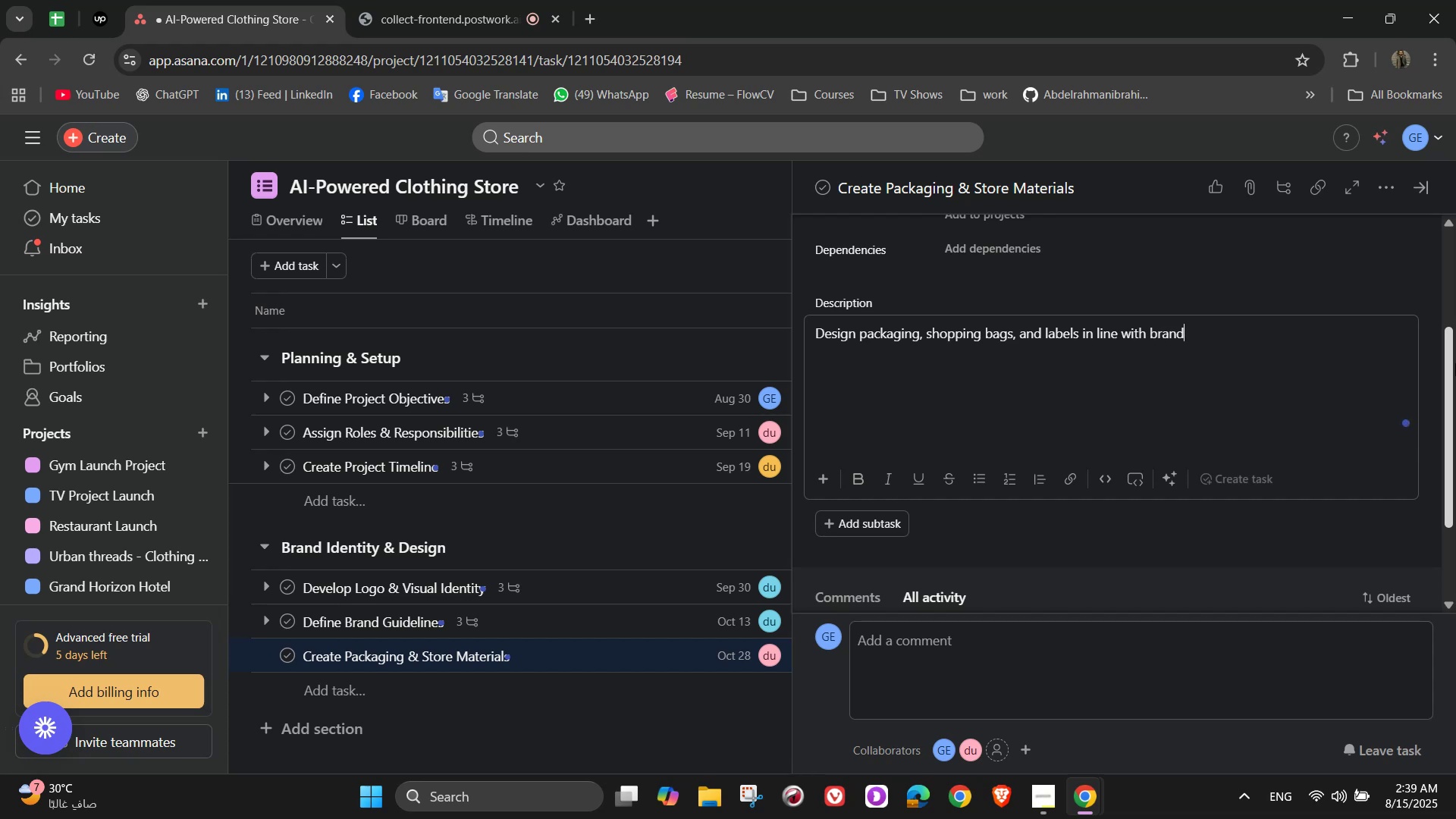 
left_click([884, 523])
 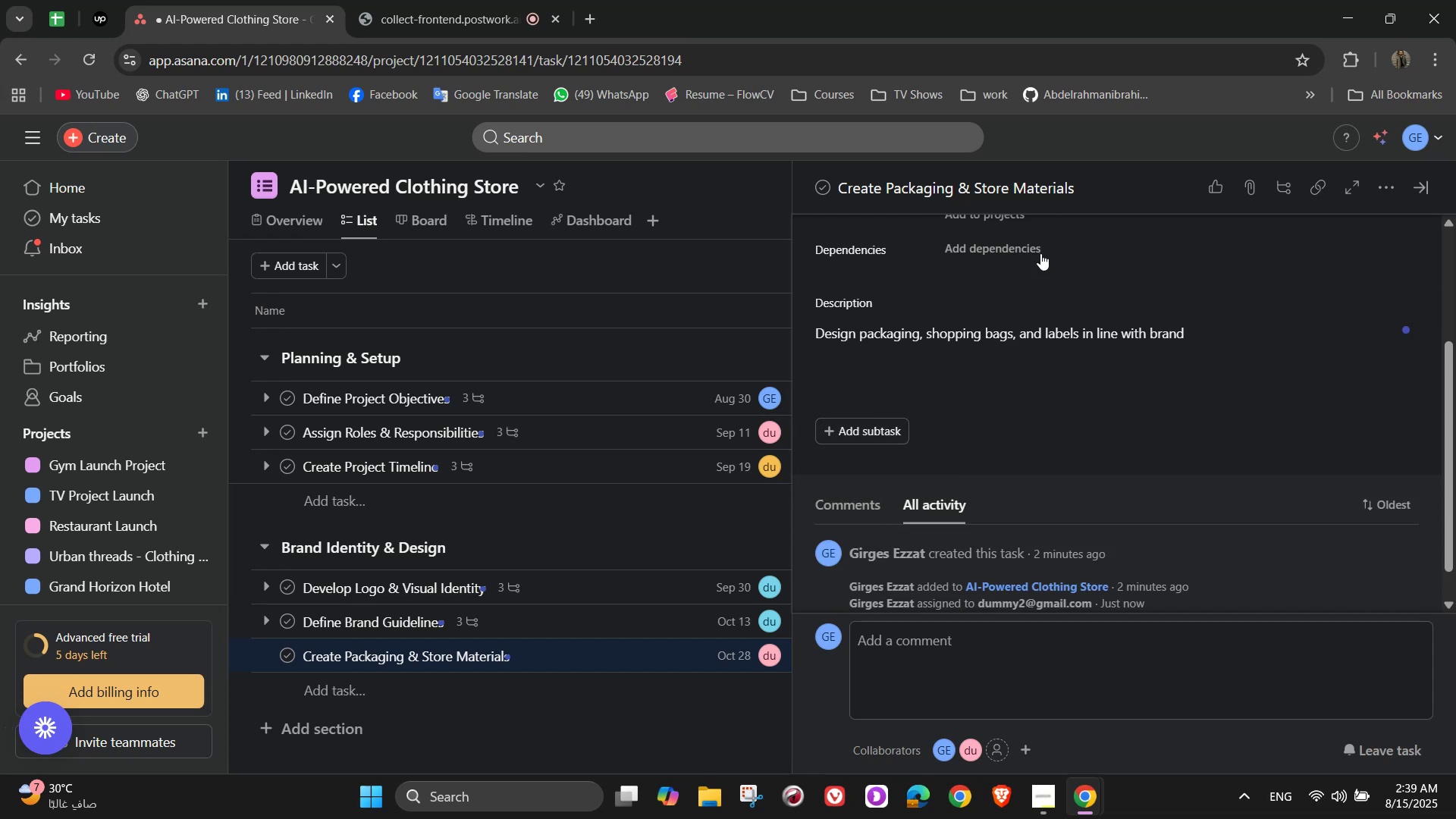 
left_click([861, 435])
 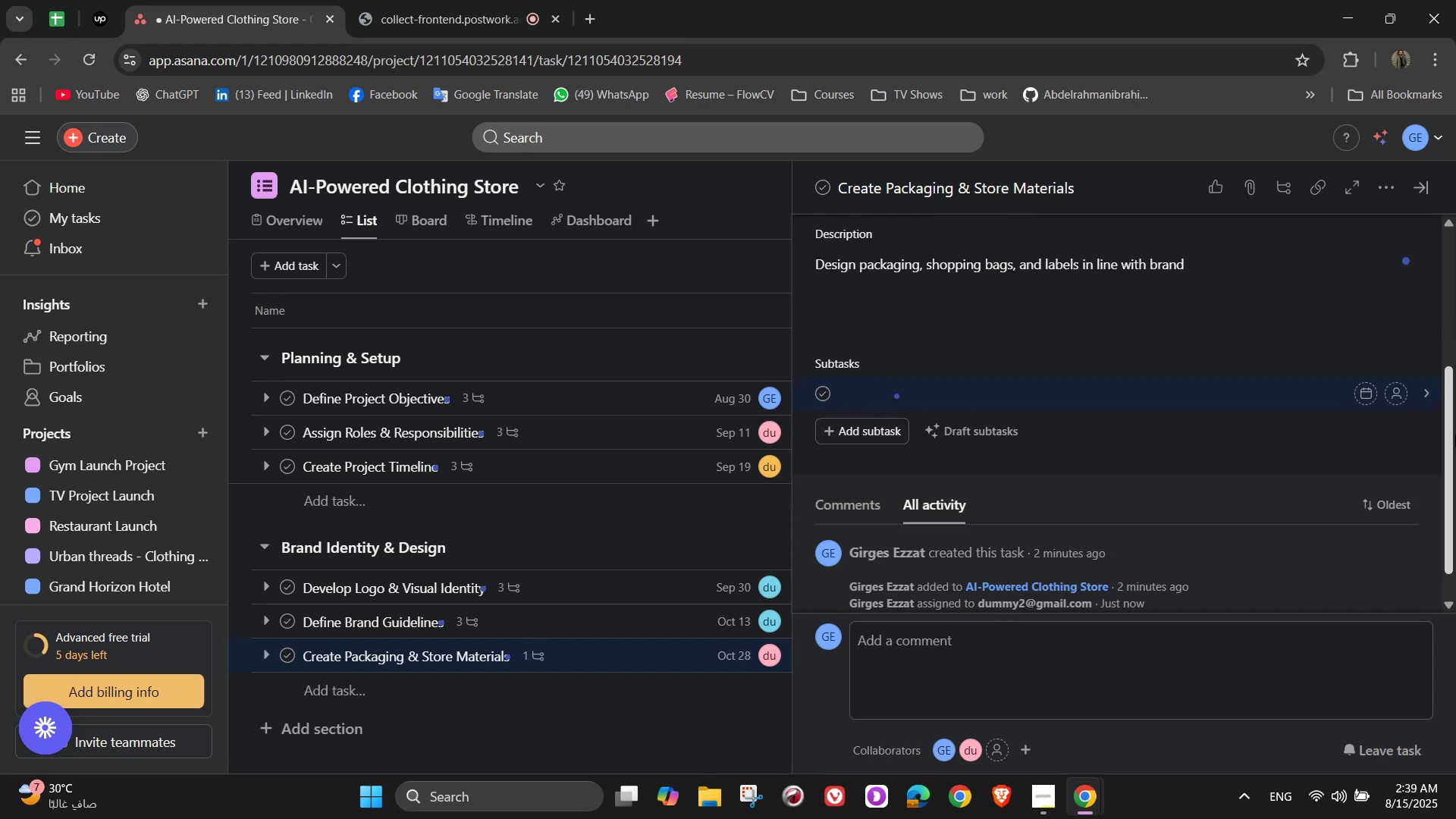 
type(Draft)
 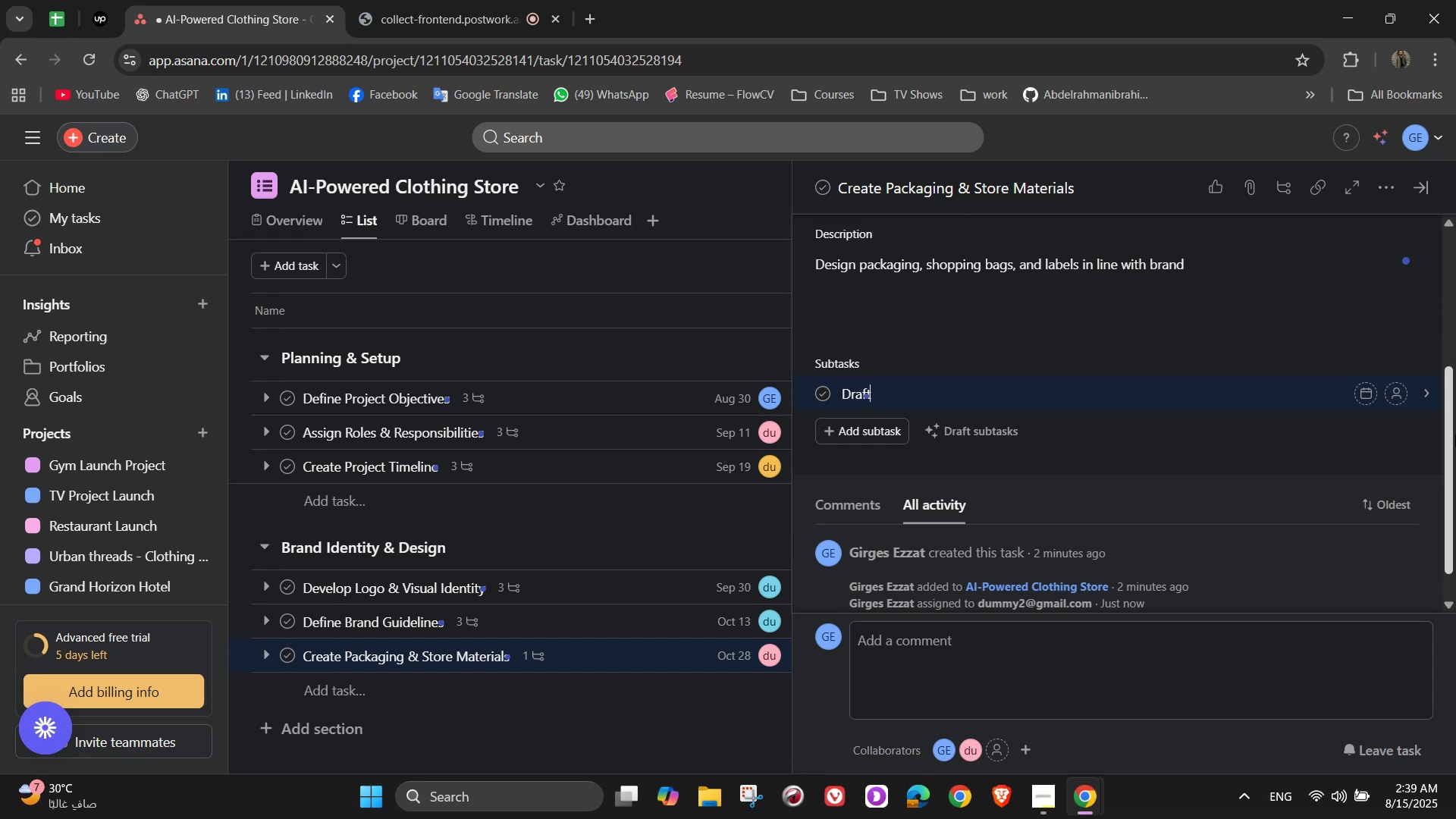 
type( packaging conceo)
key(Backspace)
type(pts)
 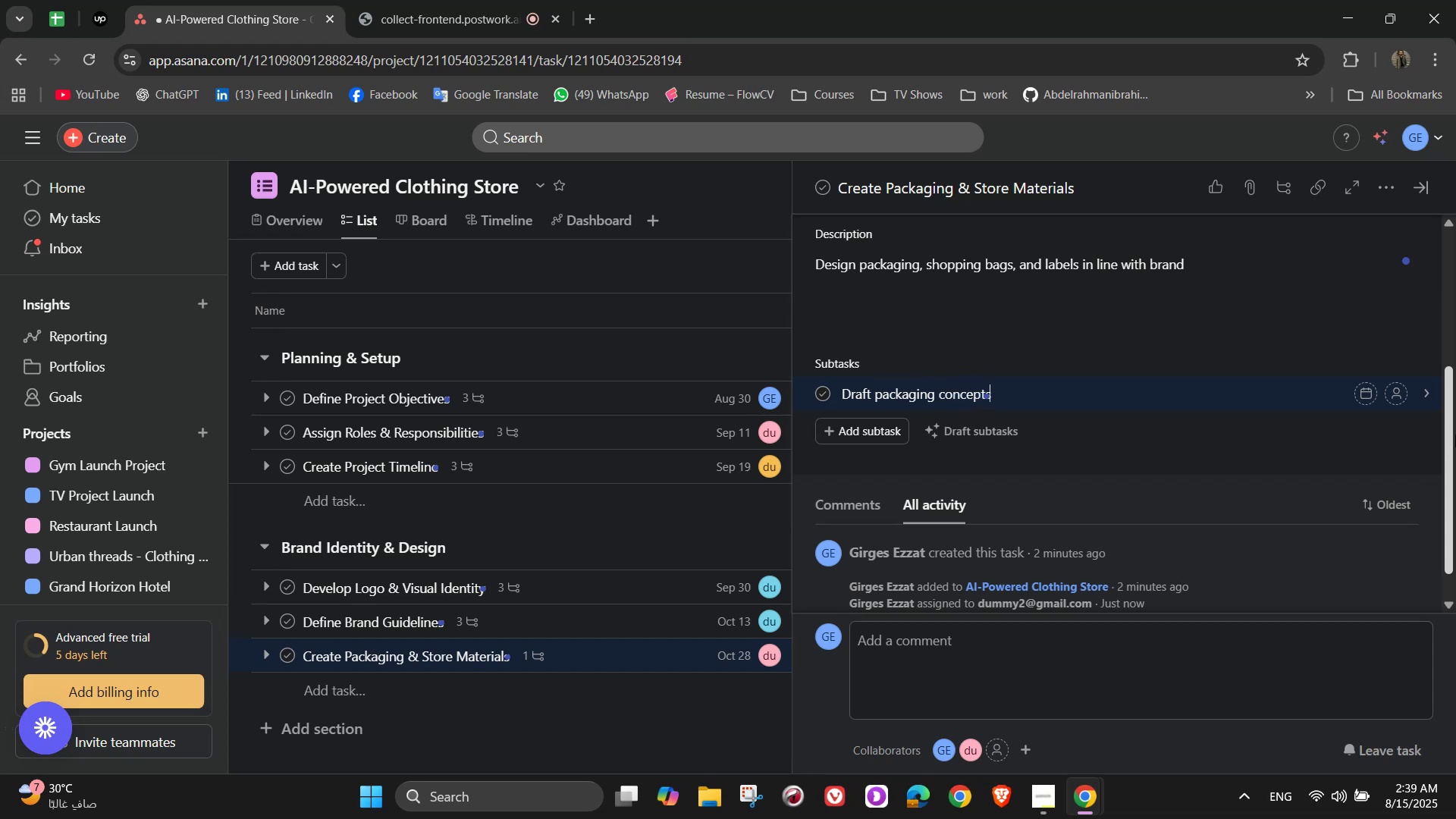 
key(Enter)
 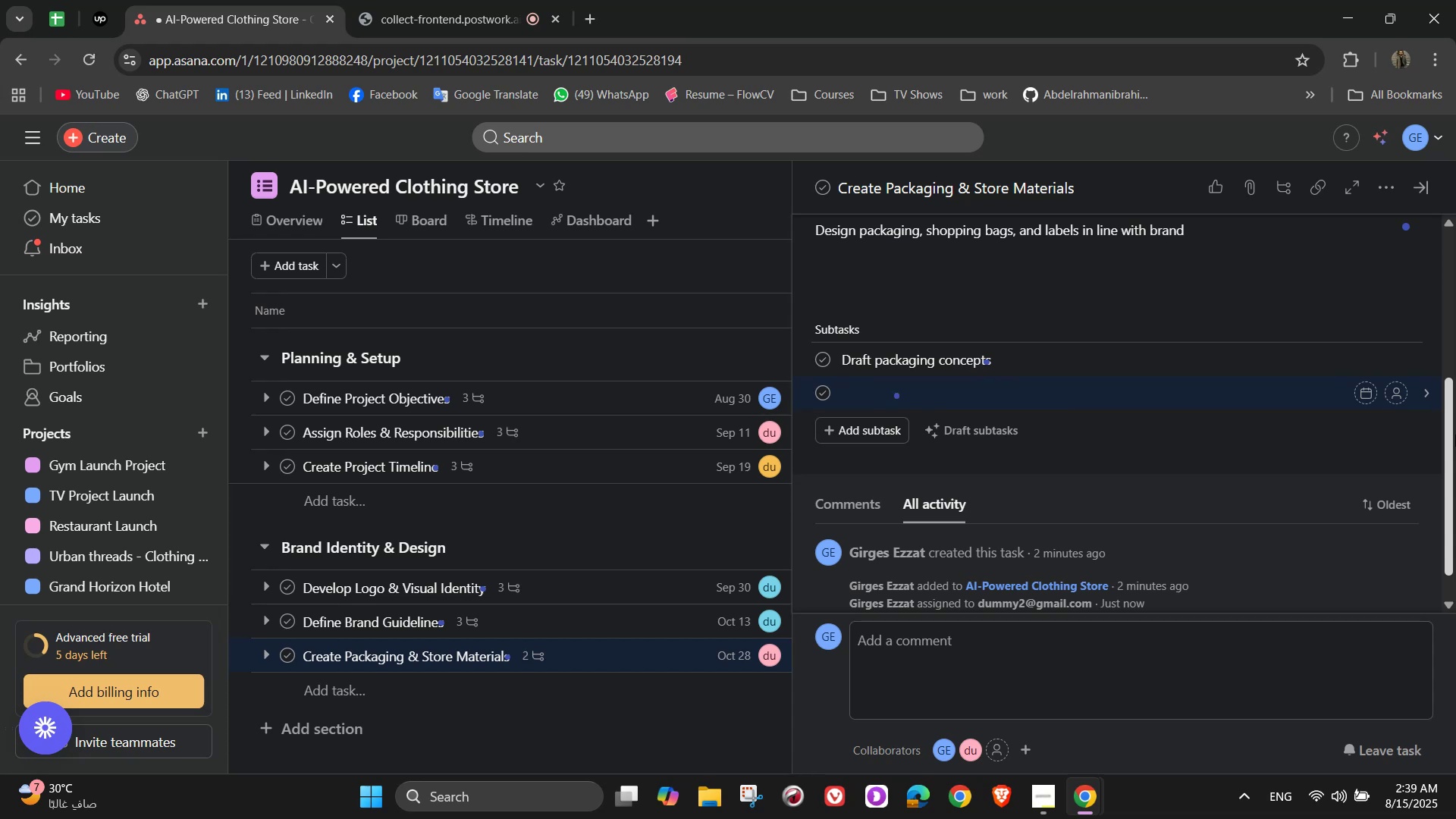 
type(Test)
 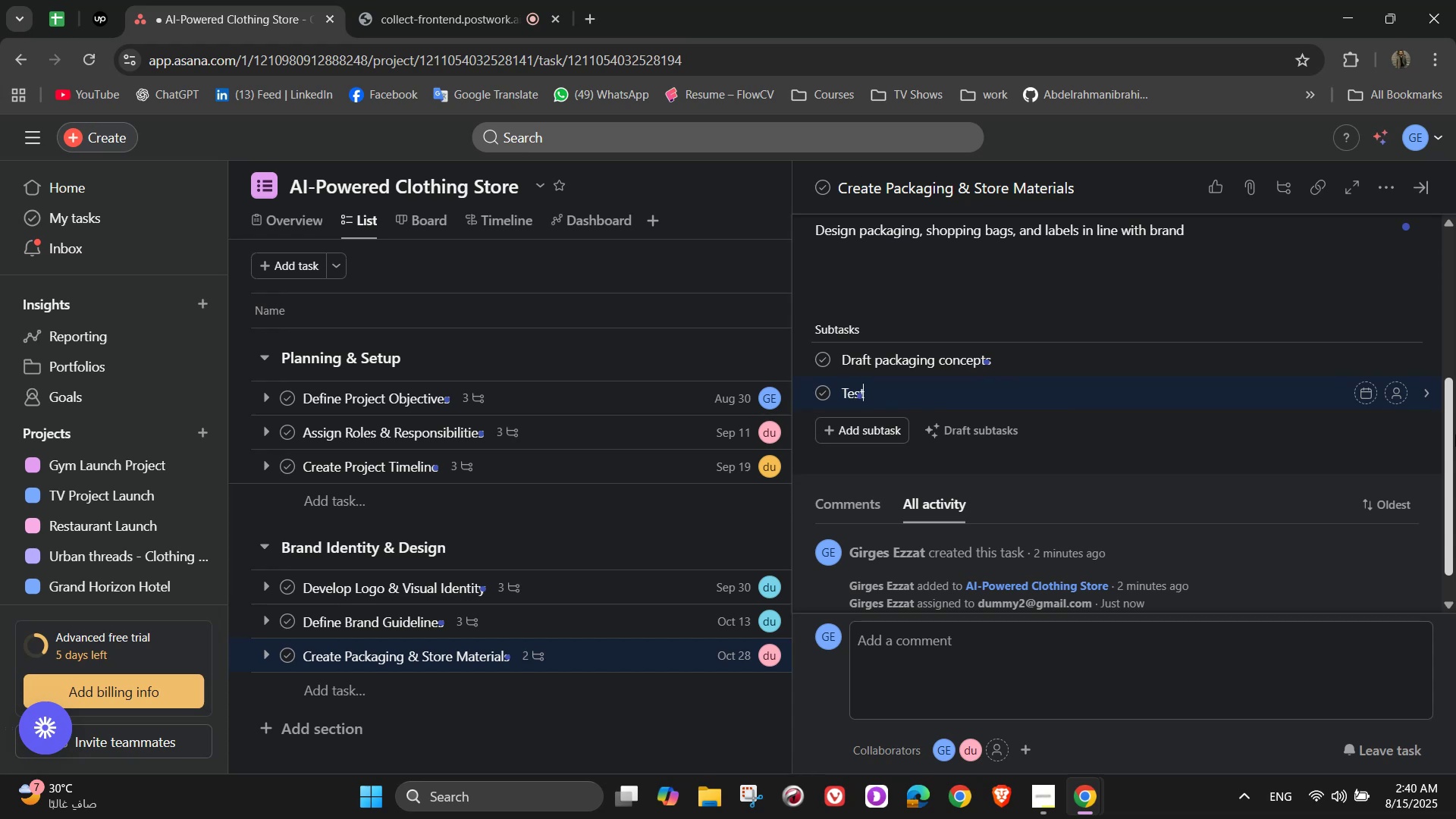 
type( materials)
 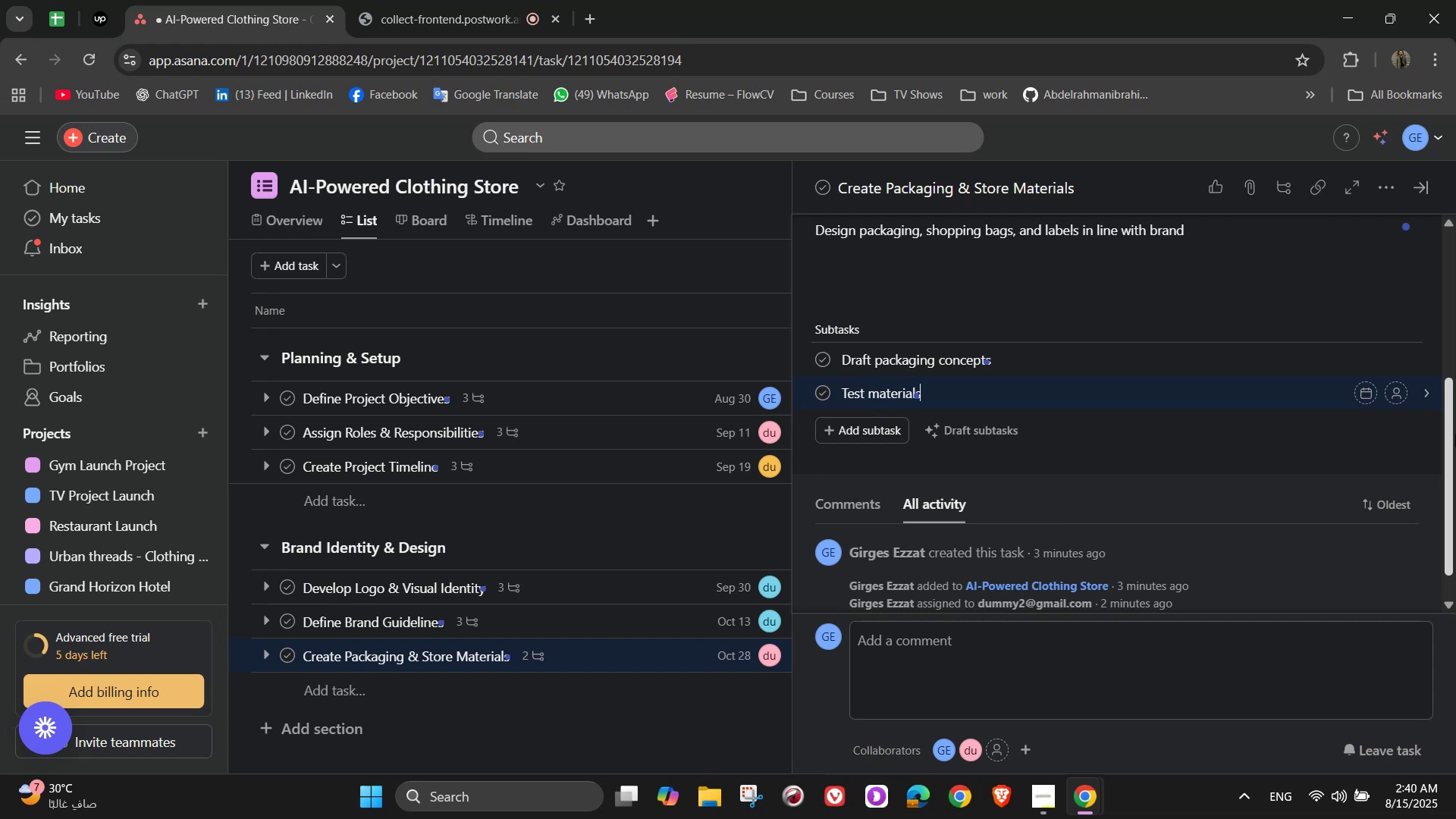 
wait(6.11)
 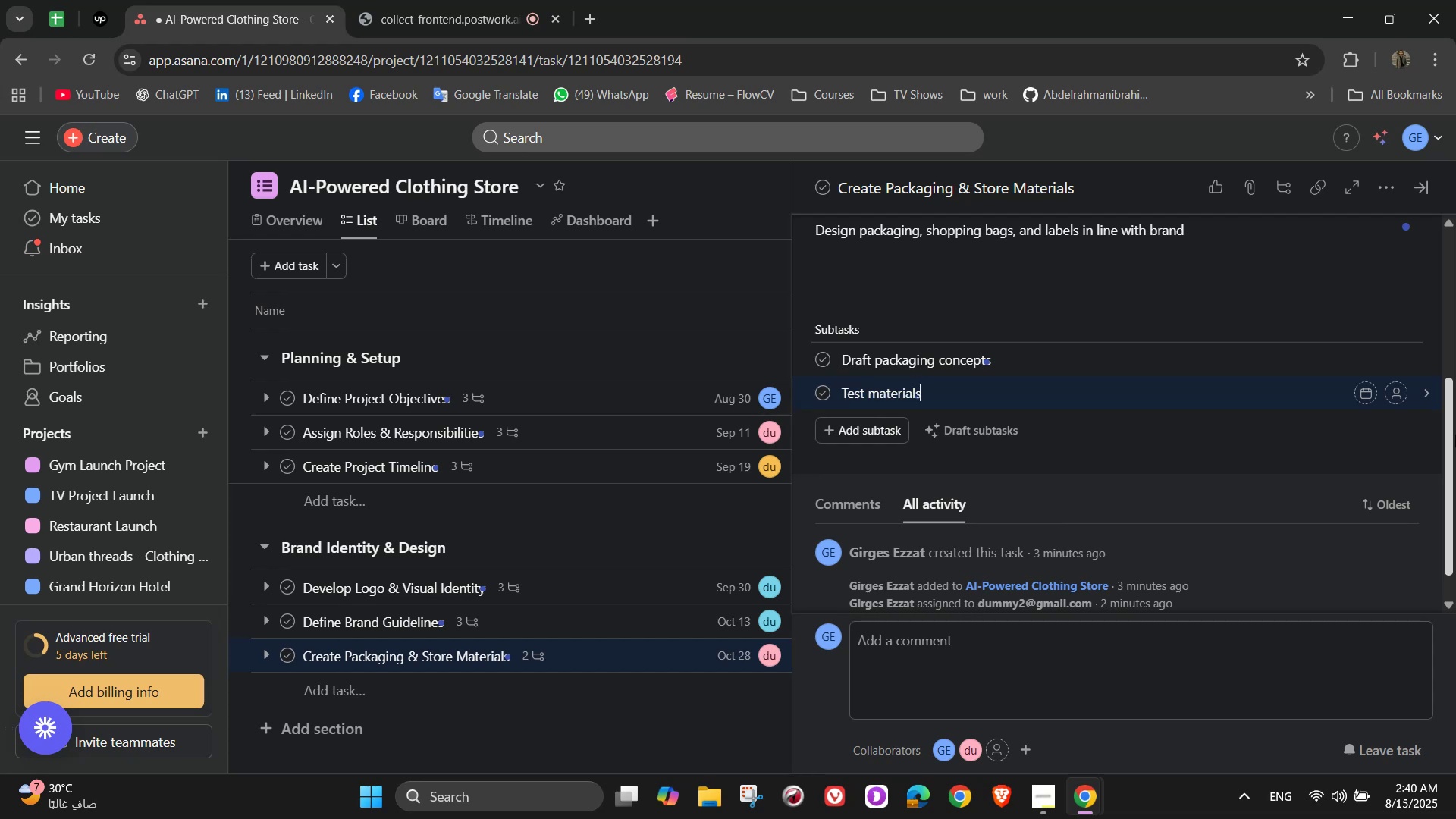 
key(Backspace)
type( quality)
 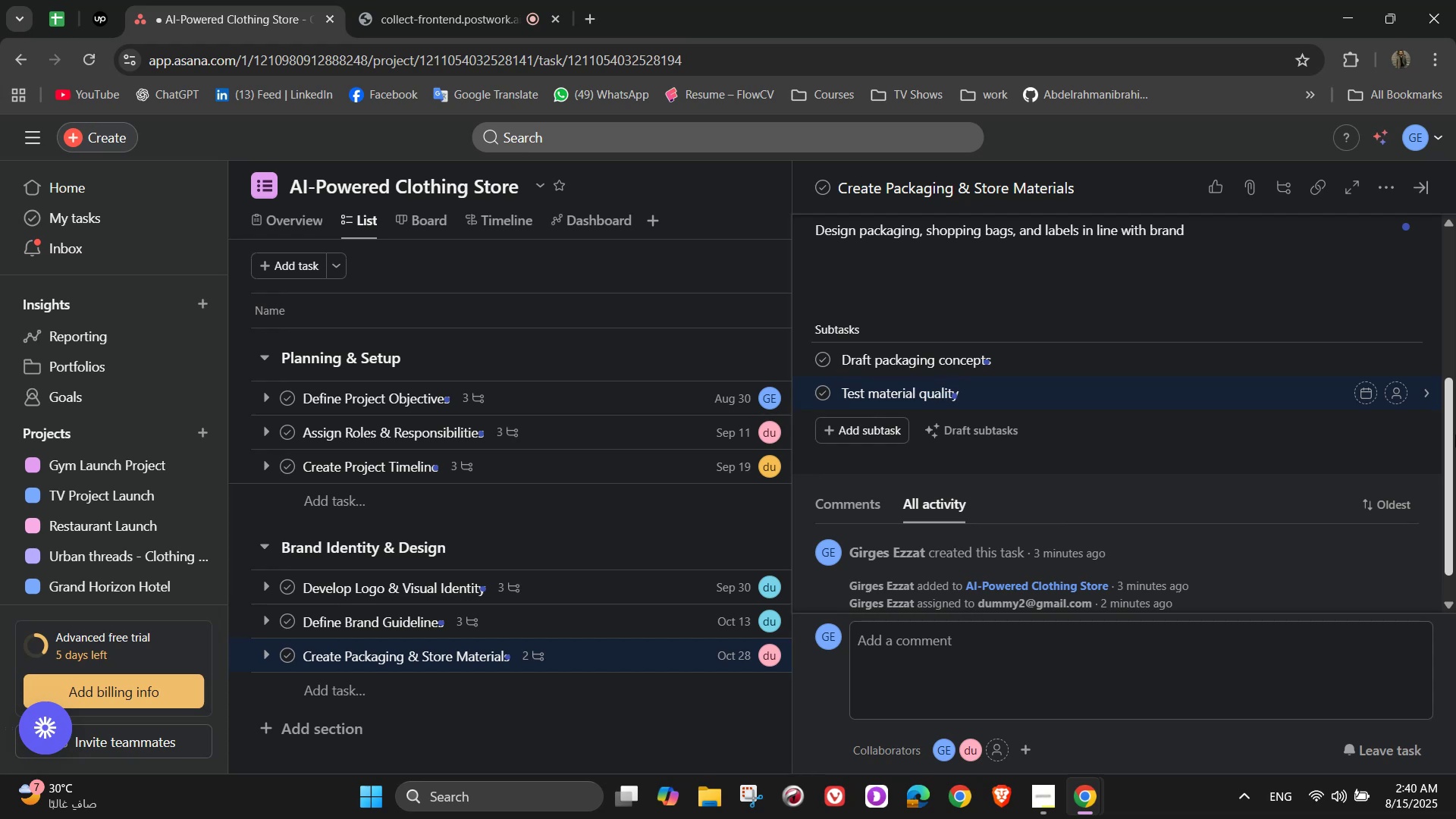 
key(Enter)
 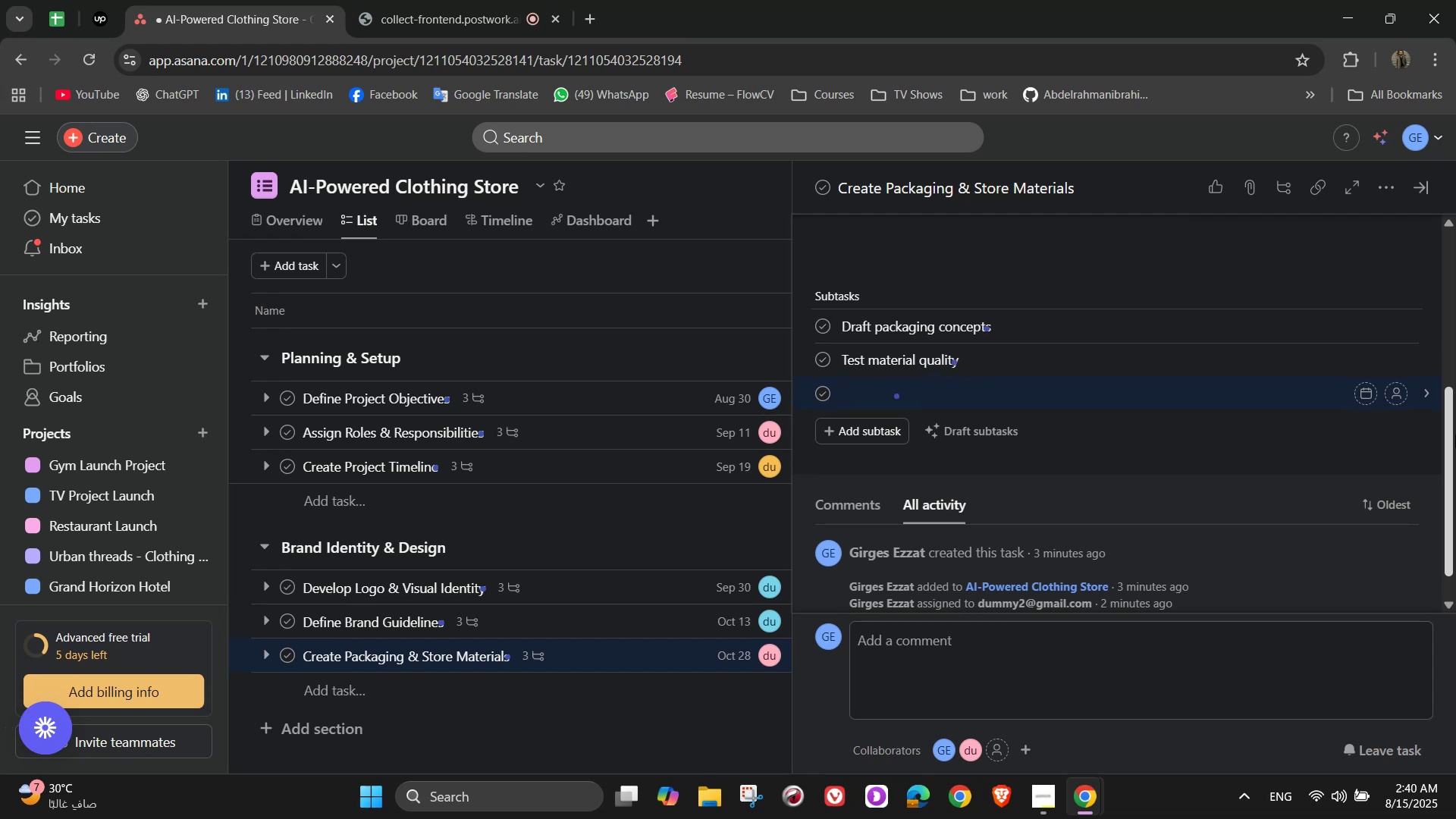 
type(Approve and order)
 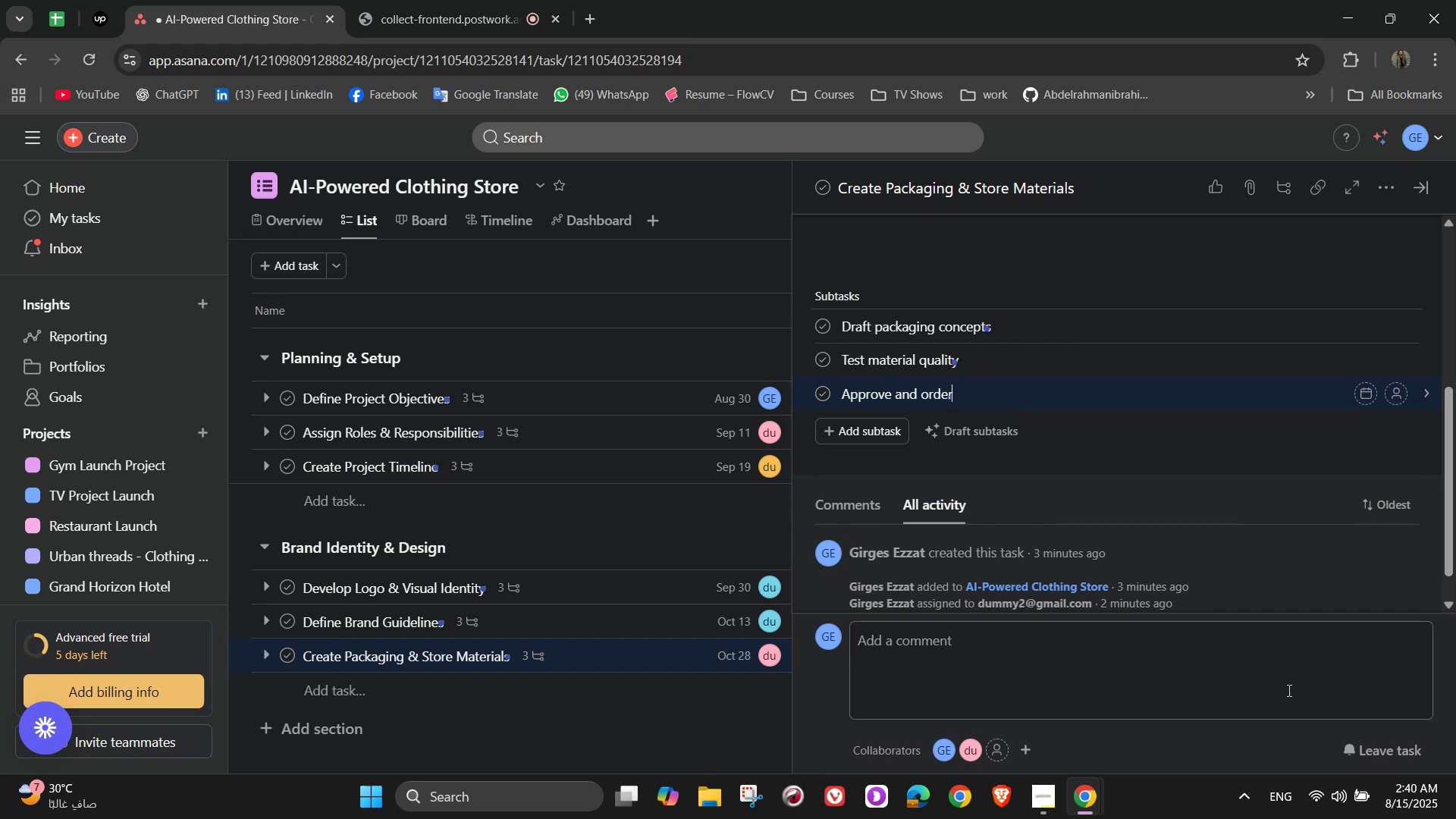 
scroll: coordinate [1341, 625], scroll_direction: up, amount: 1.0
 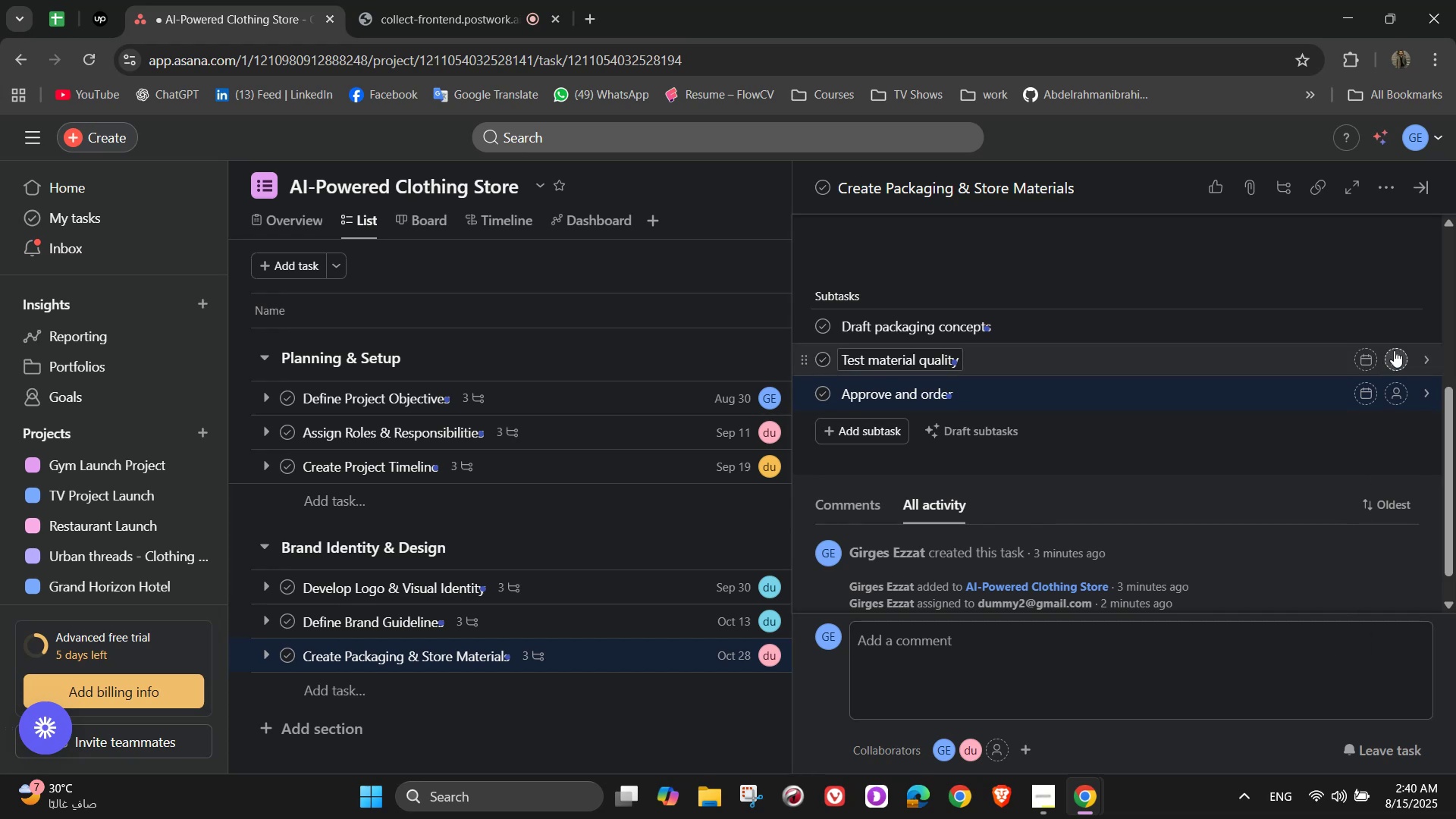 
left_click([1398, 328])
 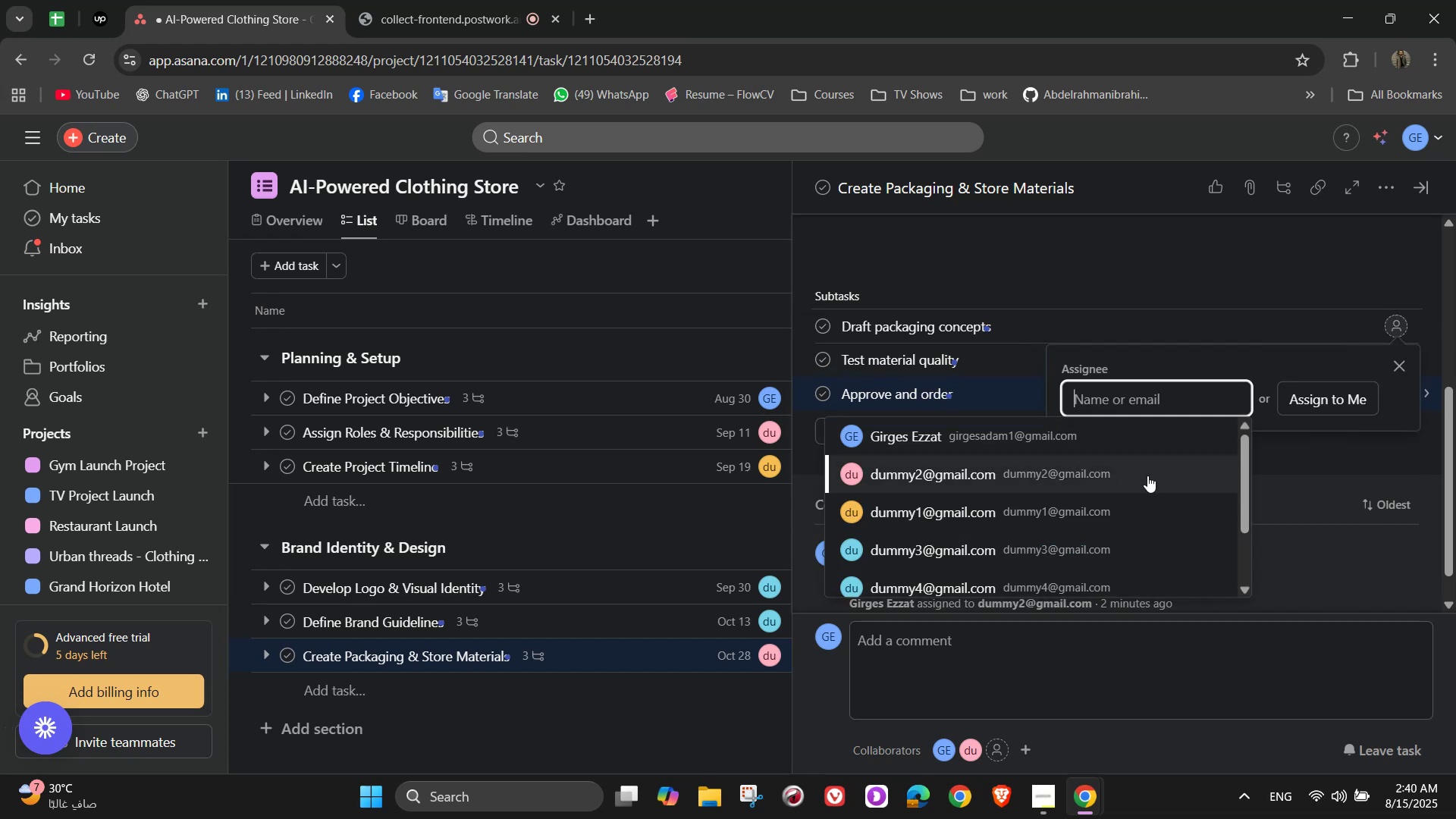 
left_click([1147, 496])
 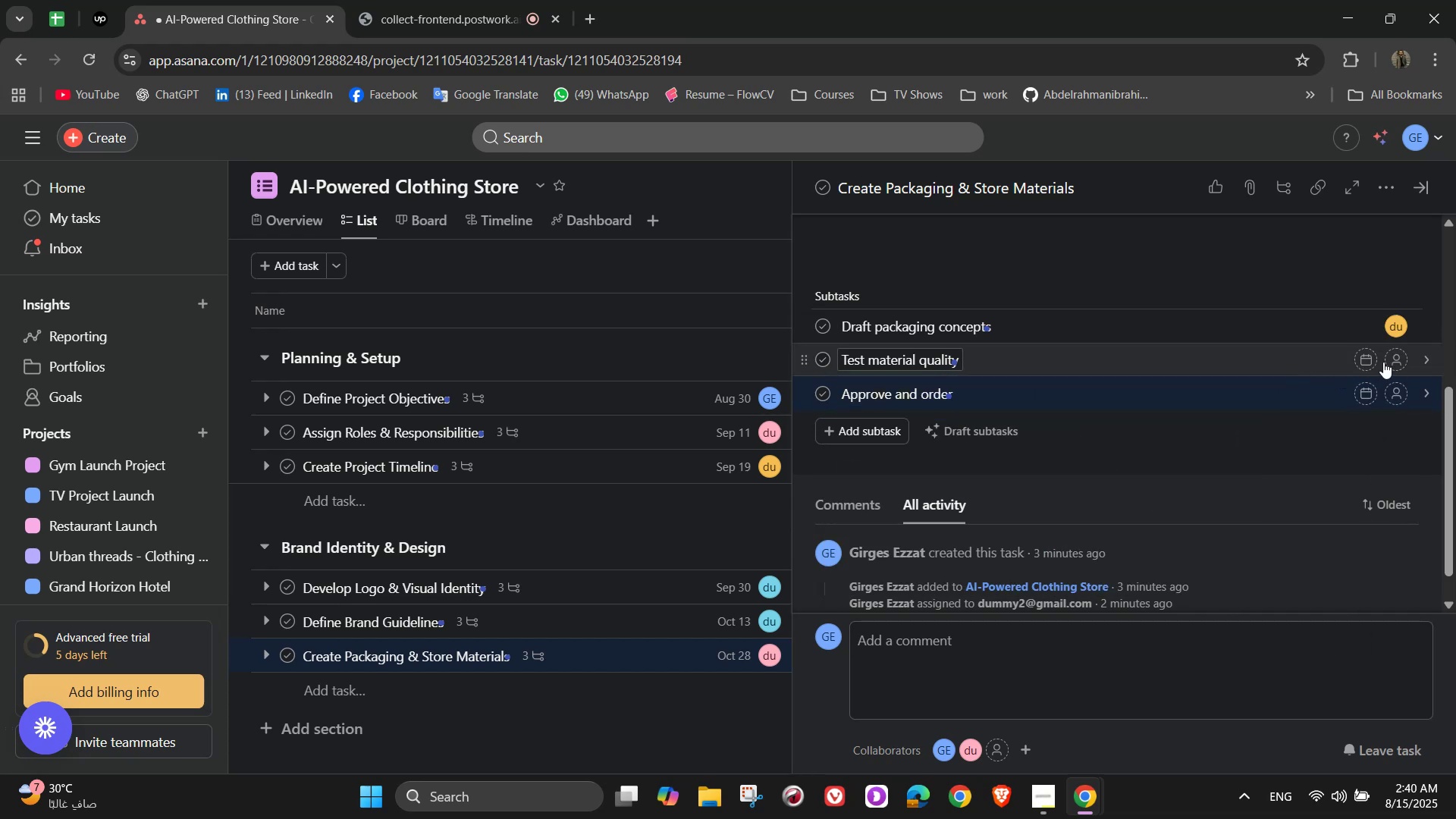 
left_click([1404, 364])
 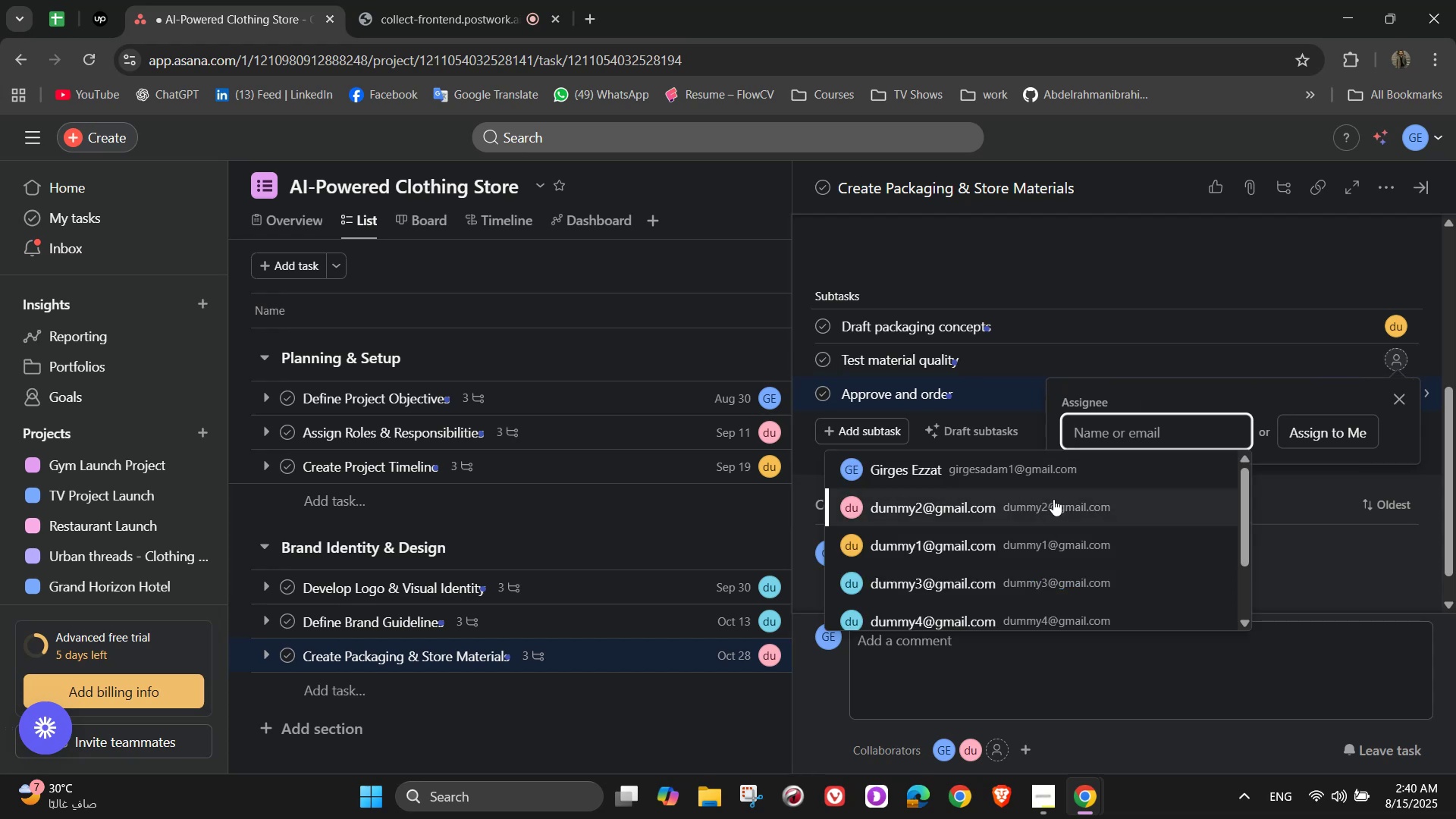 
left_click([1050, 480])
 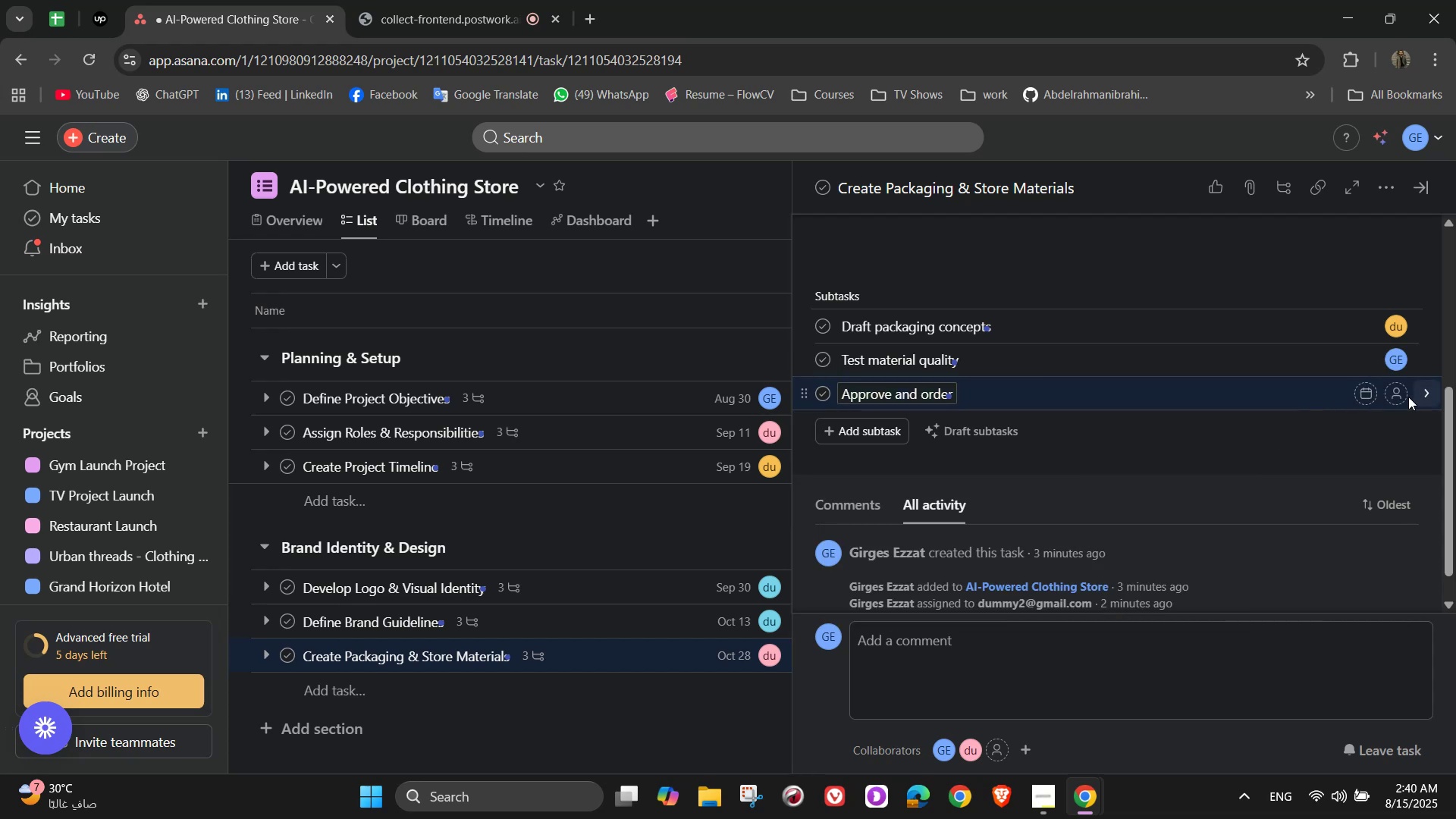 
left_click([1400, 398])
 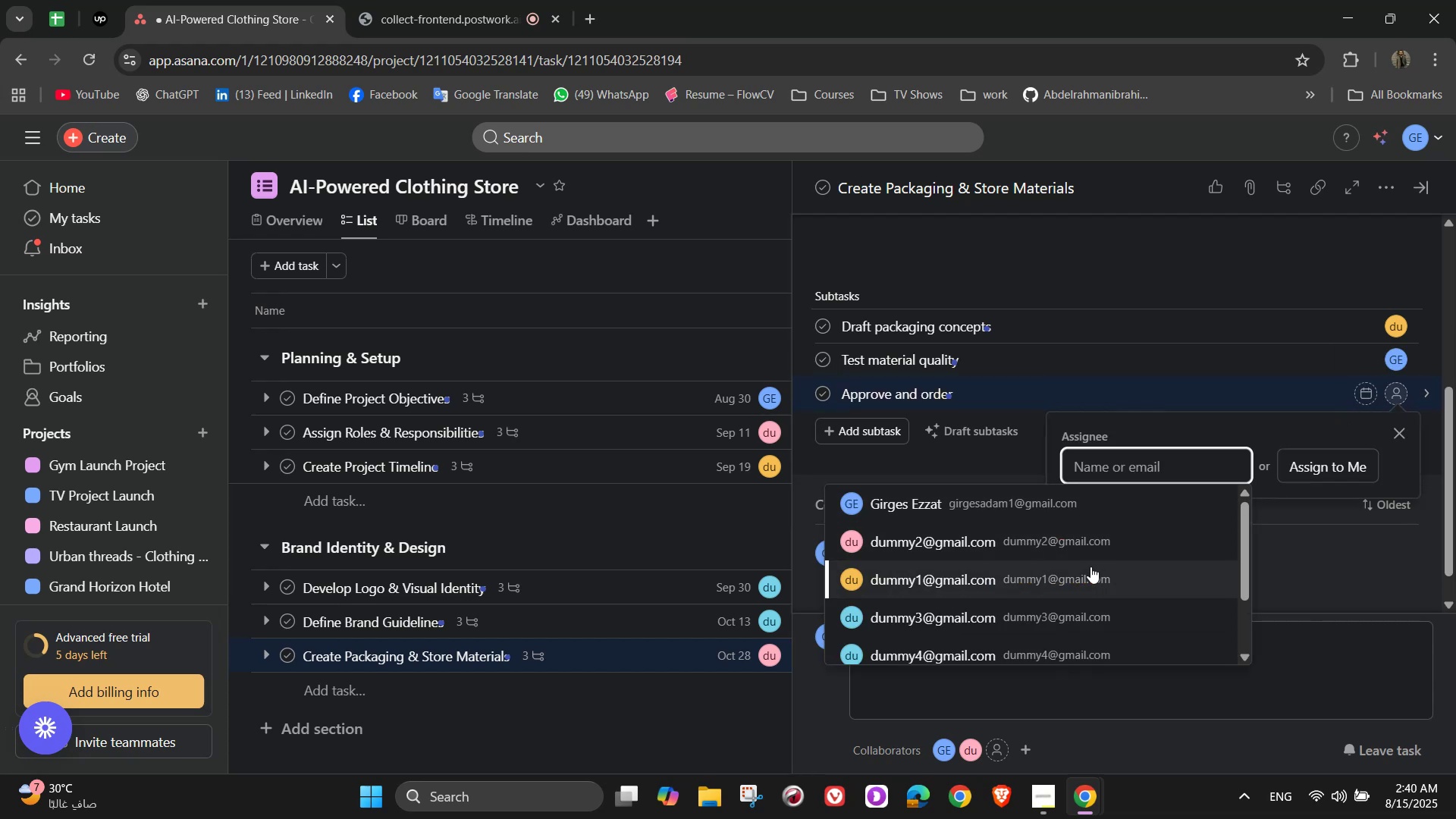 
left_click([1069, 544])
 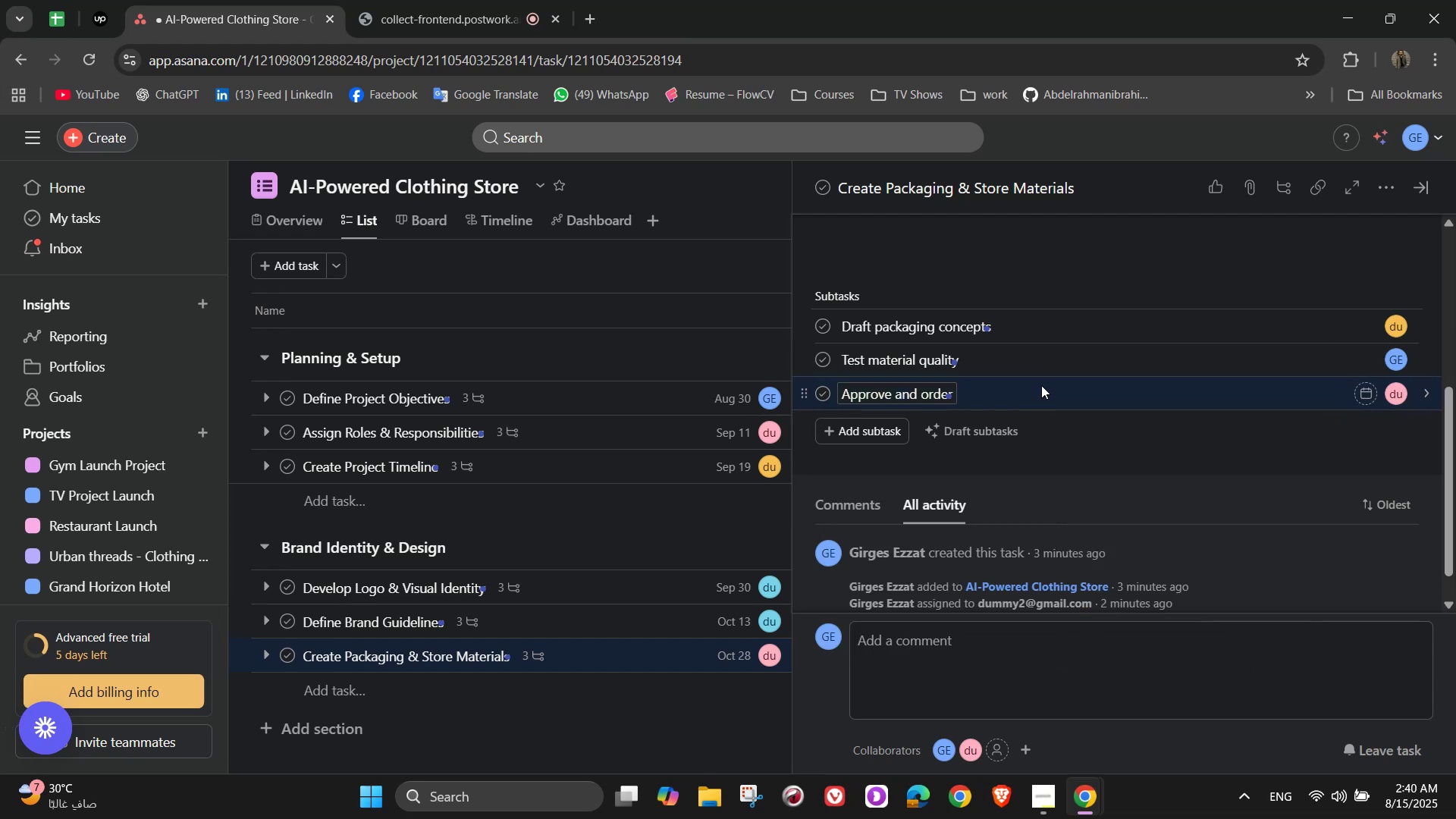 
wait(7.82)
 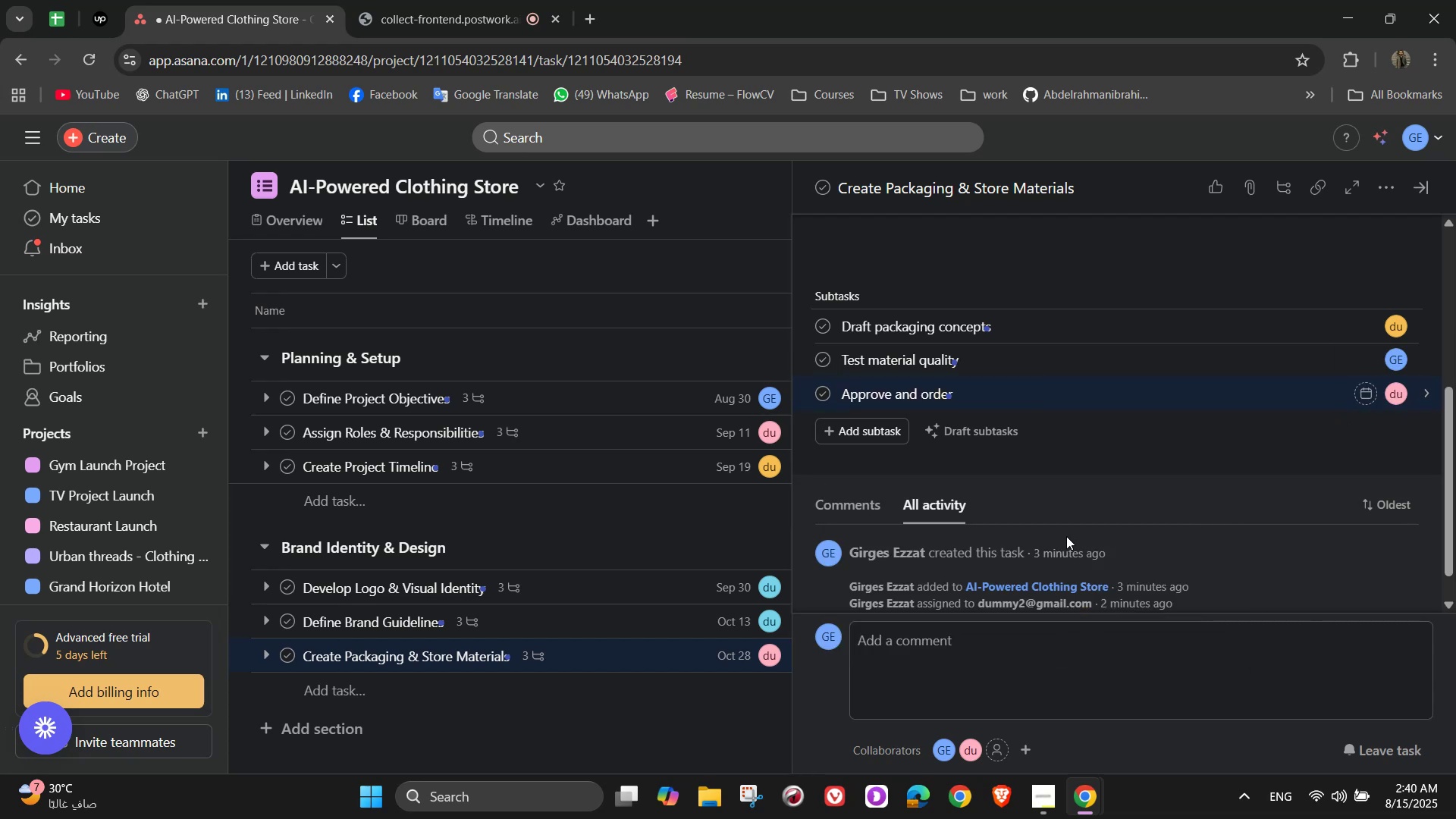 
scroll: coordinate [1086, 568], scroll_direction: up, amount: 5.0
 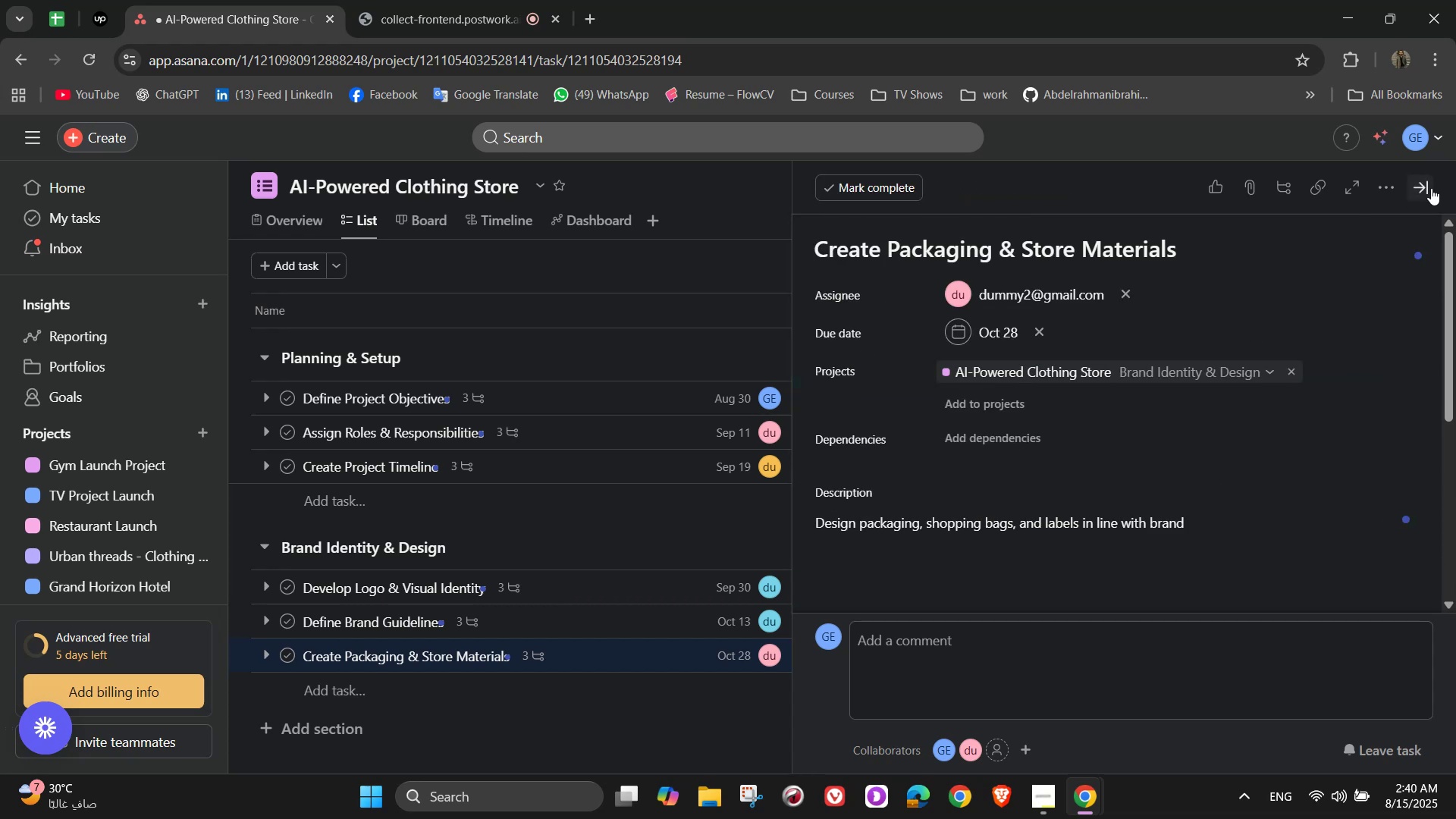 
left_click([1423, 182])
 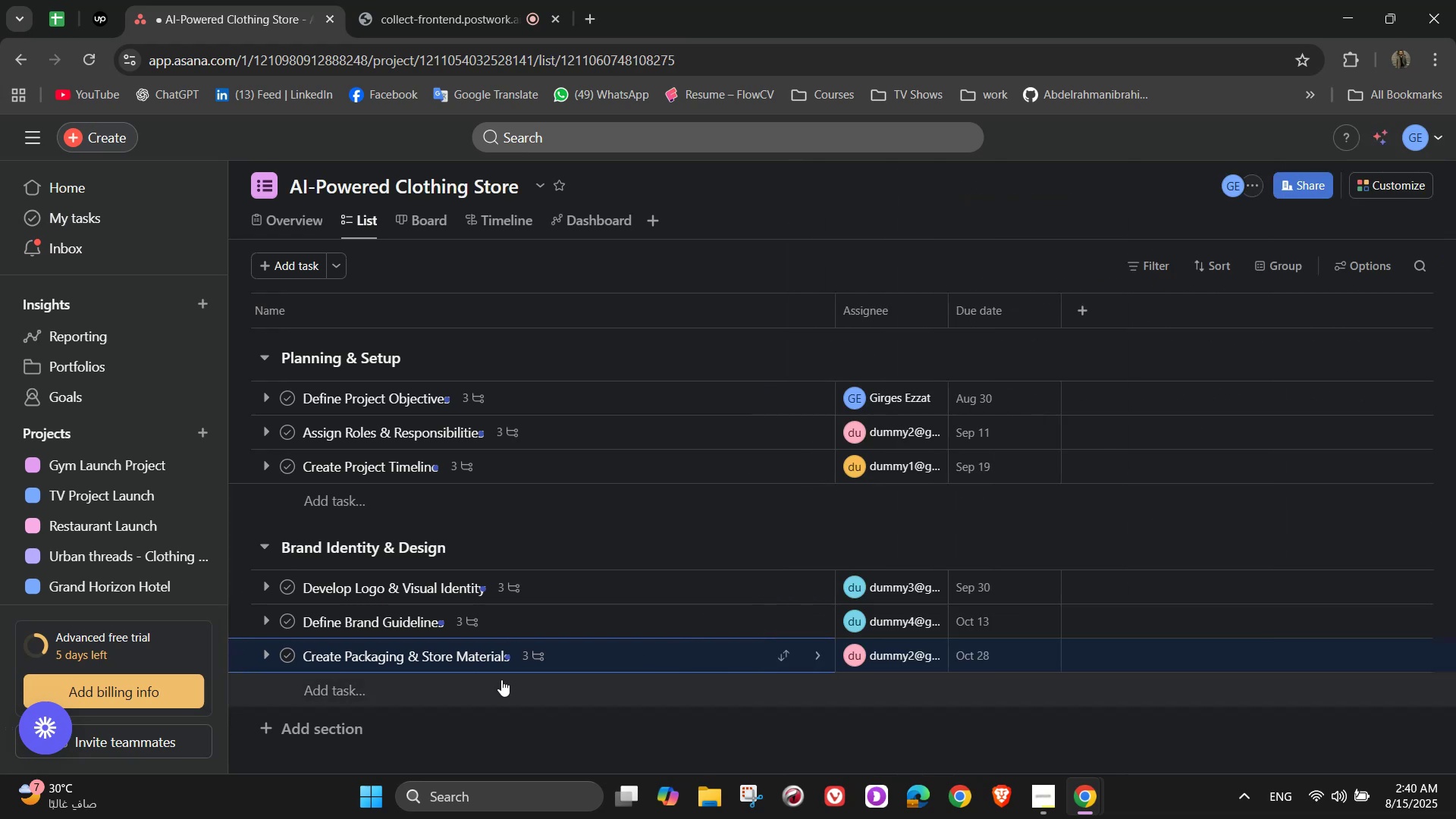 
left_click([348, 727])
 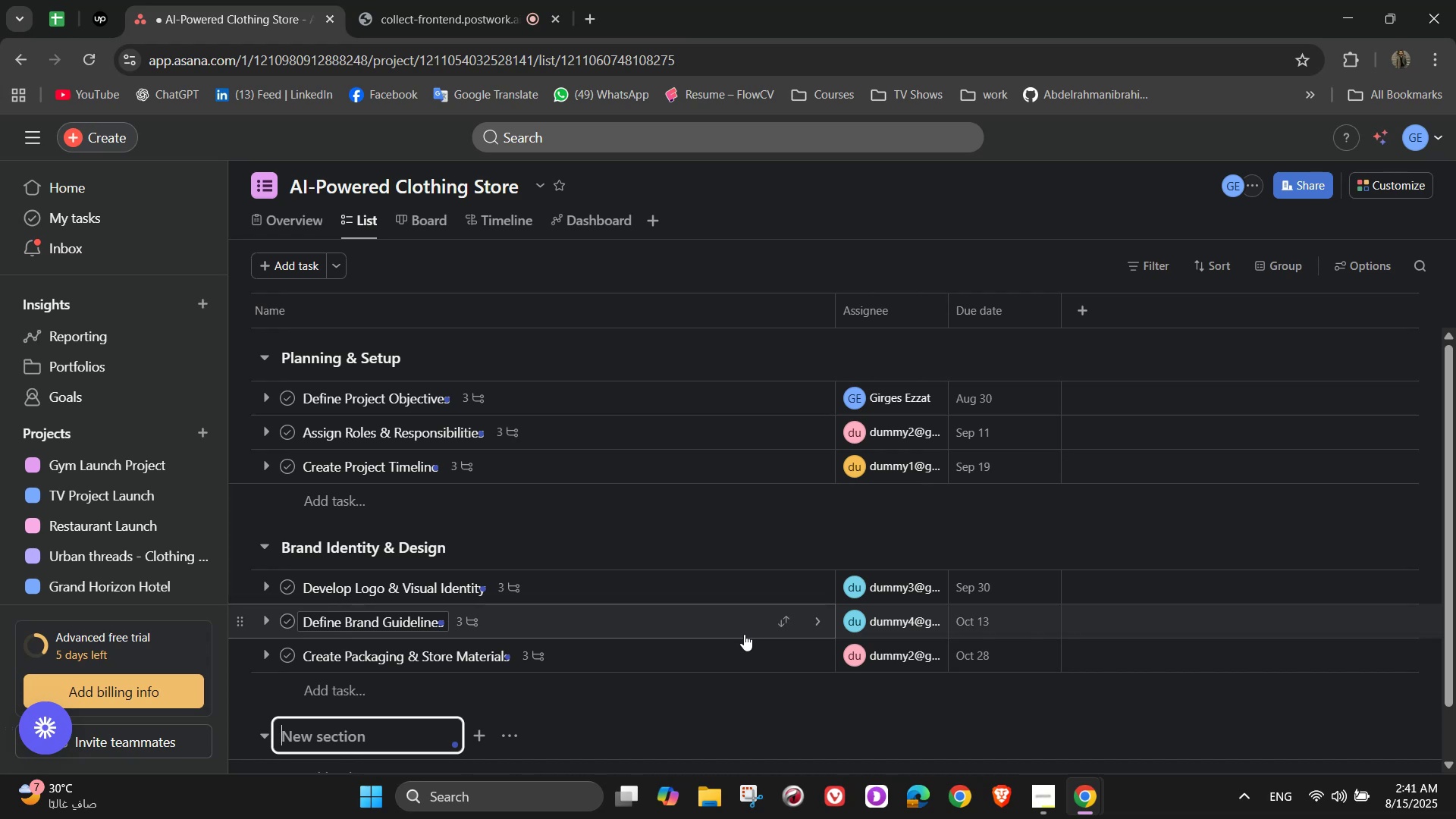 
wait(14.67)
 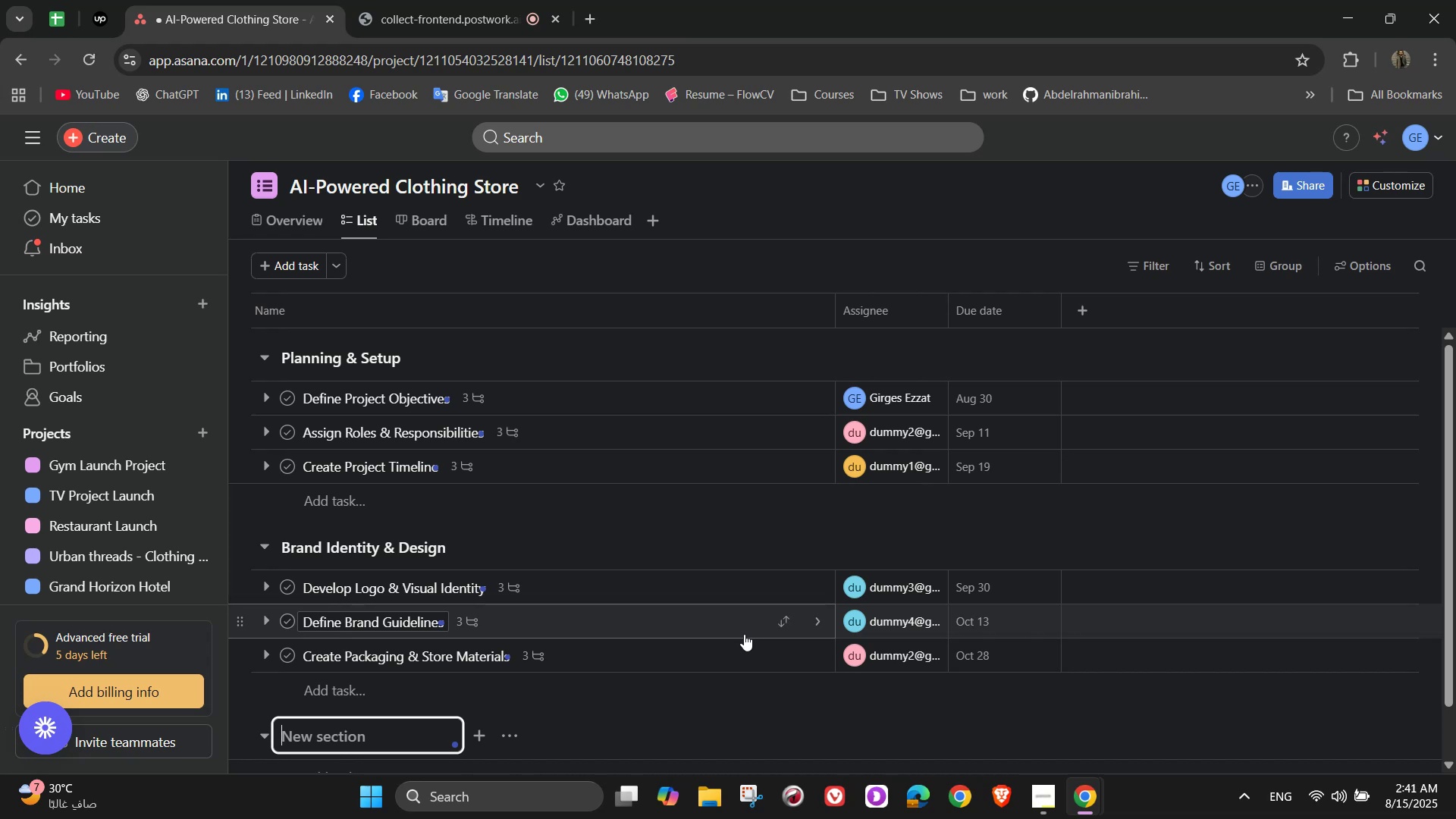 
type(Tech)
 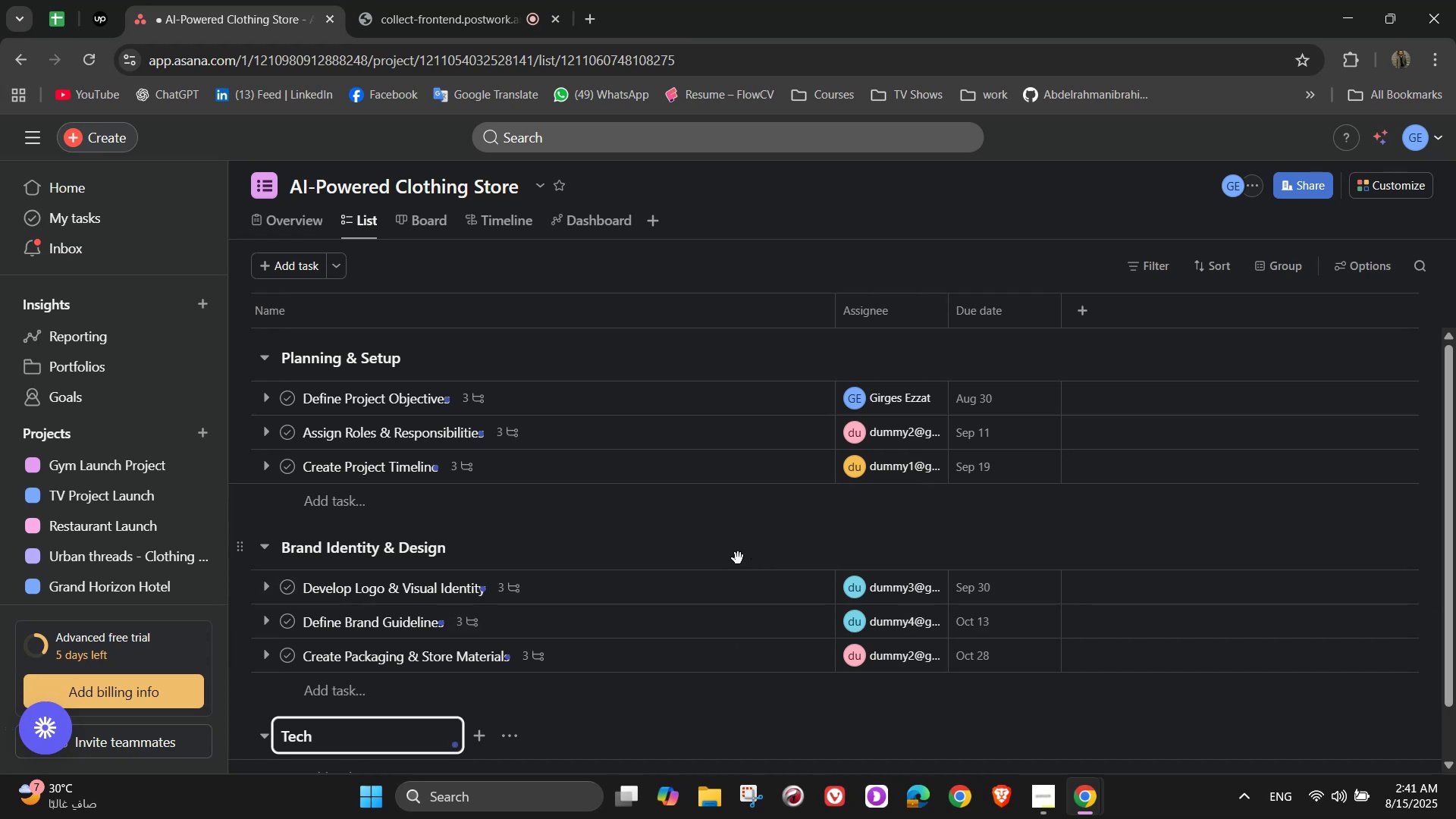 
wait(5.72)
 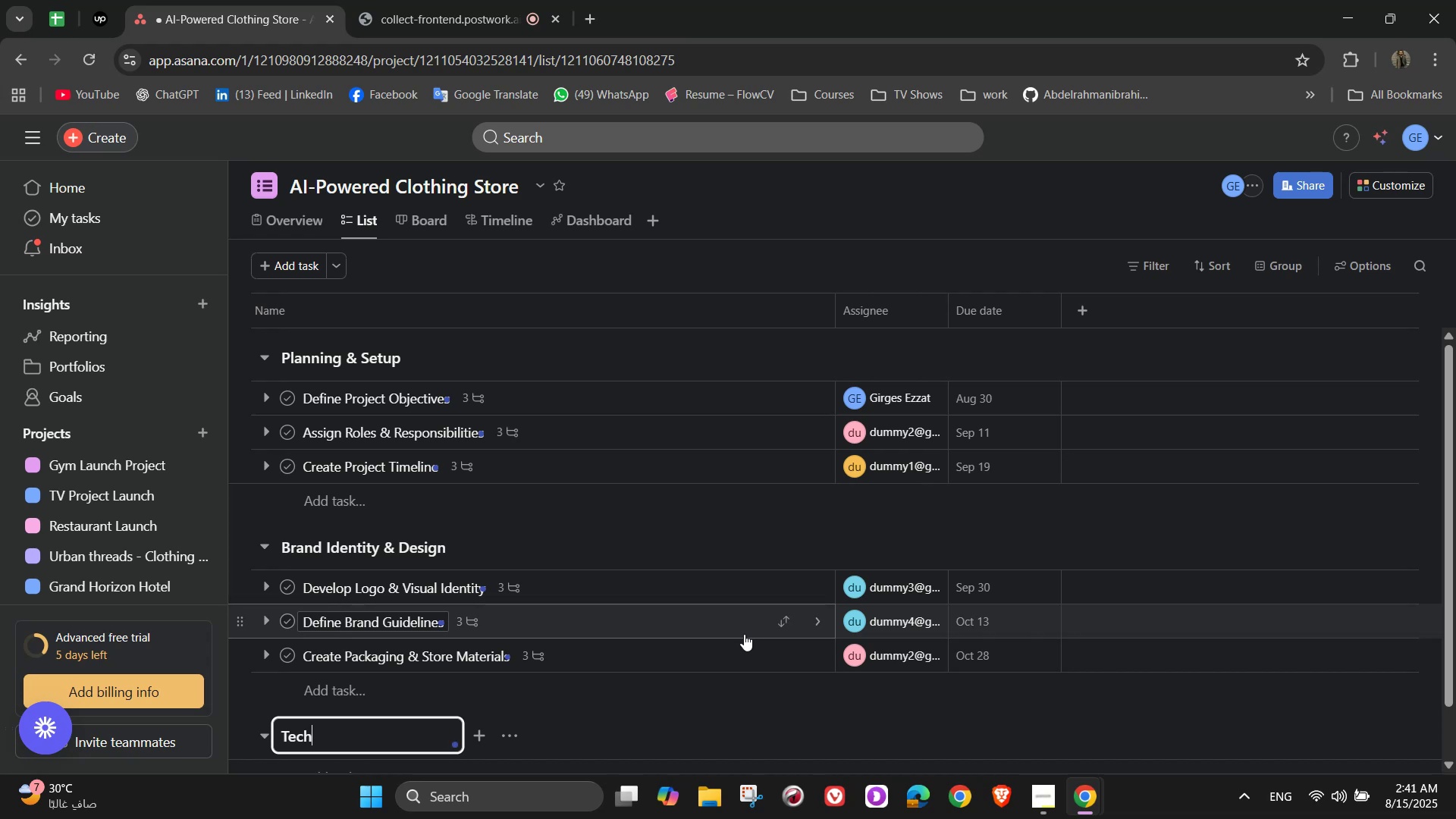 
type(nology & AI Integrattion)
 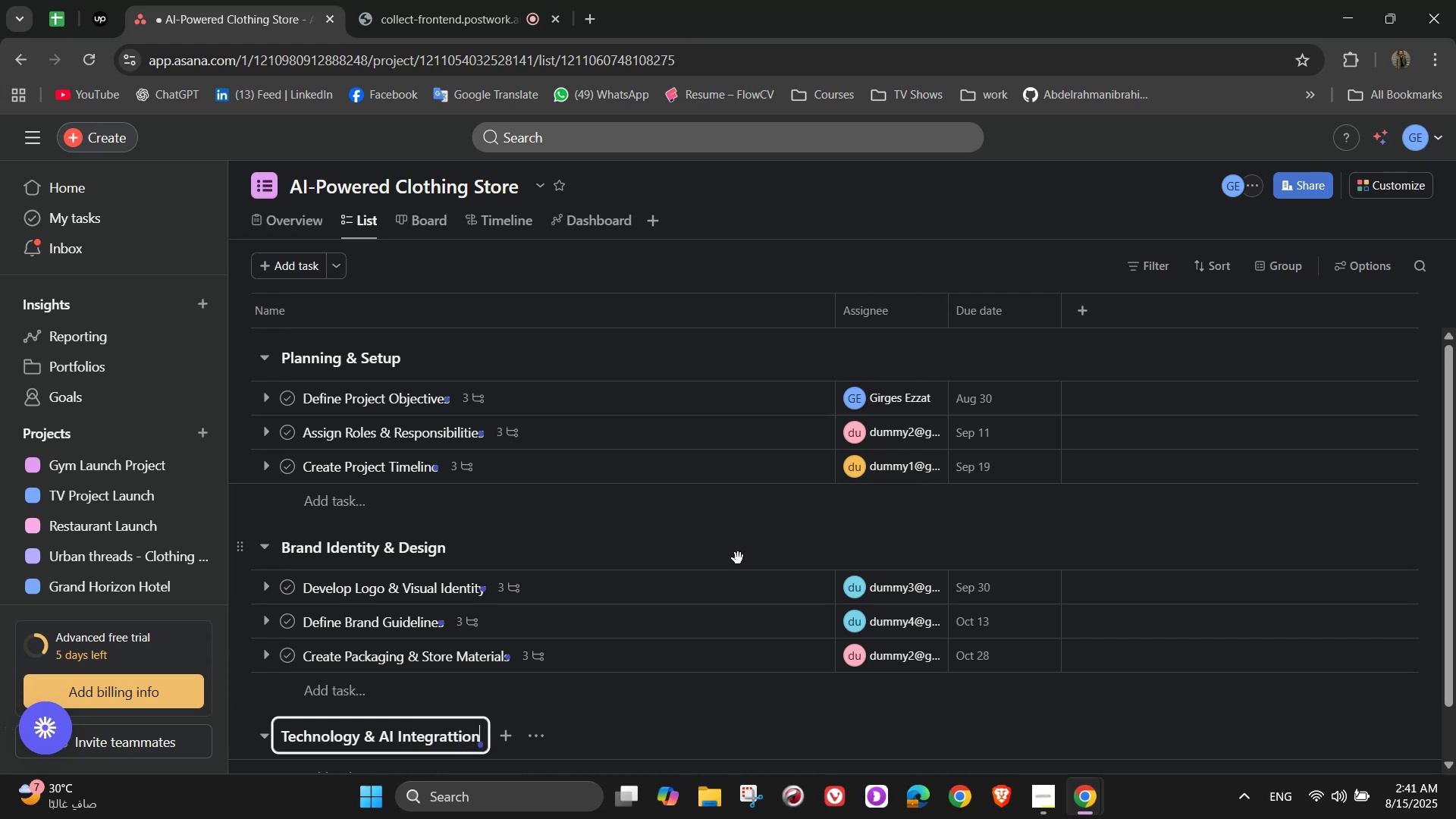 
left_click([441, 671])
 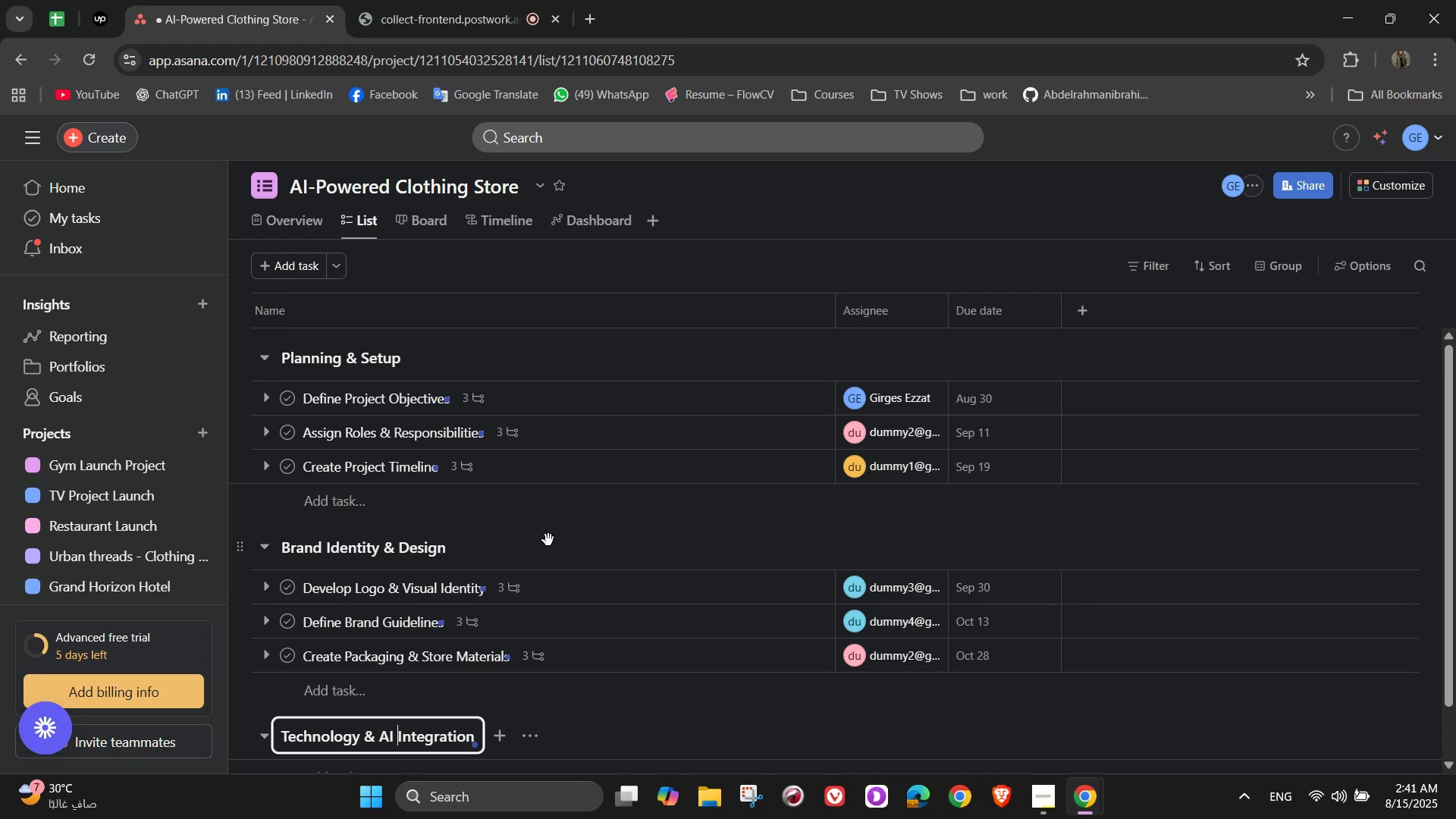 
scroll: coordinate [519, 553], scroll_direction: down, amount: 3.0
 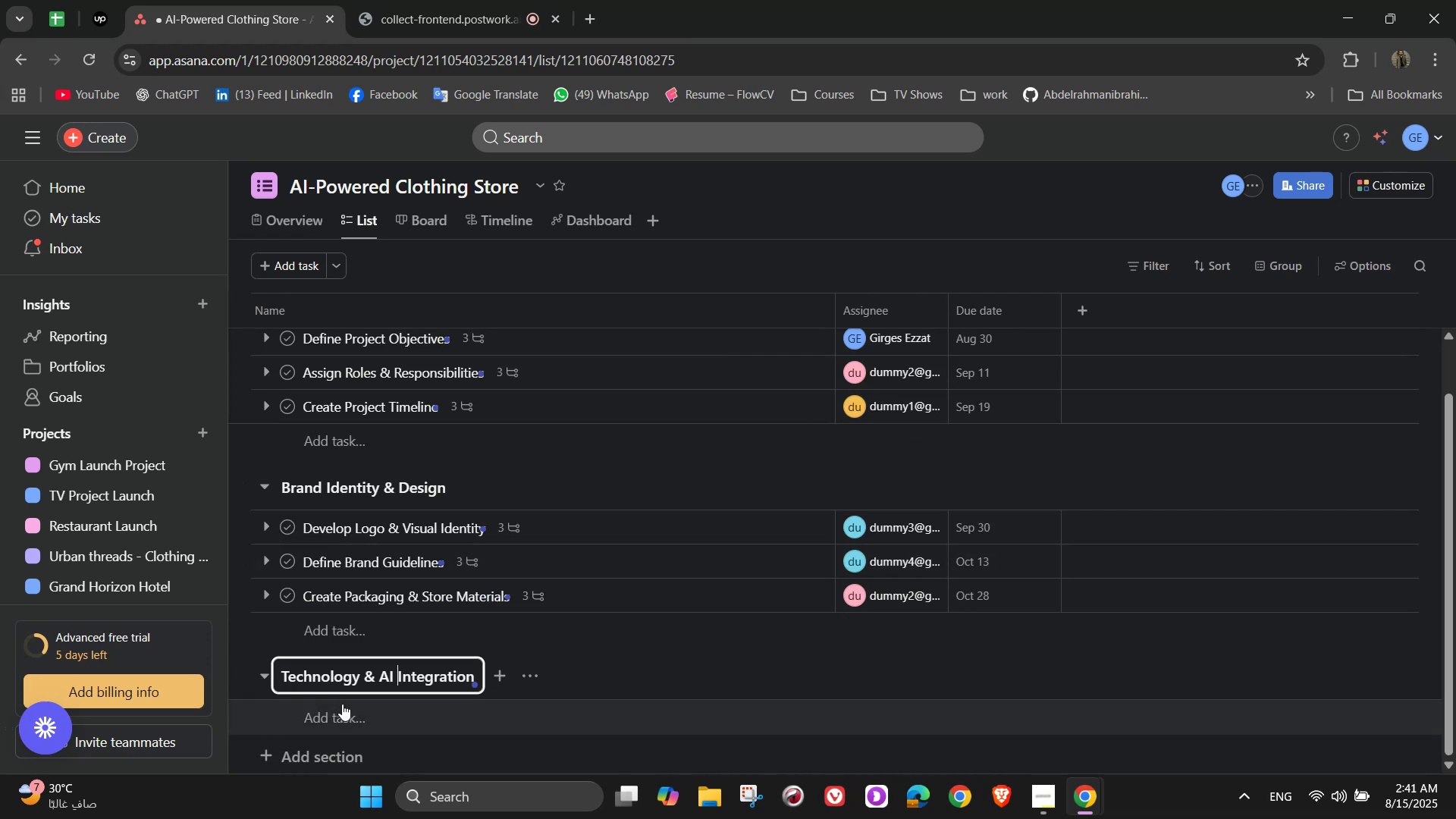 
left_click([342, 706])
 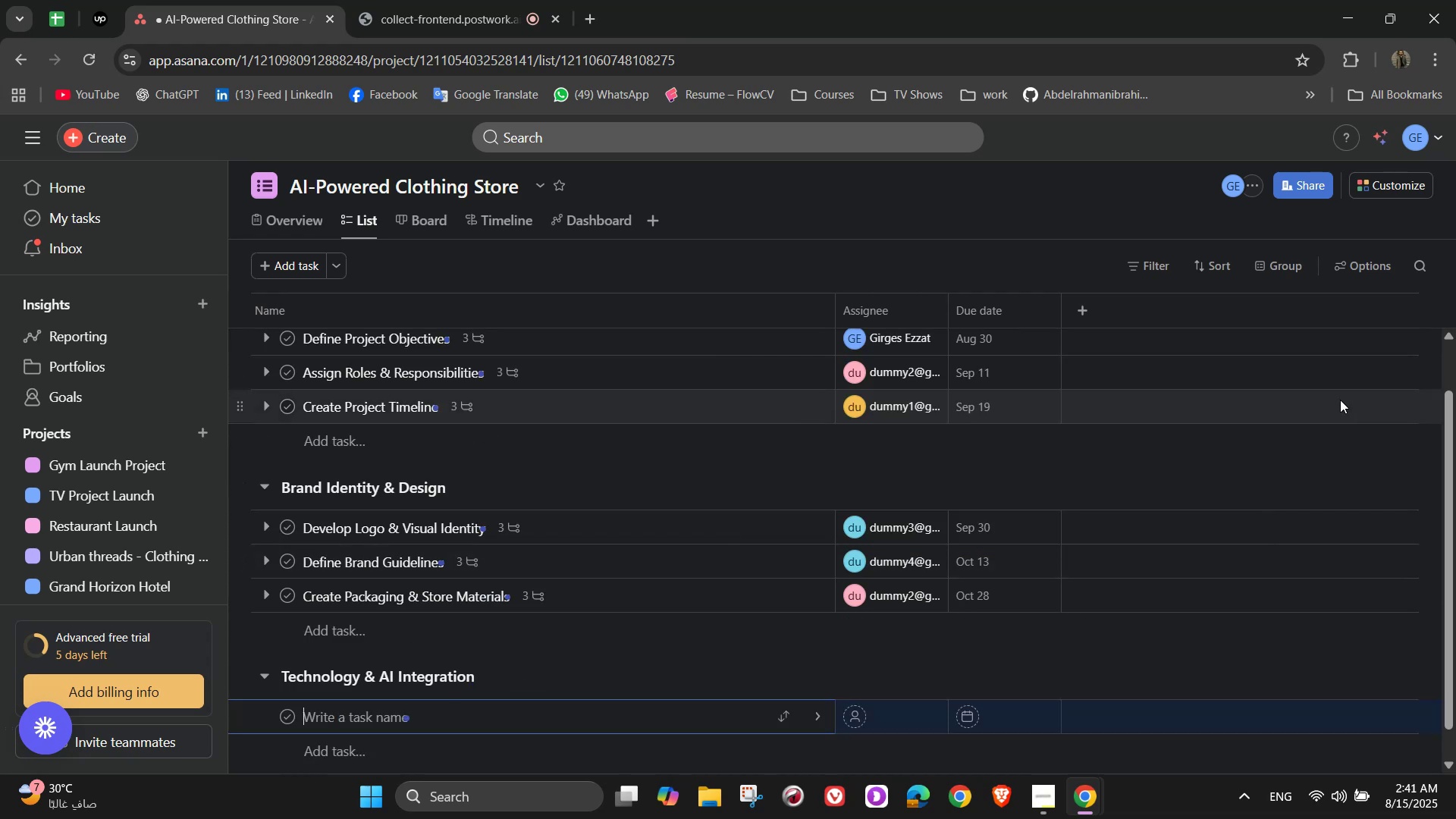 
wait(6.29)
 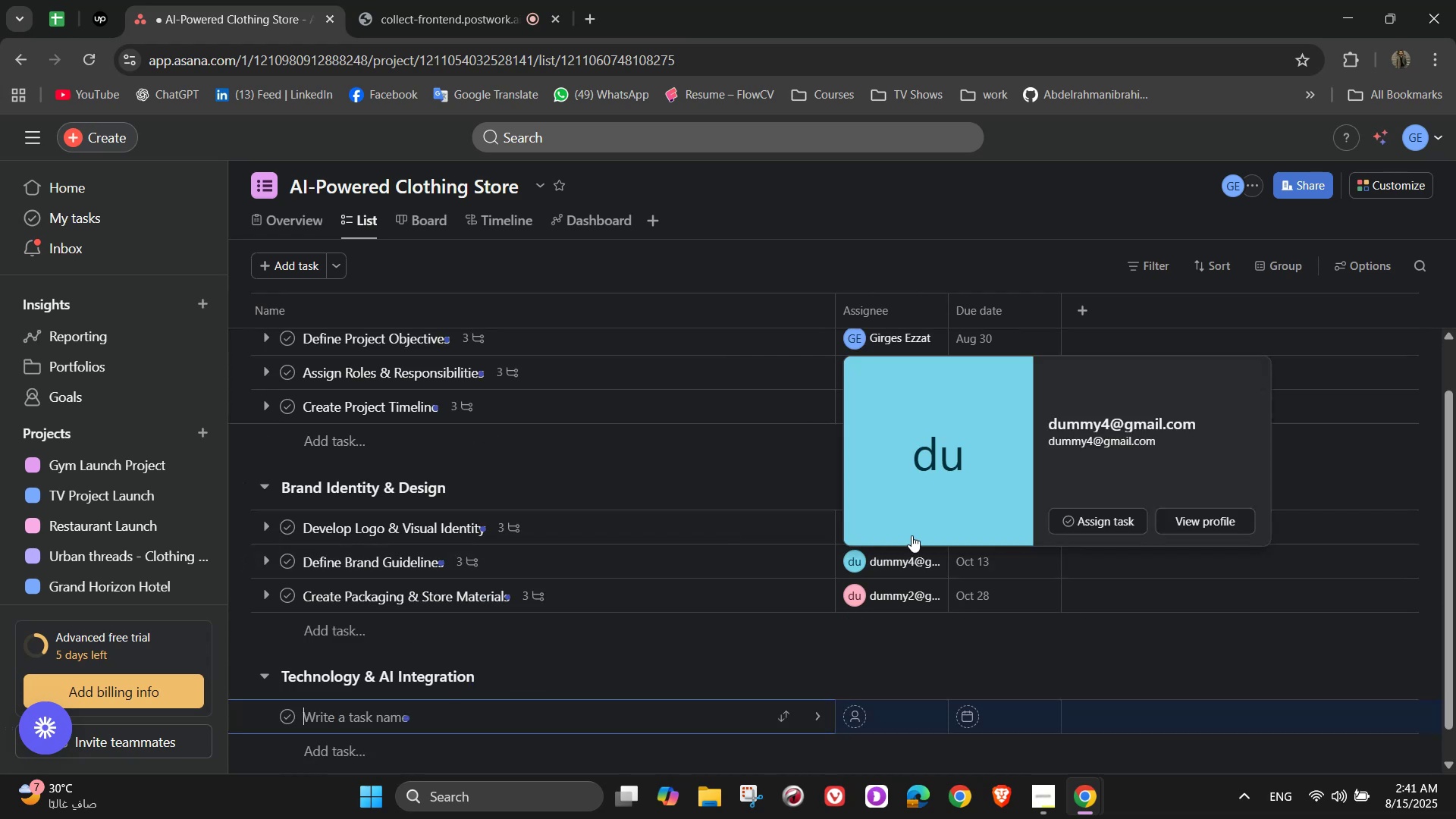 
type(Select AI Tools & Model)
 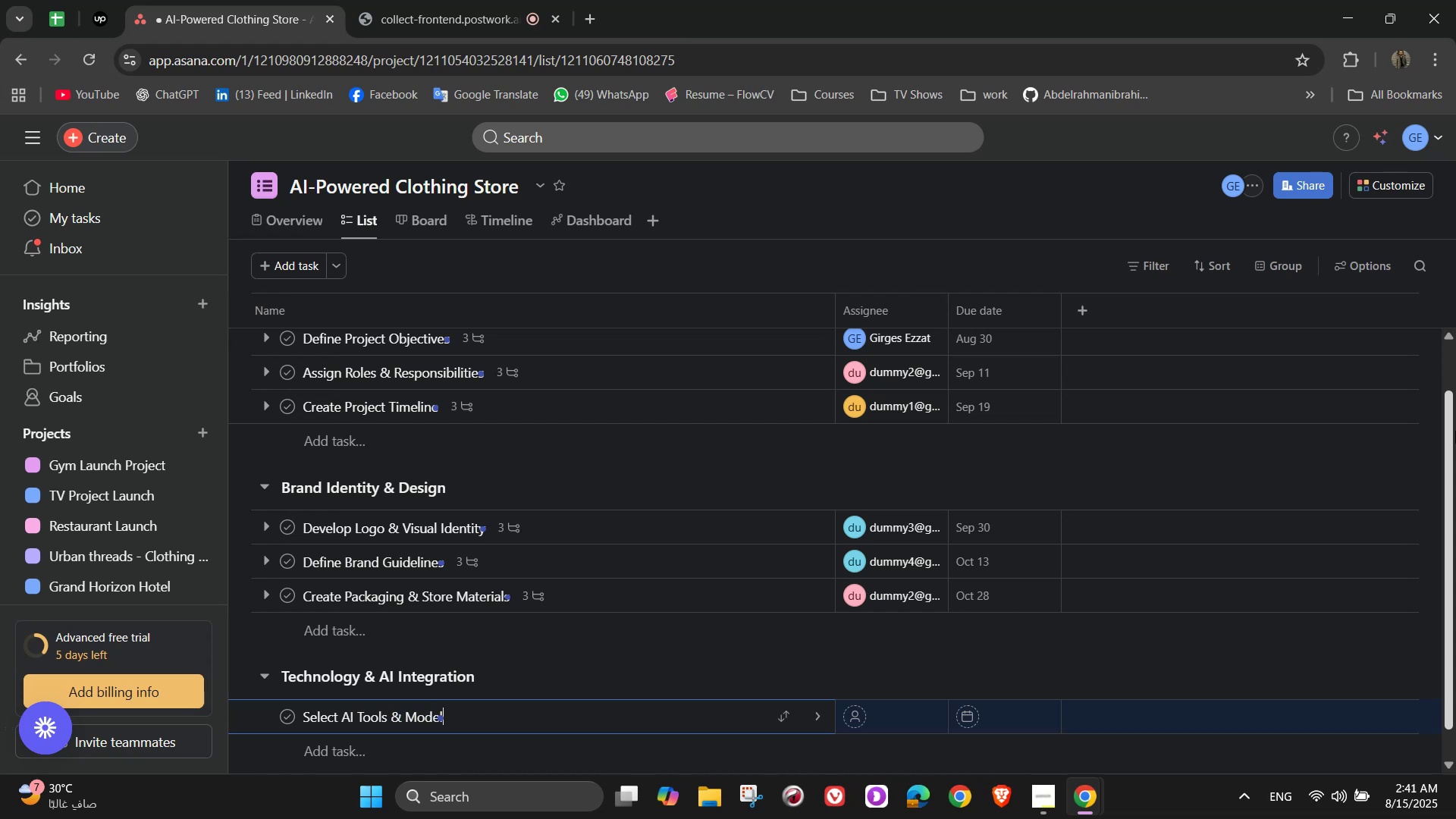 
wait(5.29)
 